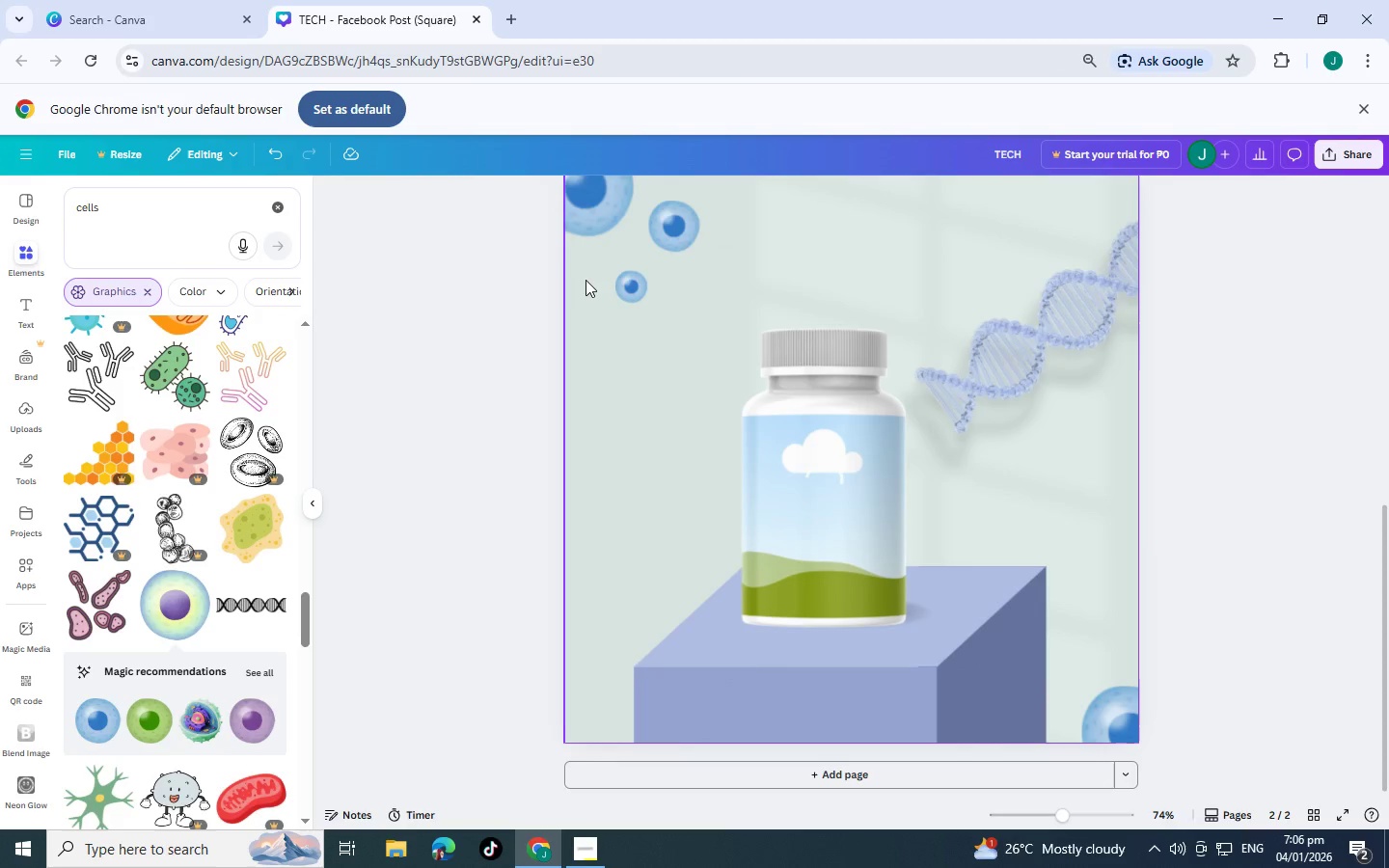 
key(Control+Z)
 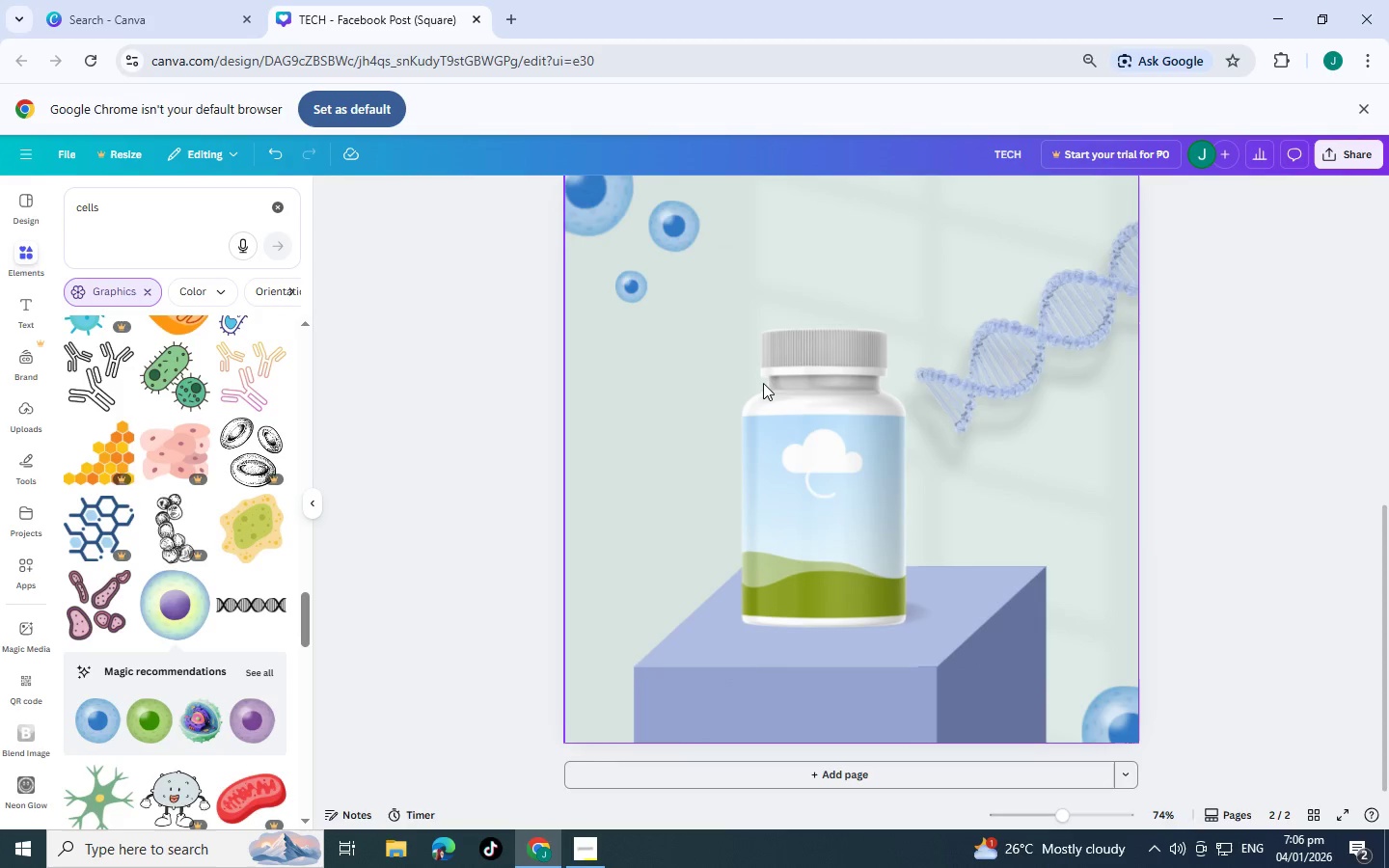 
key(Control+Z)
 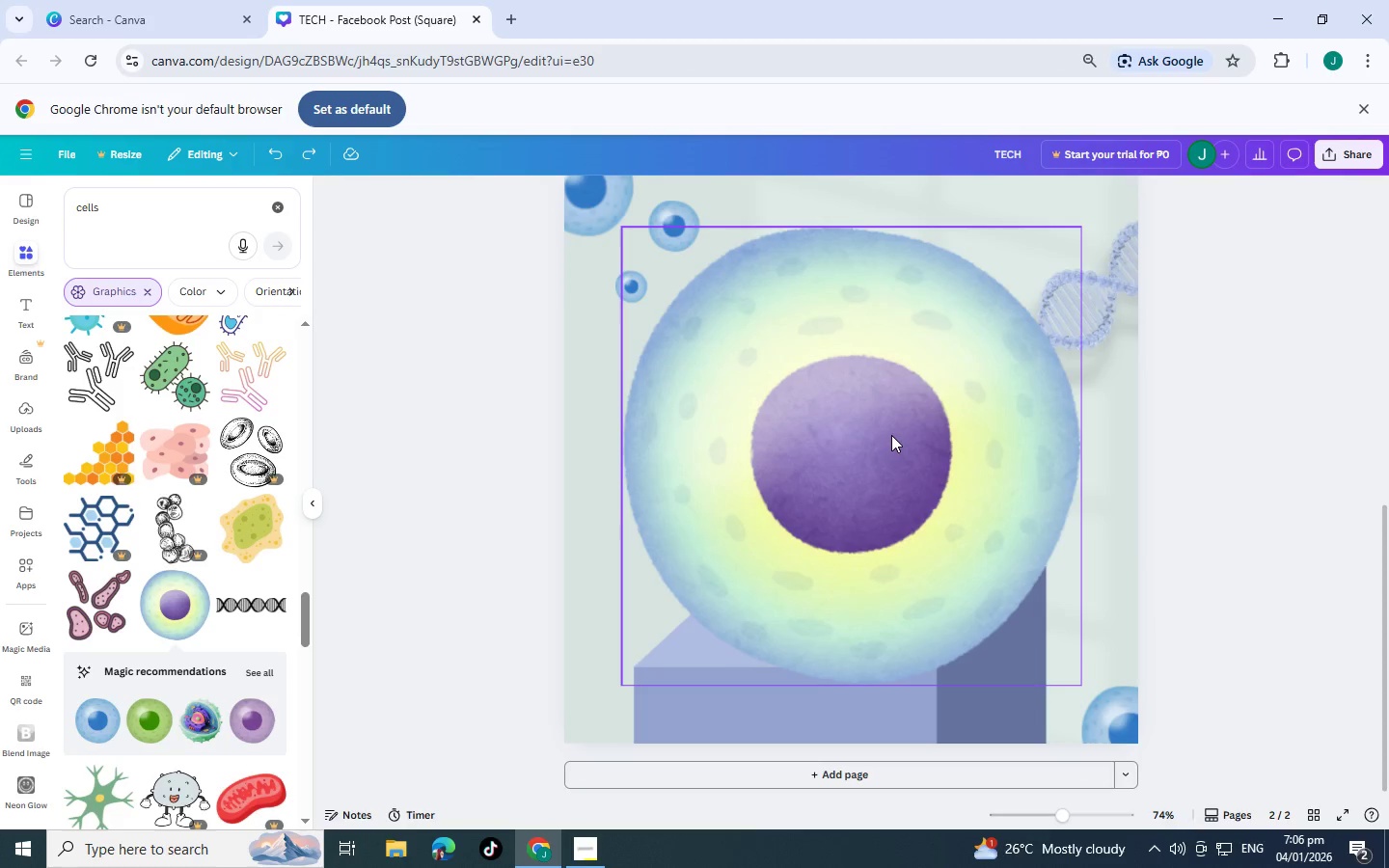 
hold_key(key=ControlLeft, duration=1.5)
left_click_drag(start_coordinate=[891, 435], to_coordinate=[689, 386])
 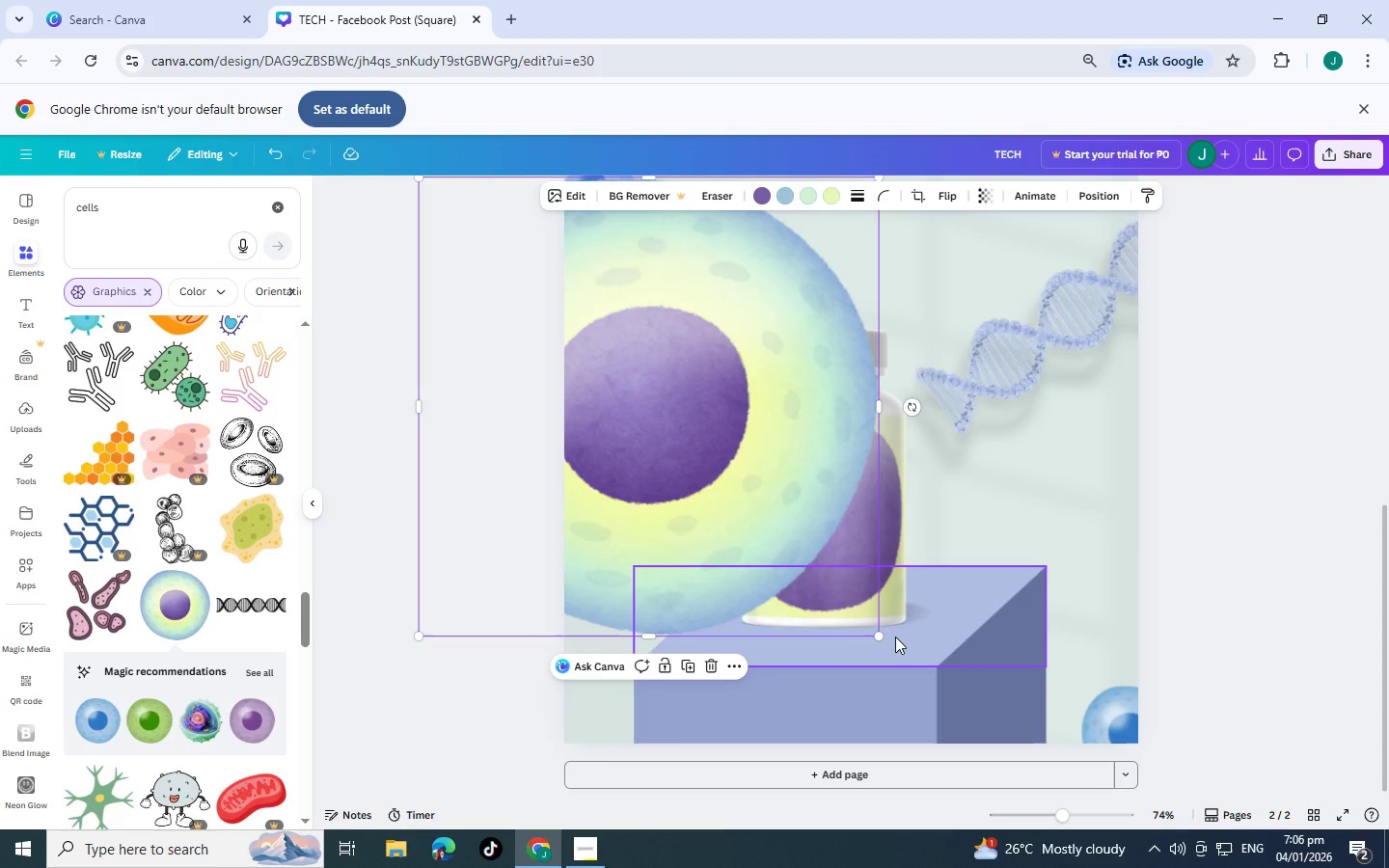 
key(Control+Z)
 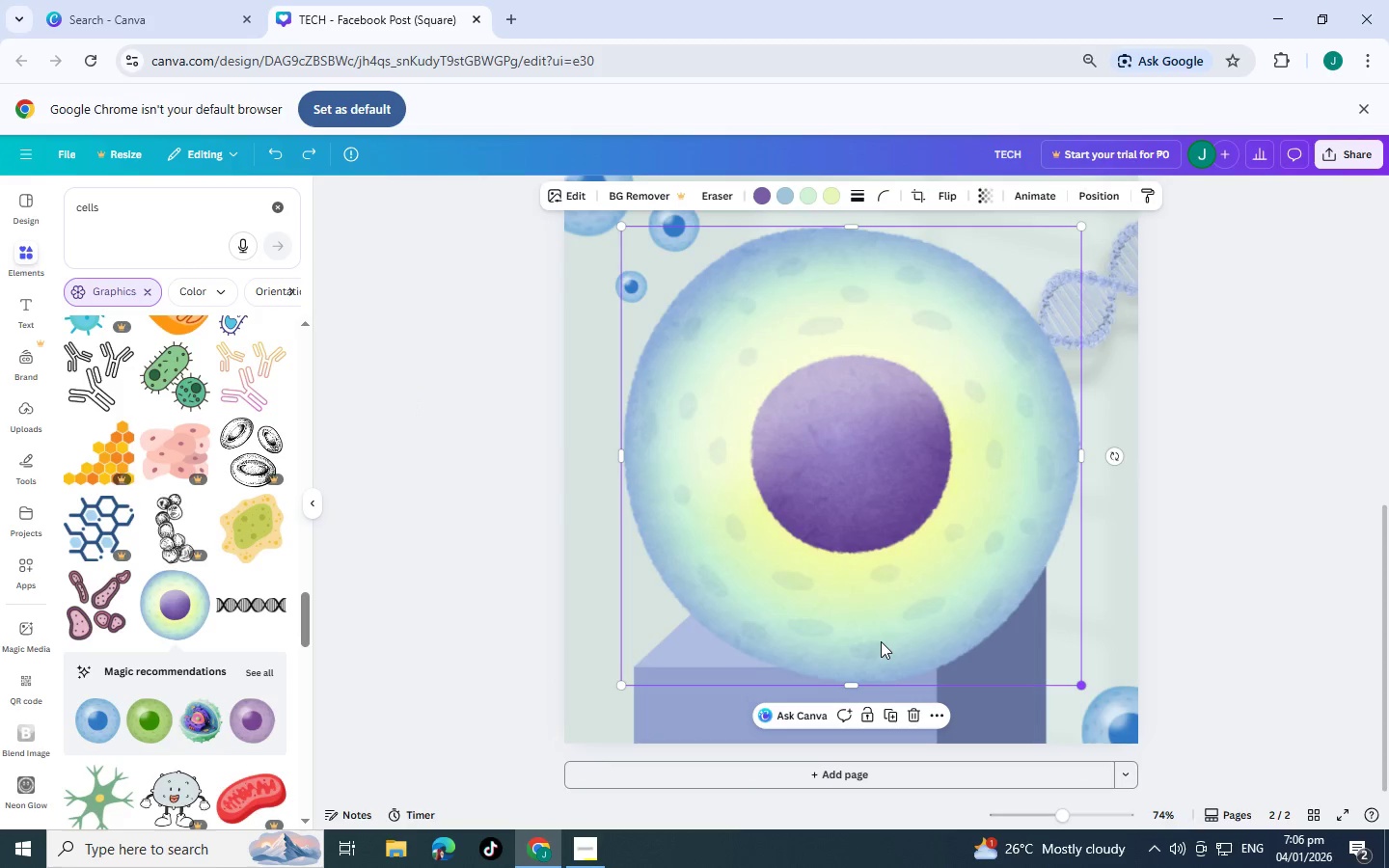 
key(Control+Z)
 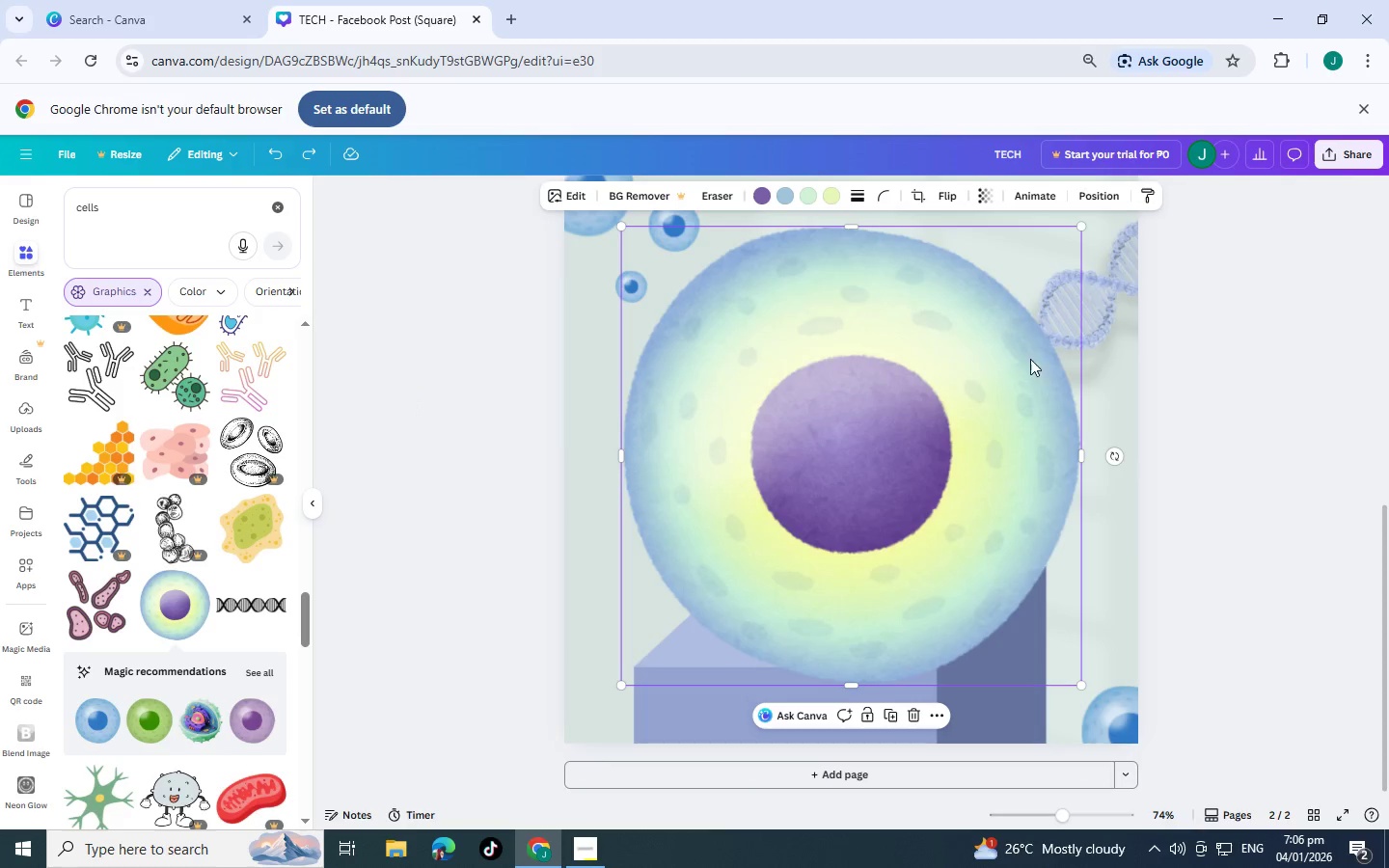 
left_click_drag(start_coordinate=[860, 358], to_coordinate=[971, 390])
 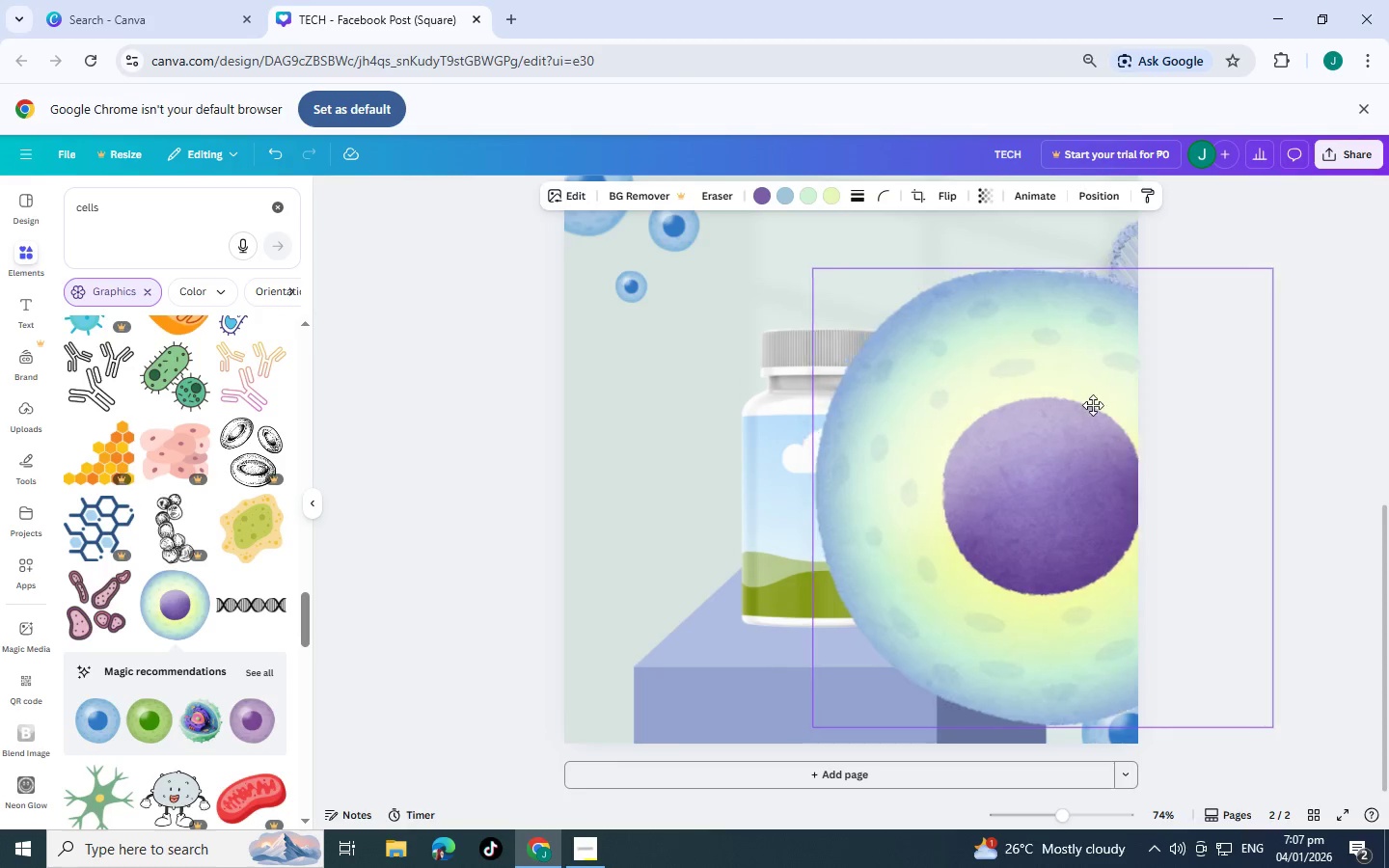 
hold_key(key=ControlLeft, duration=1.5)
left_click_drag(start_coordinate=[987, 394], to_coordinate=[1098, 405])
 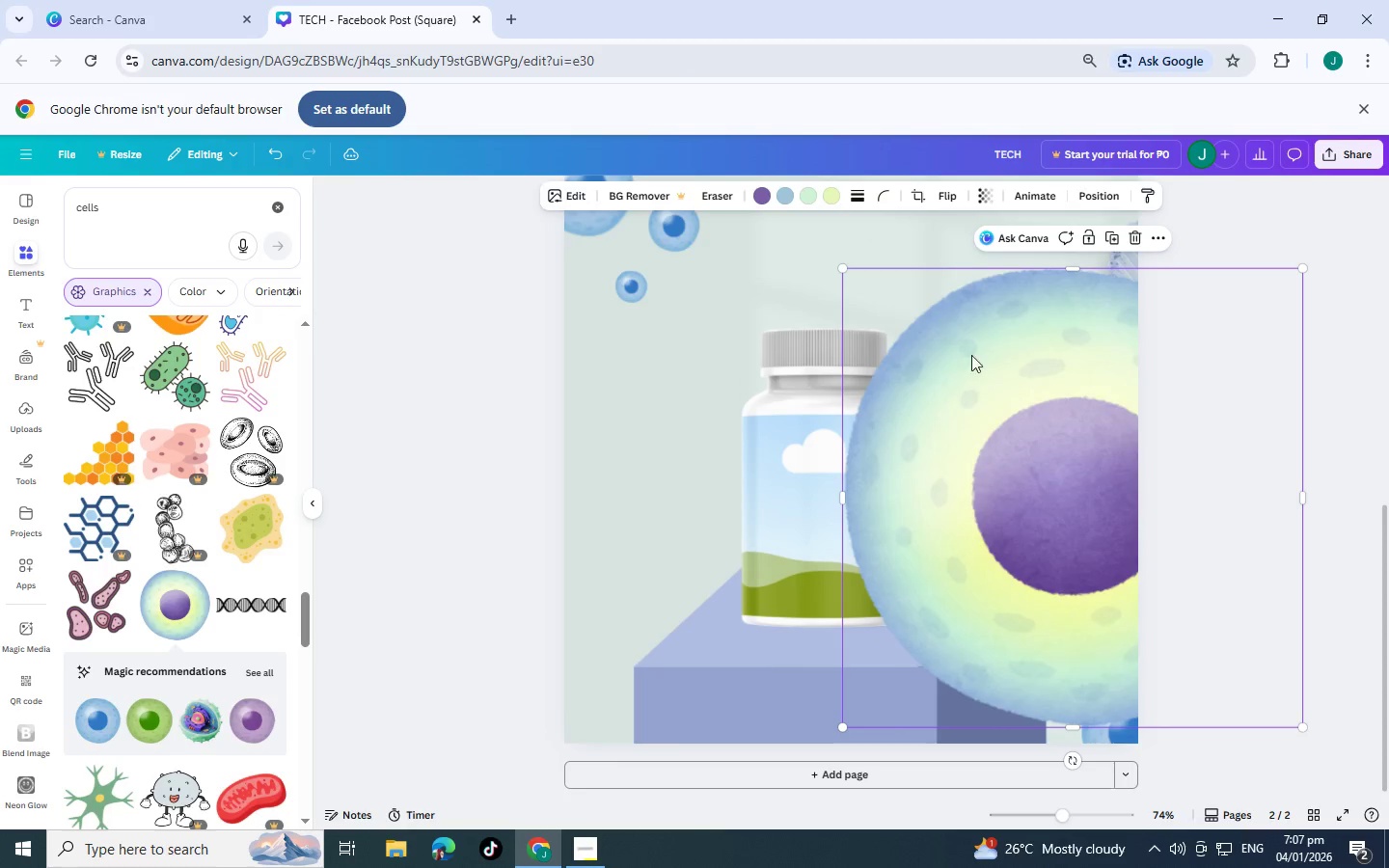 
key(Control+ControlLeft)
 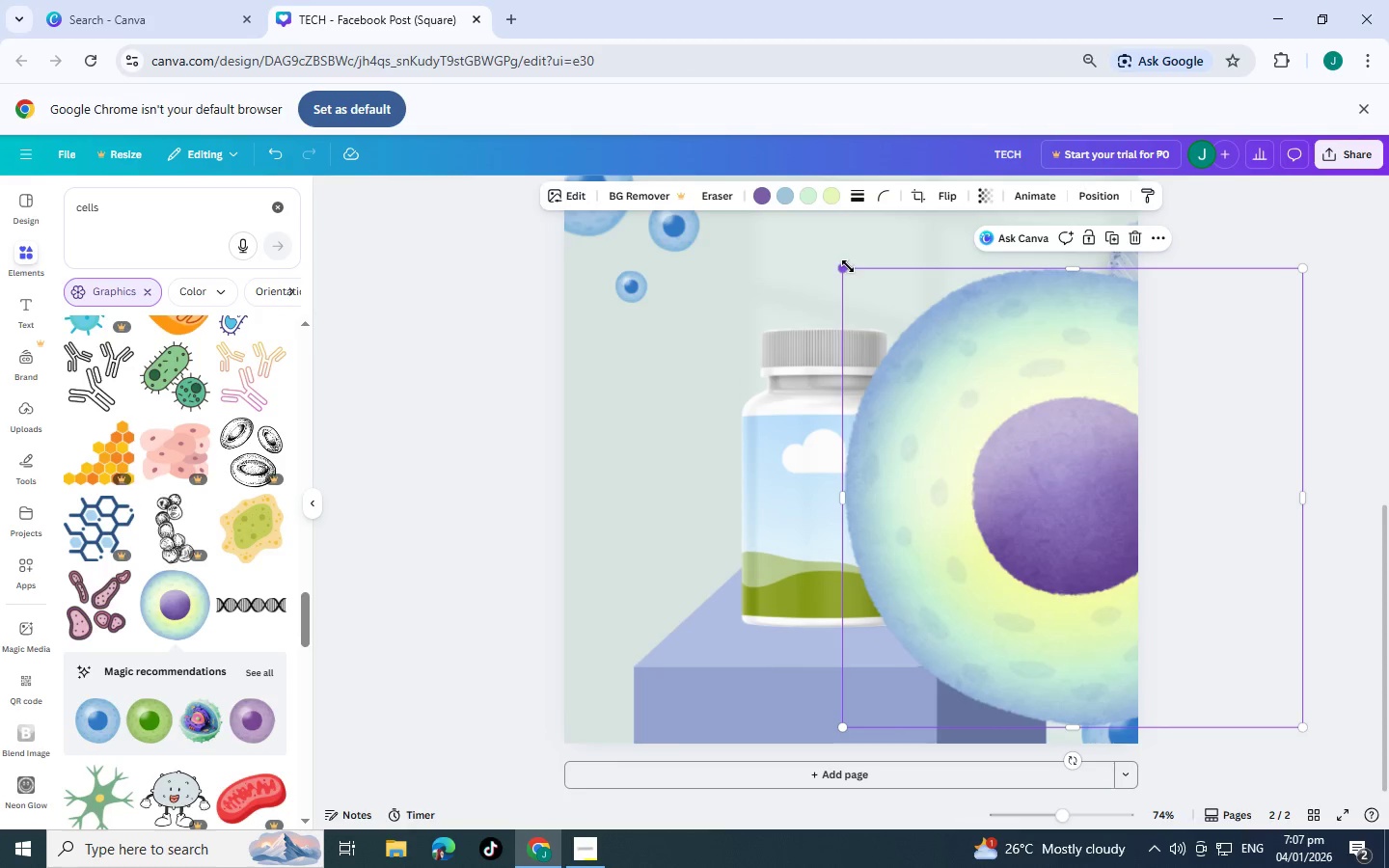 
hold_key(key=ControlLeft, duration=1.53)
left_click_drag(start_coordinate=[846, 265], to_coordinate=[1091, 493])
 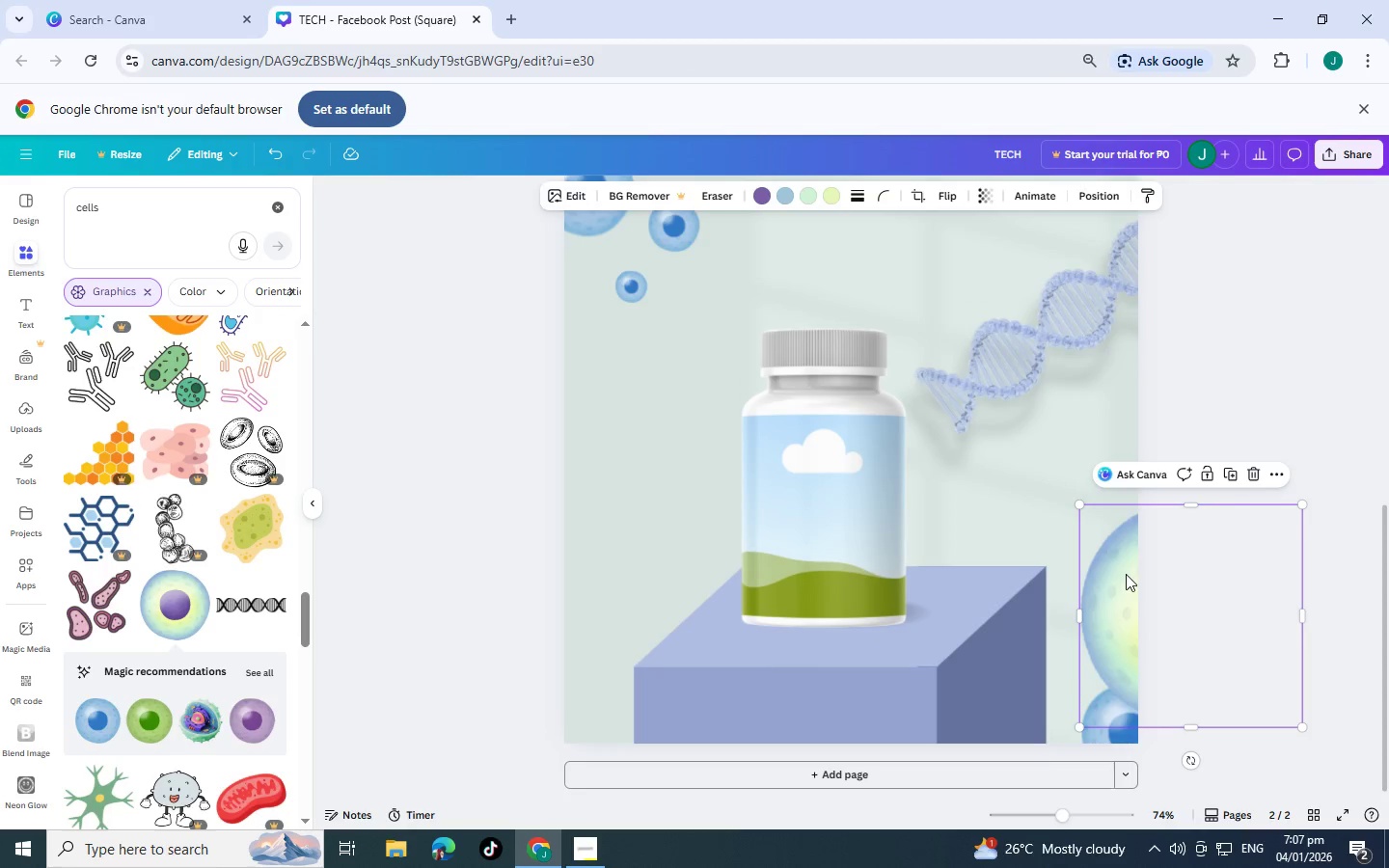 
left_click_drag(start_coordinate=[1125, 575], to_coordinate=[663, 379])
 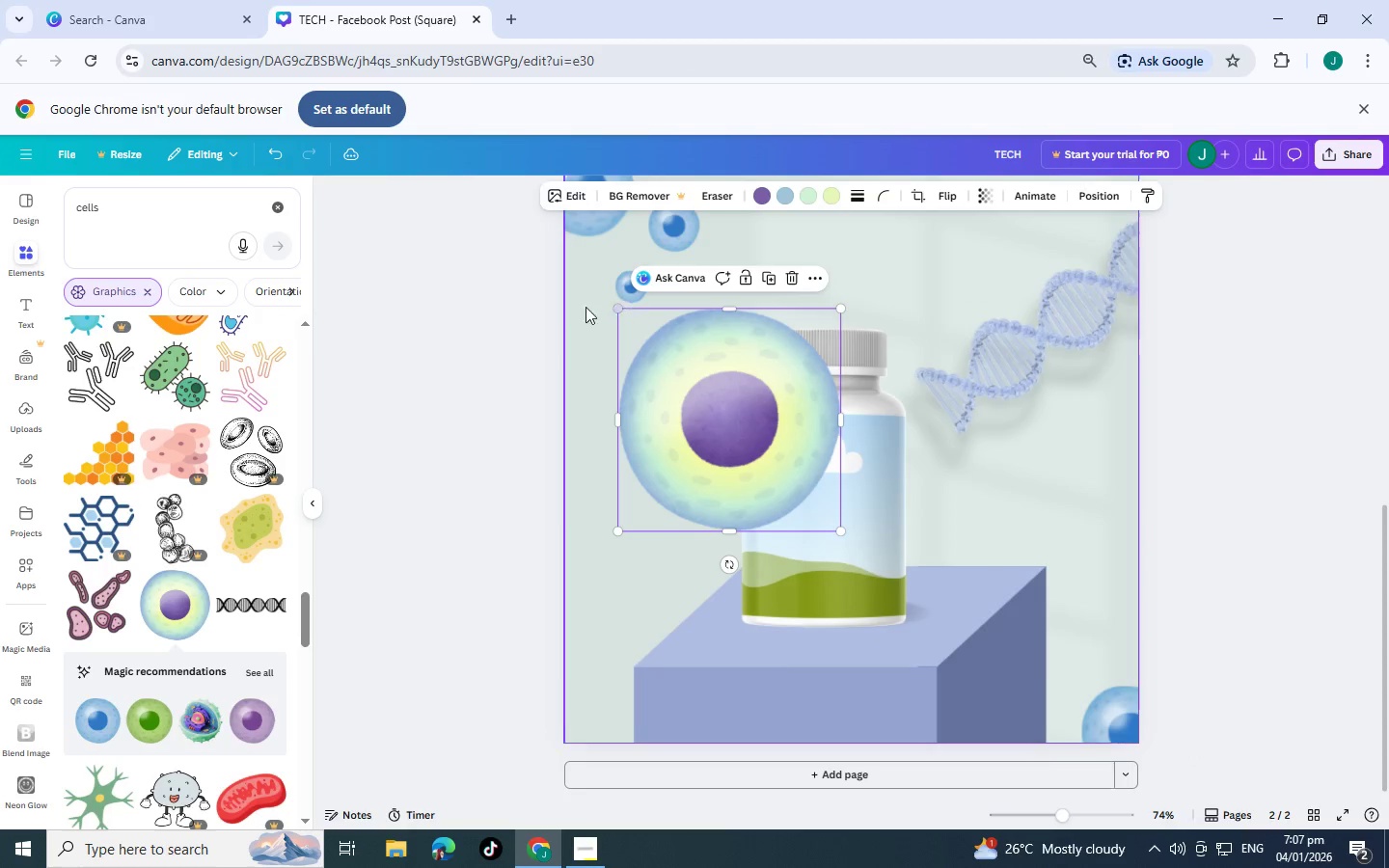 
hold_key(key=ControlLeft, duration=1.51)
 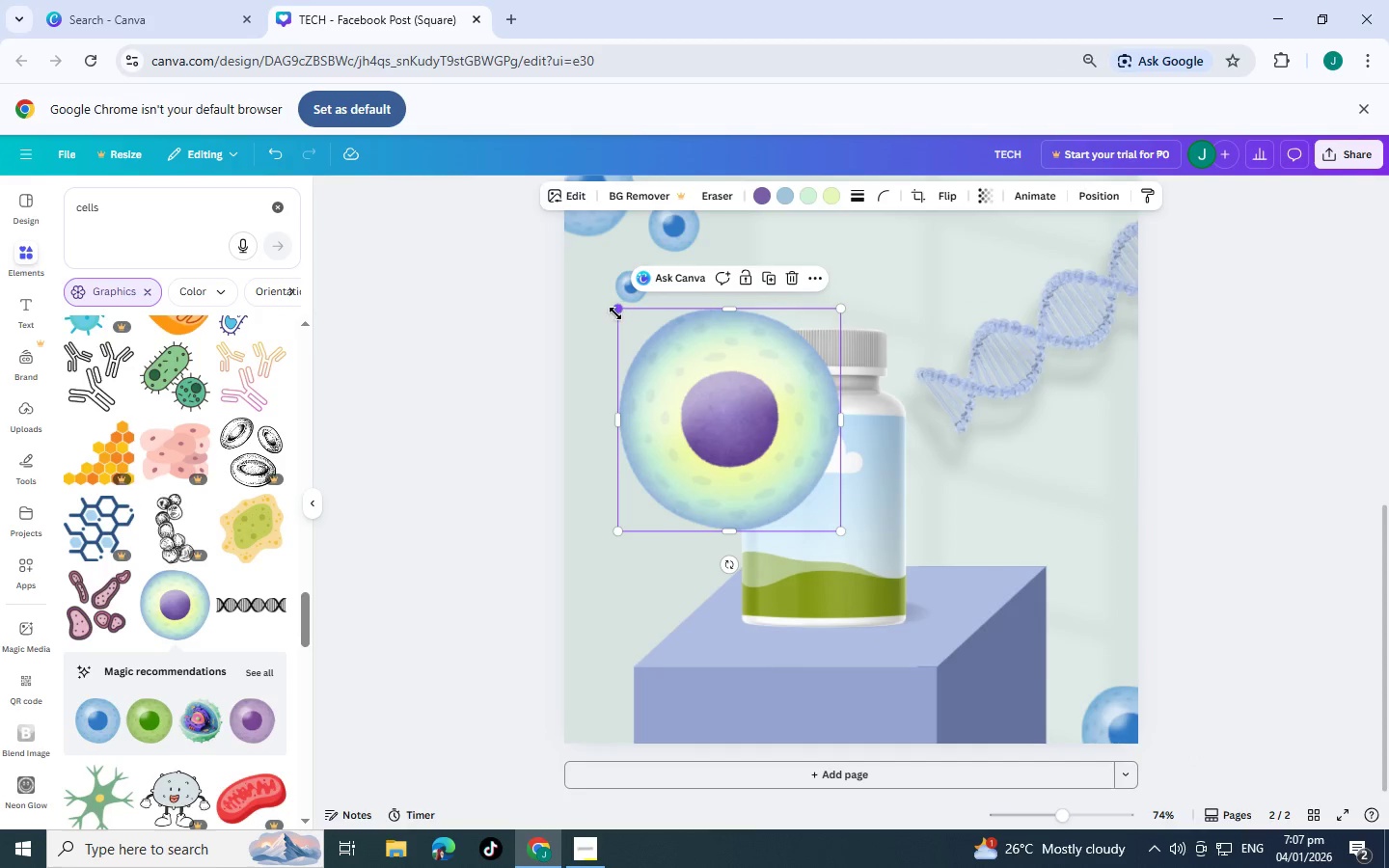 
hold_key(key=ControlLeft, duration=1.52)
left_click_drag(start_coordinate=[618, 313], to_coordinate=[757, 498])
 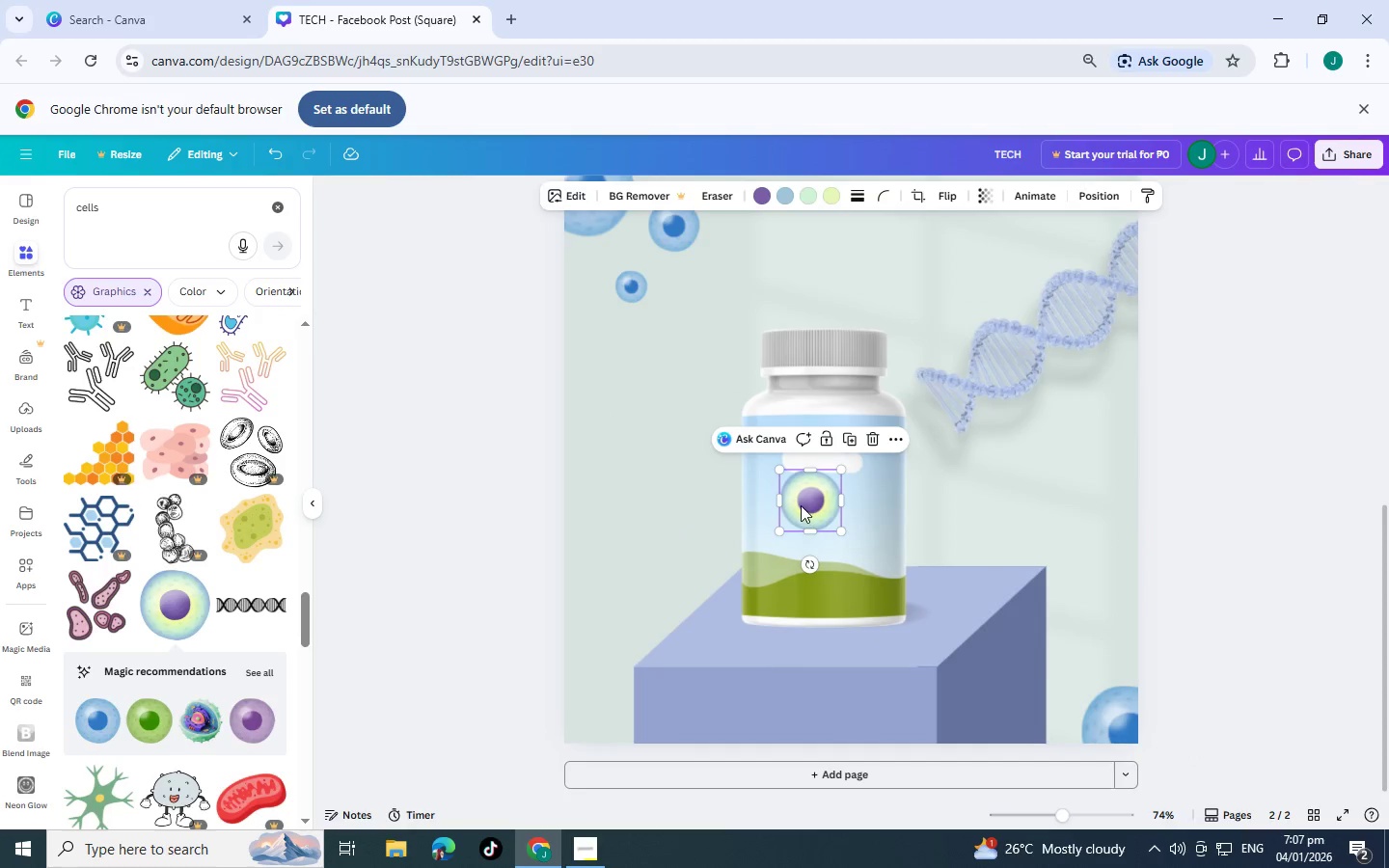 
hold_key(key=ControlLeft, duration=1.52)
 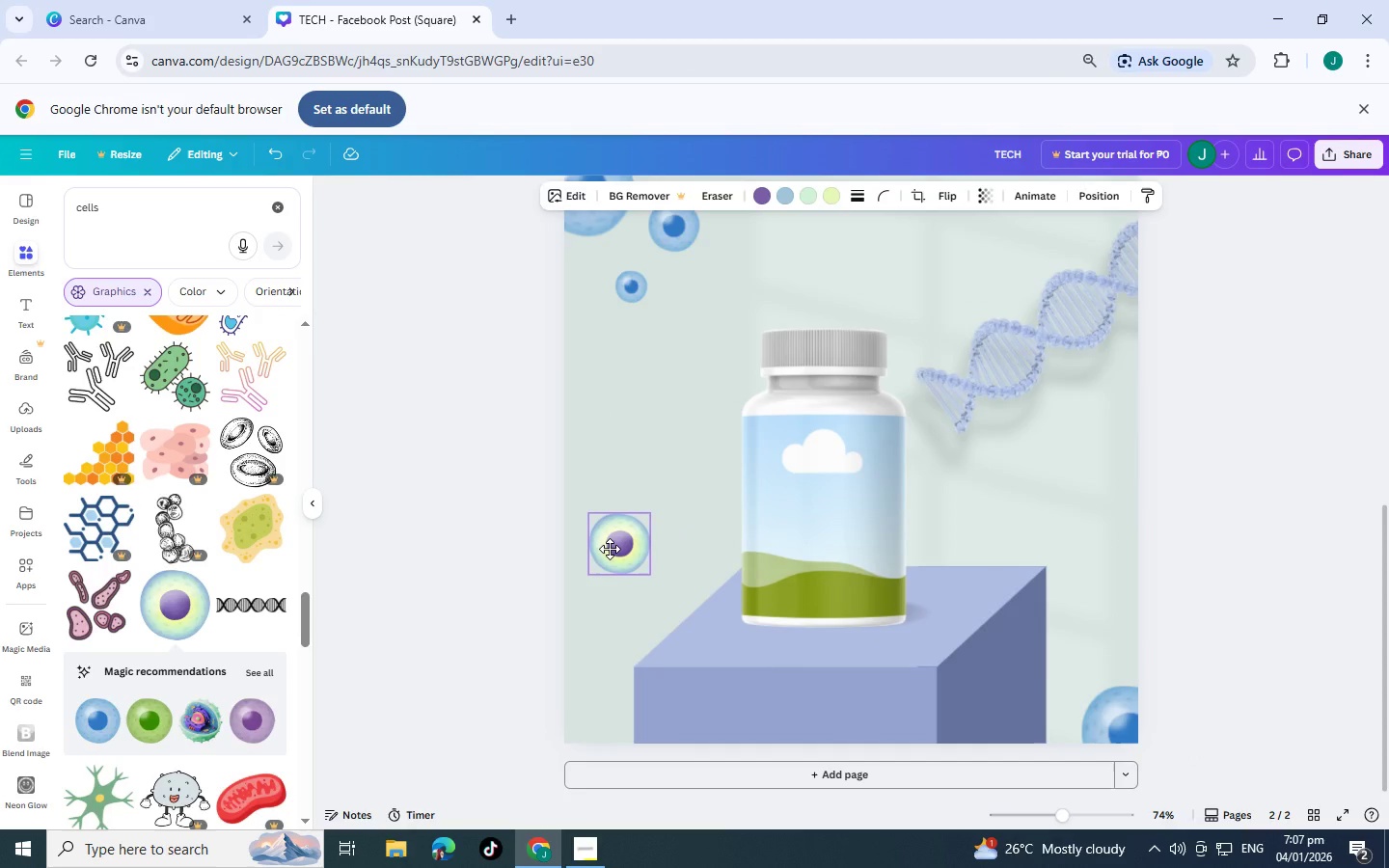 
hold_key(key=ControlLeft, duration=1.05)
left_click_drag(start_coordinate=[801, 505], to_coordinate=[610, 549])
 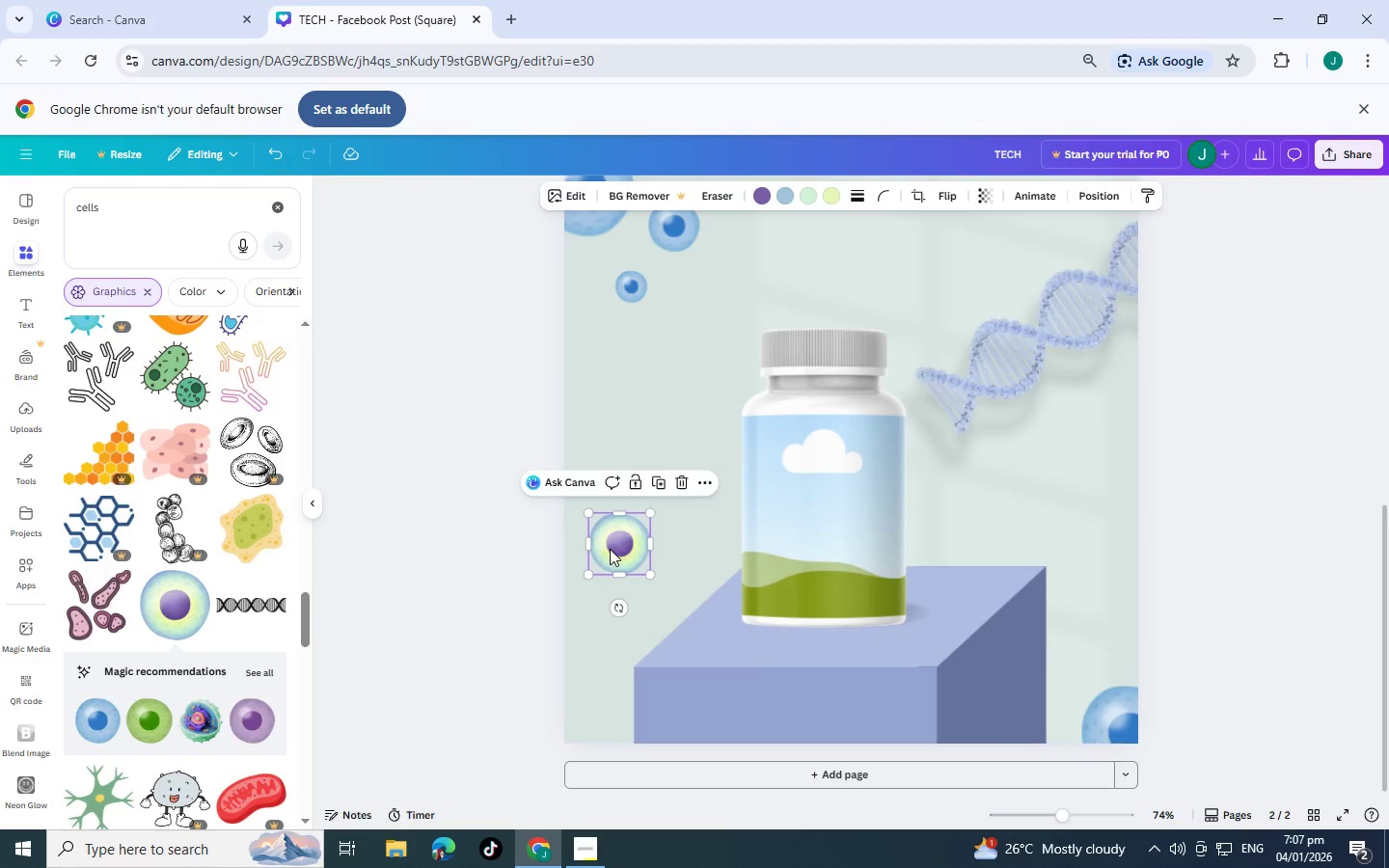 
scroll: coordinate [610, 549], scroll_direction: up, amount: 3.0
 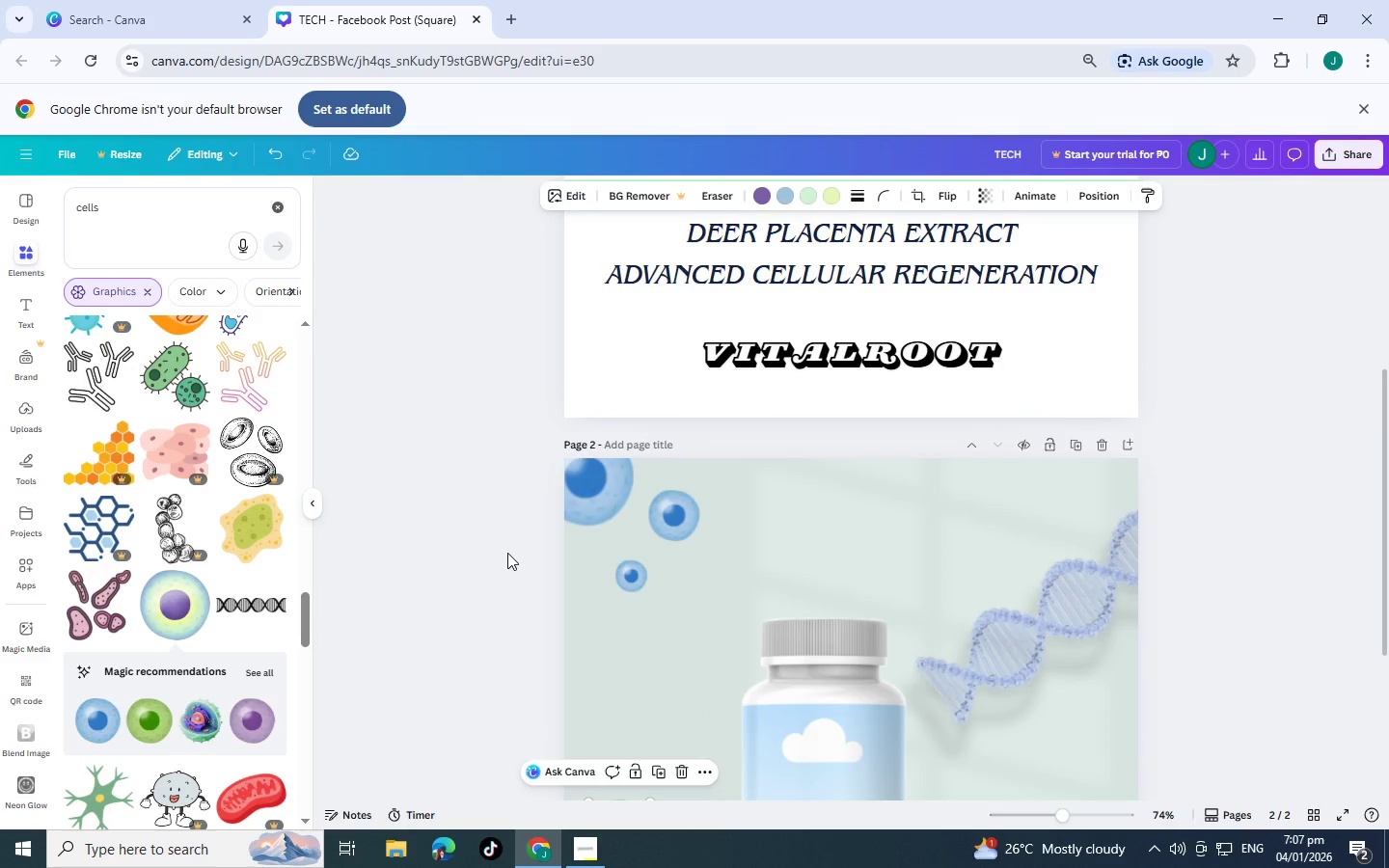 
left_click([507, 558])
 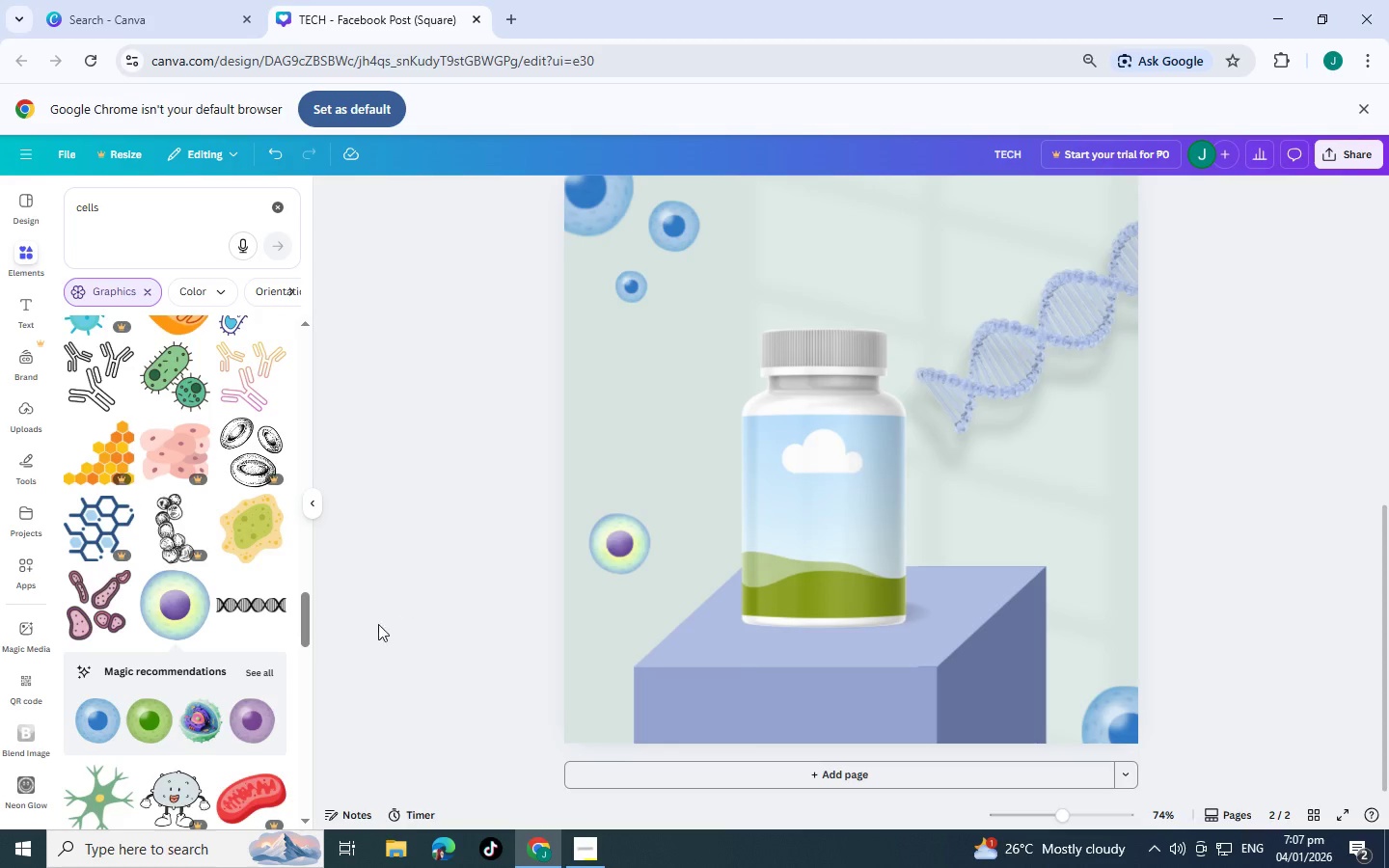 
scroll: coordinate [296, 667], scroll_direction: down, amount: 6.0
 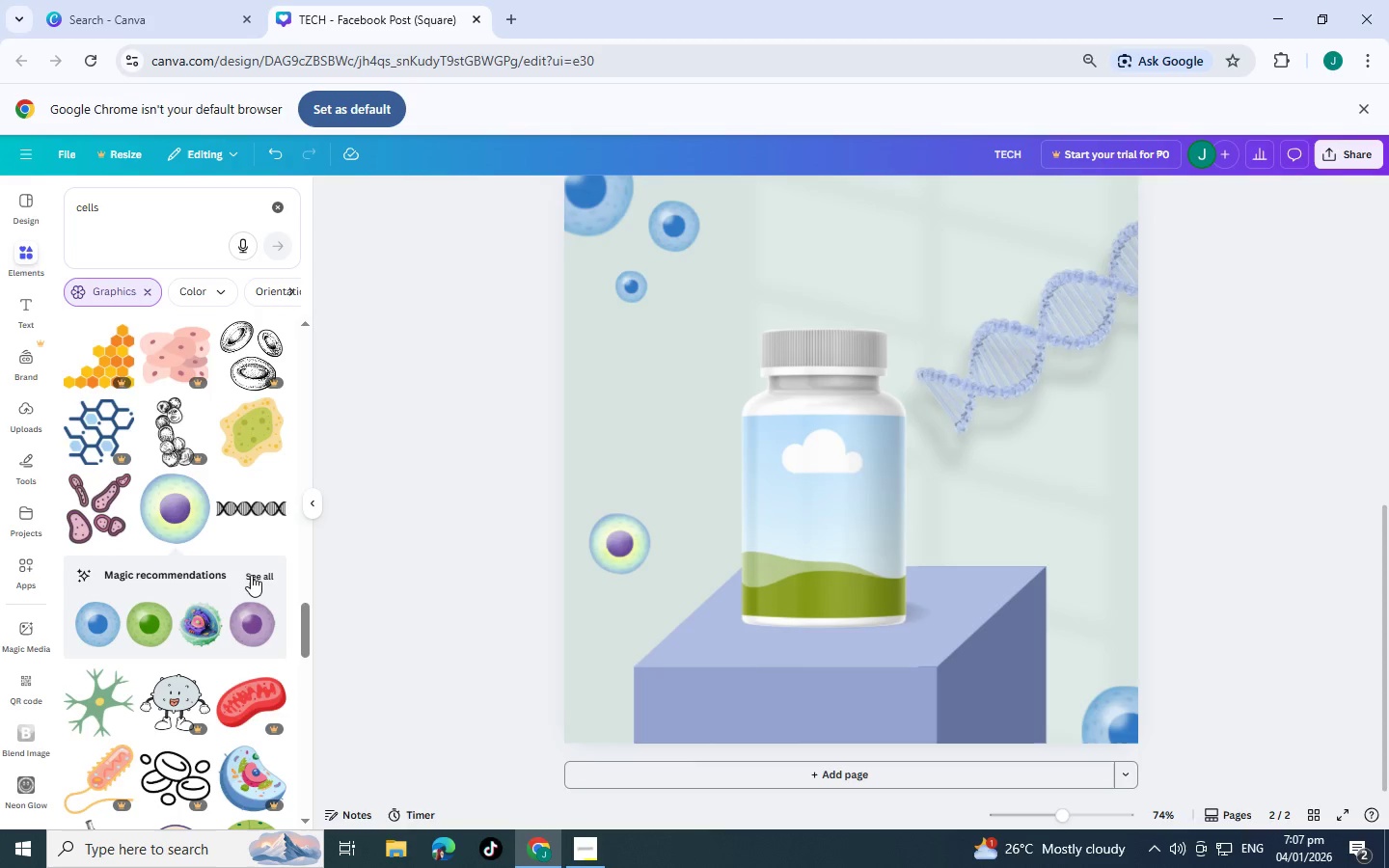 
left_click([251, 575])
 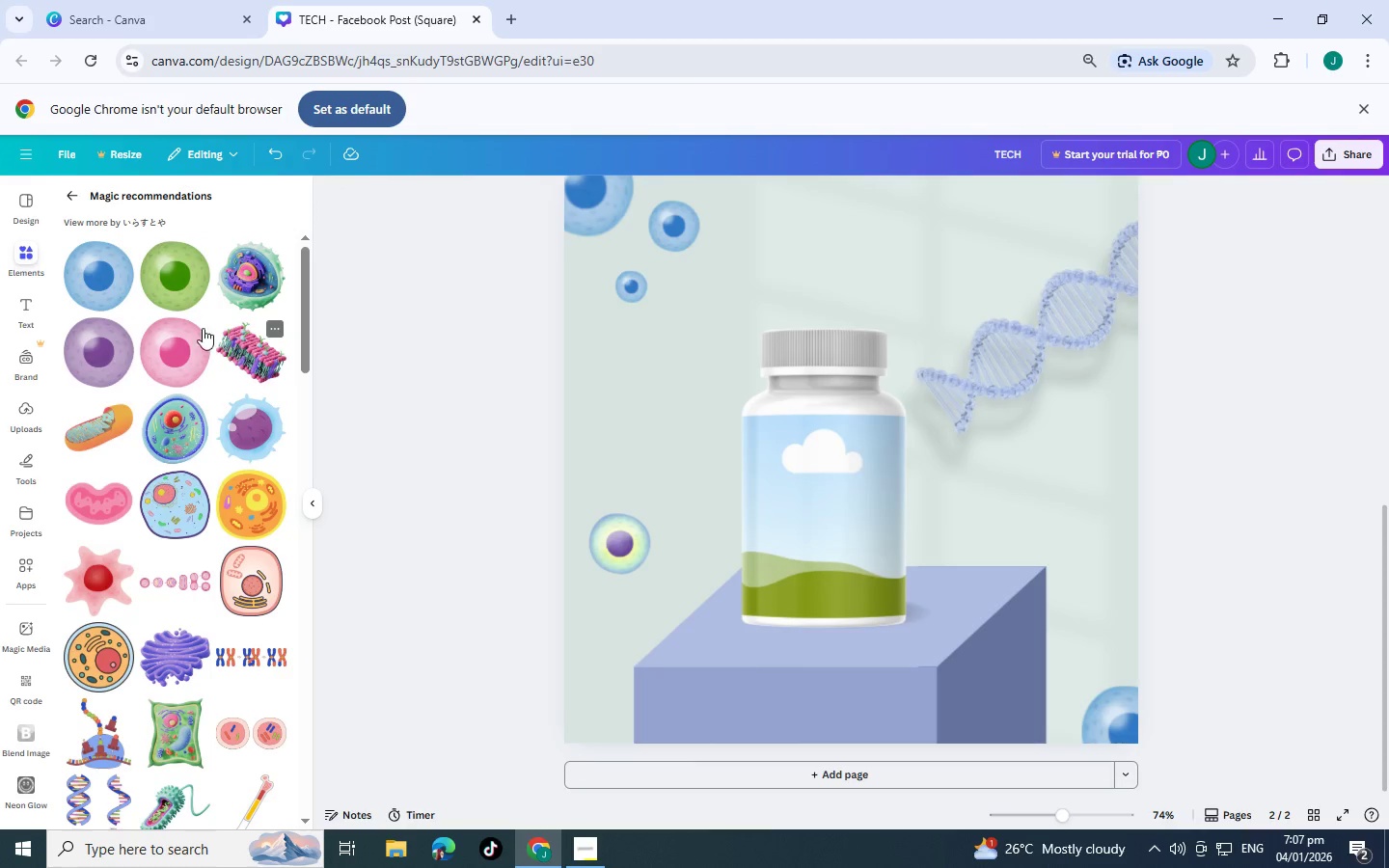 
scroll: coordinate [194, 547], scroll_direction: down, amount: 9.0
 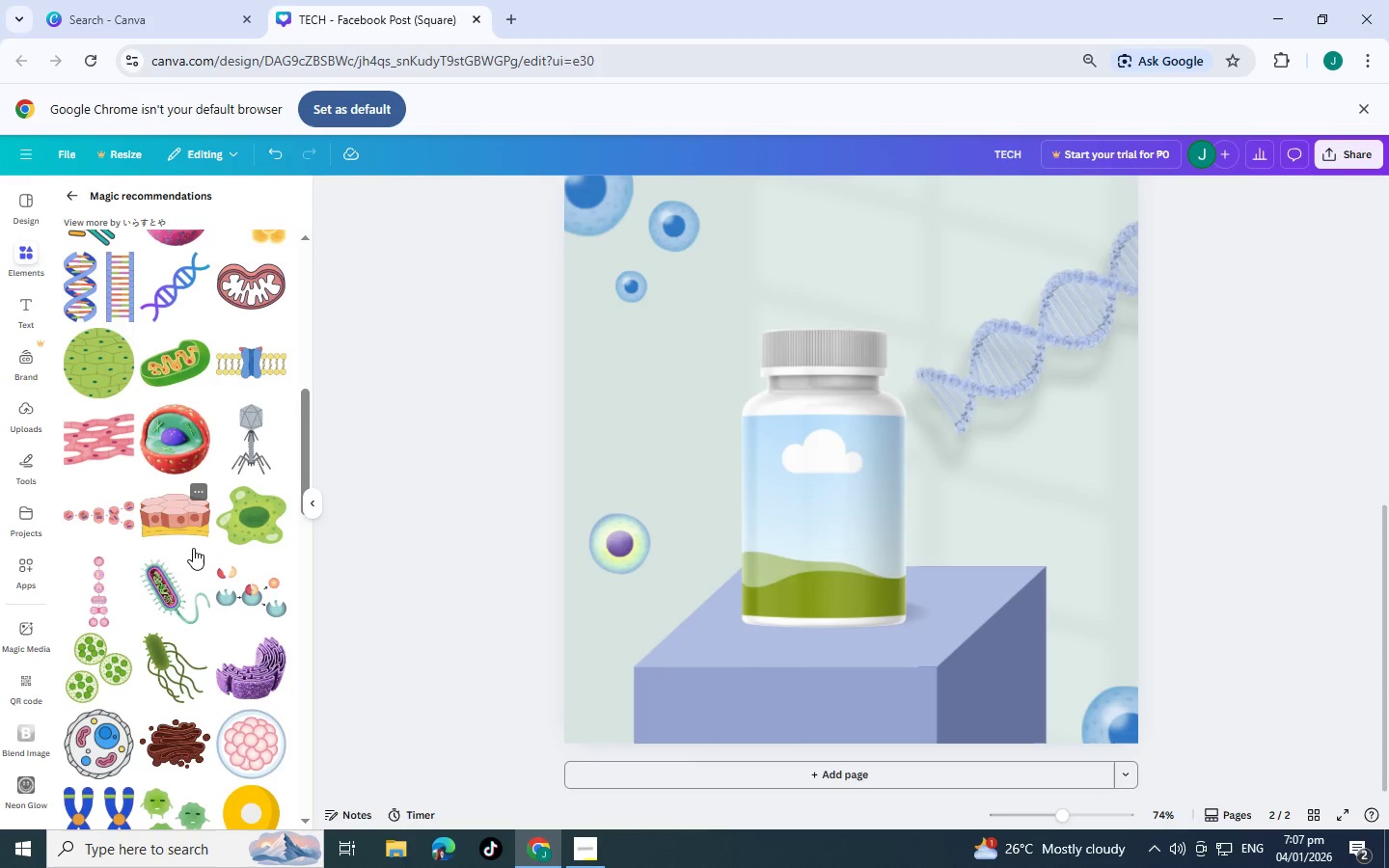 
scroll: coordinate [248, 579], scroll_direction: down, amount: 14.0
 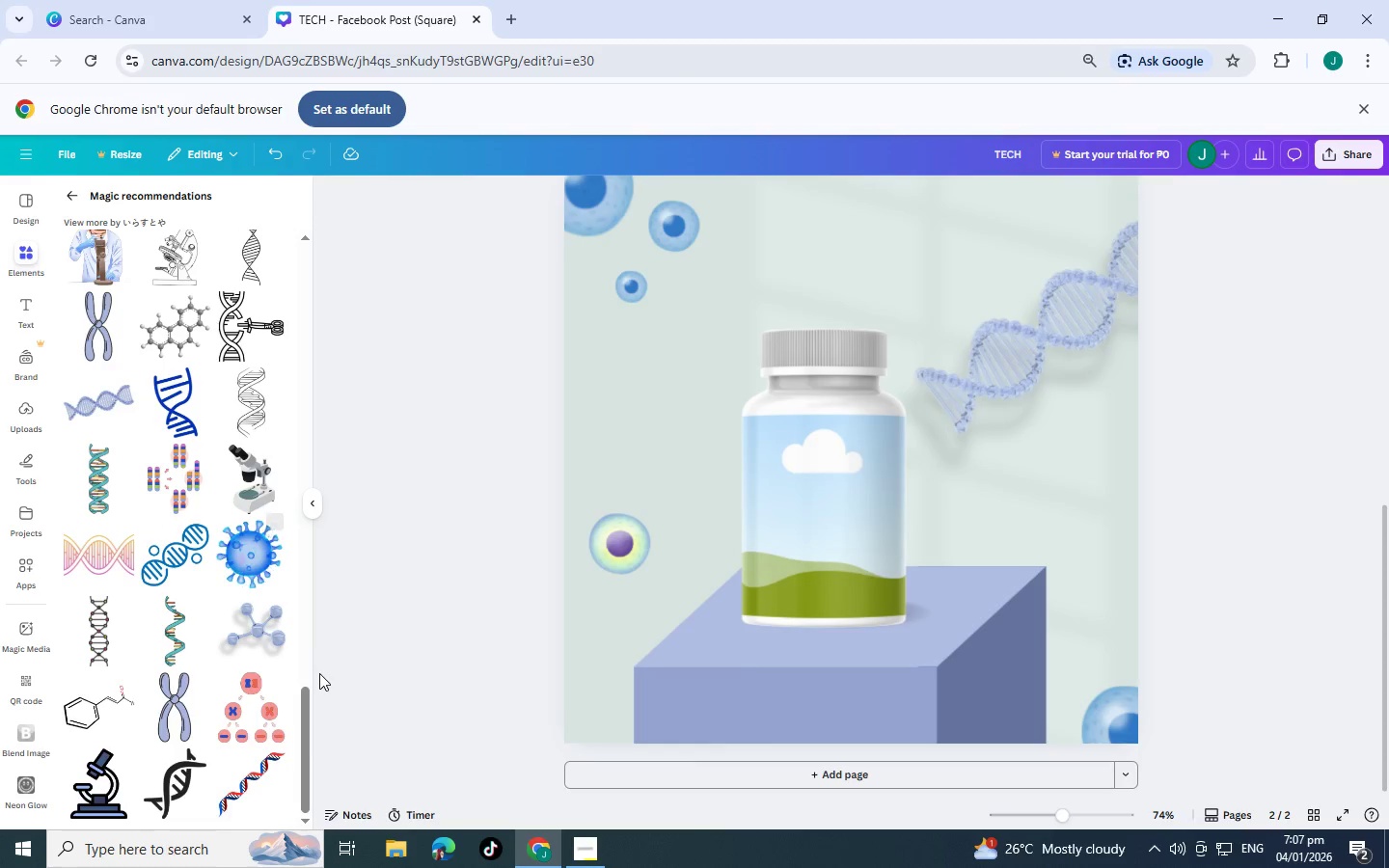 
left_click([255, 633])
 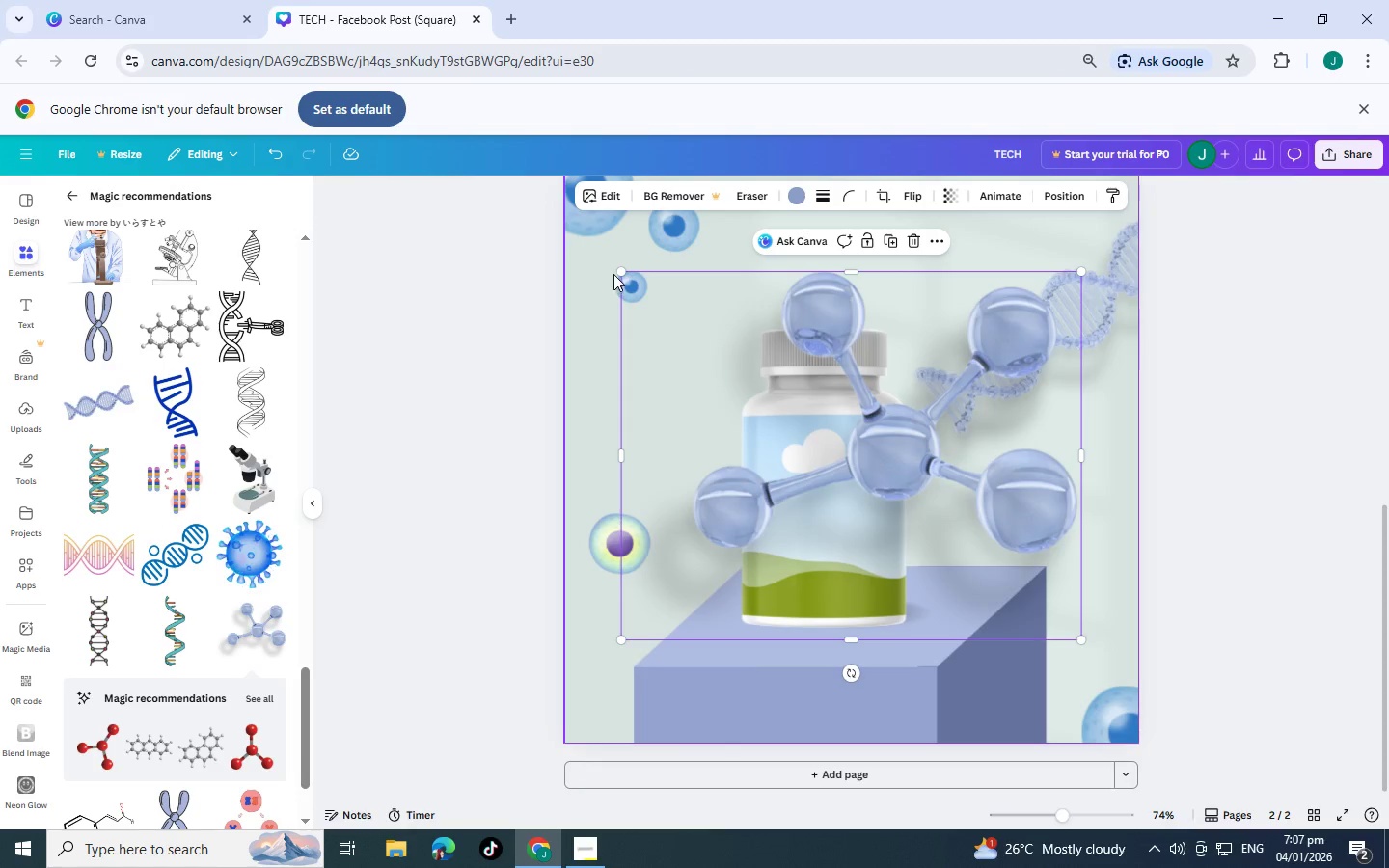 
left_click_drag(start_coordinate=[618, 274], to_coordinate=[1013, 536])
 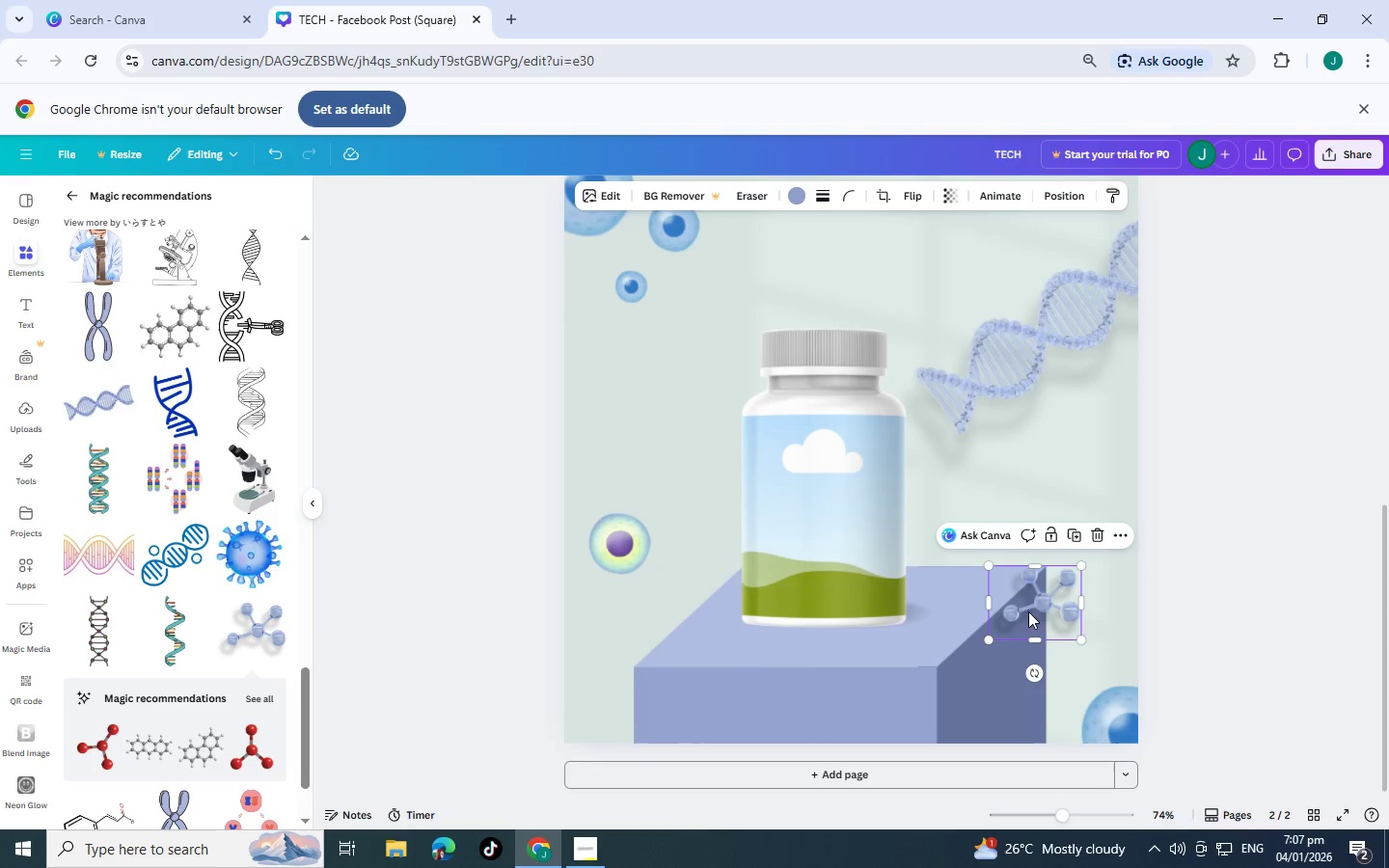 
left_click_drag(start_coordinate=[1028, 611], to_coordinate=[1056, 531])
 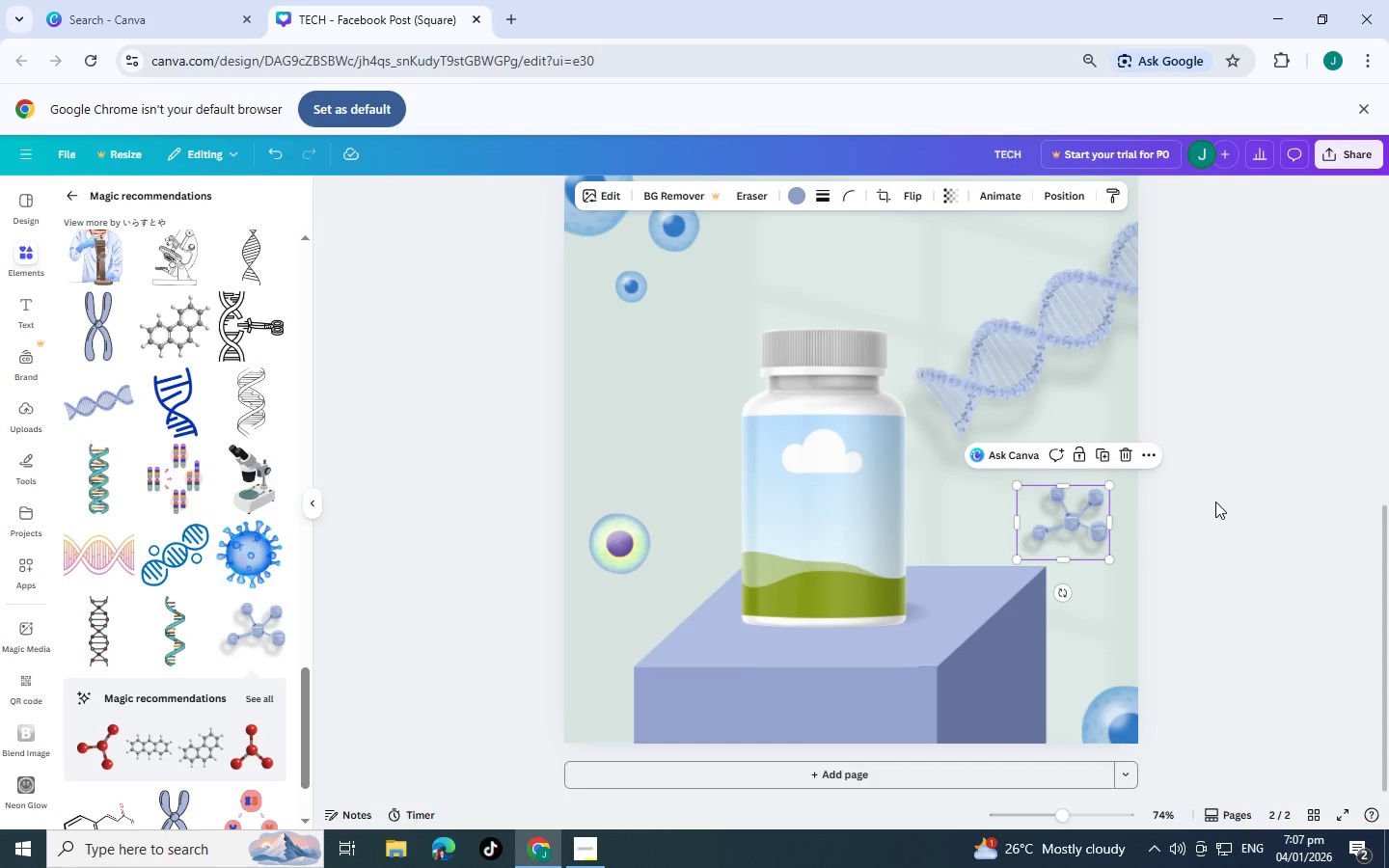 
left_click([1215, 502])
 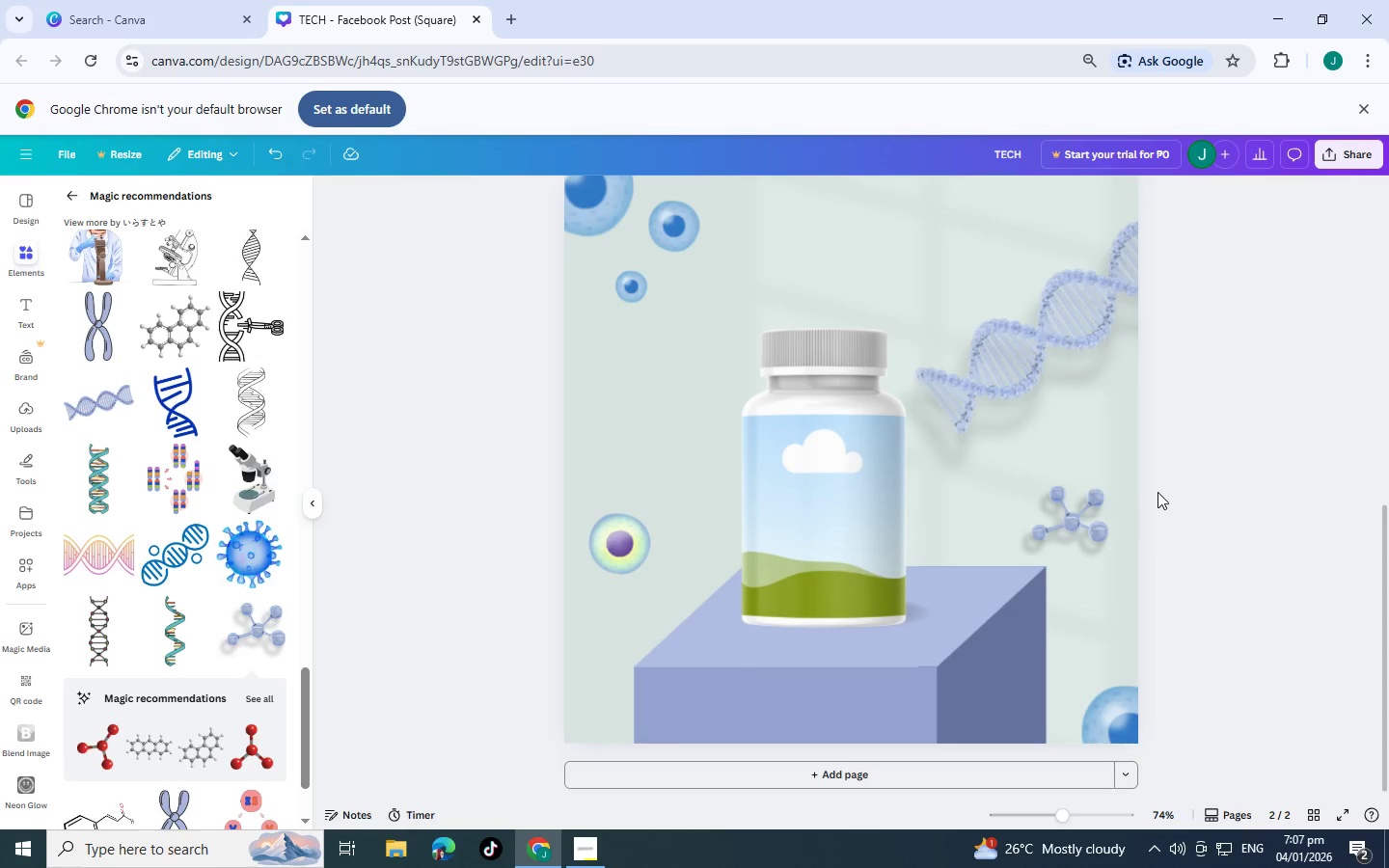 
scroll: coordinate [1158, 492], scroll_direction: up, amount: 2.0
 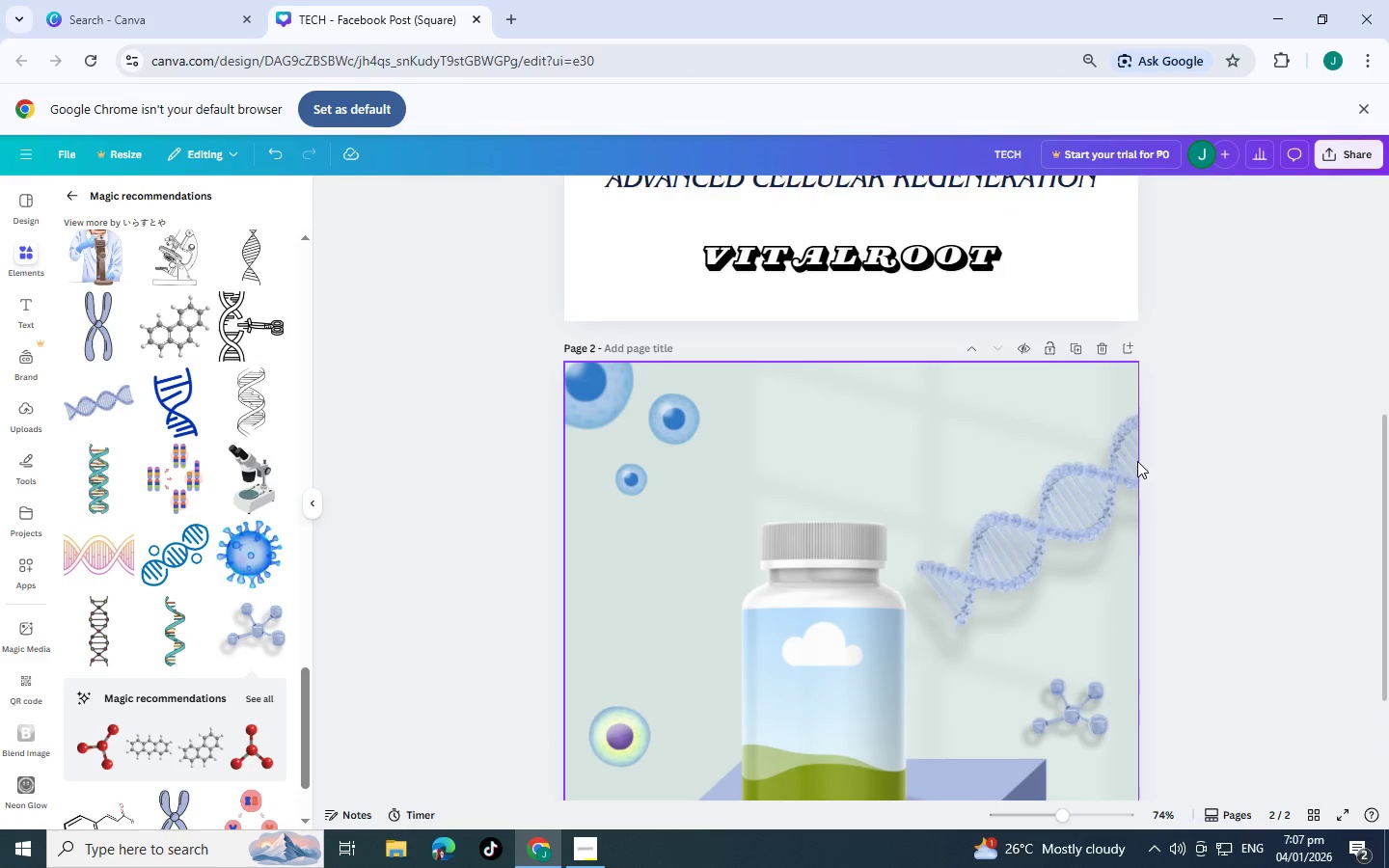 
scroll: coordinate [1137, 461], scroll_direction: down, amount: 2.0
 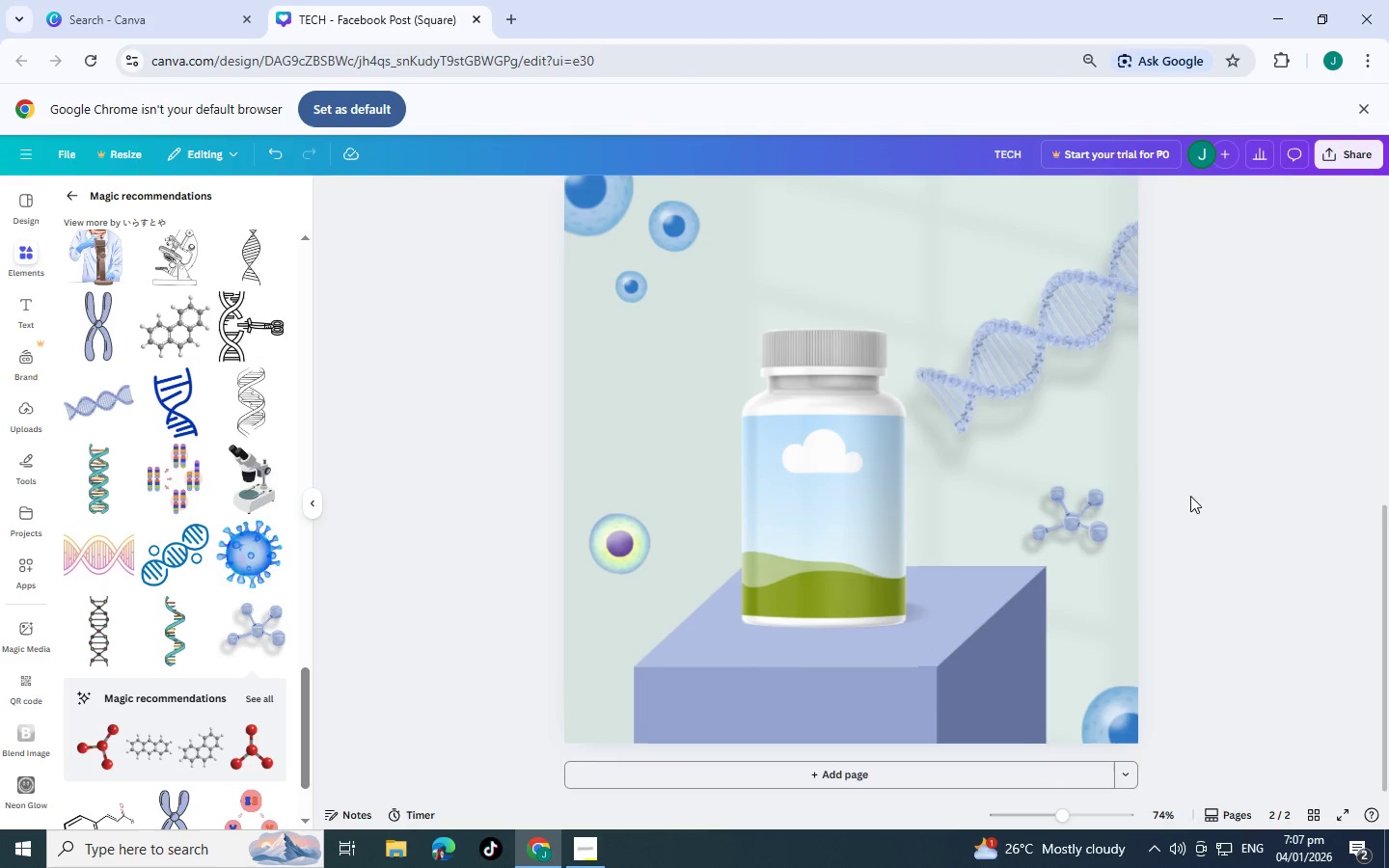 
scroll: coordinate [1163, 432], scroll_direction: up, amount: 9.0
 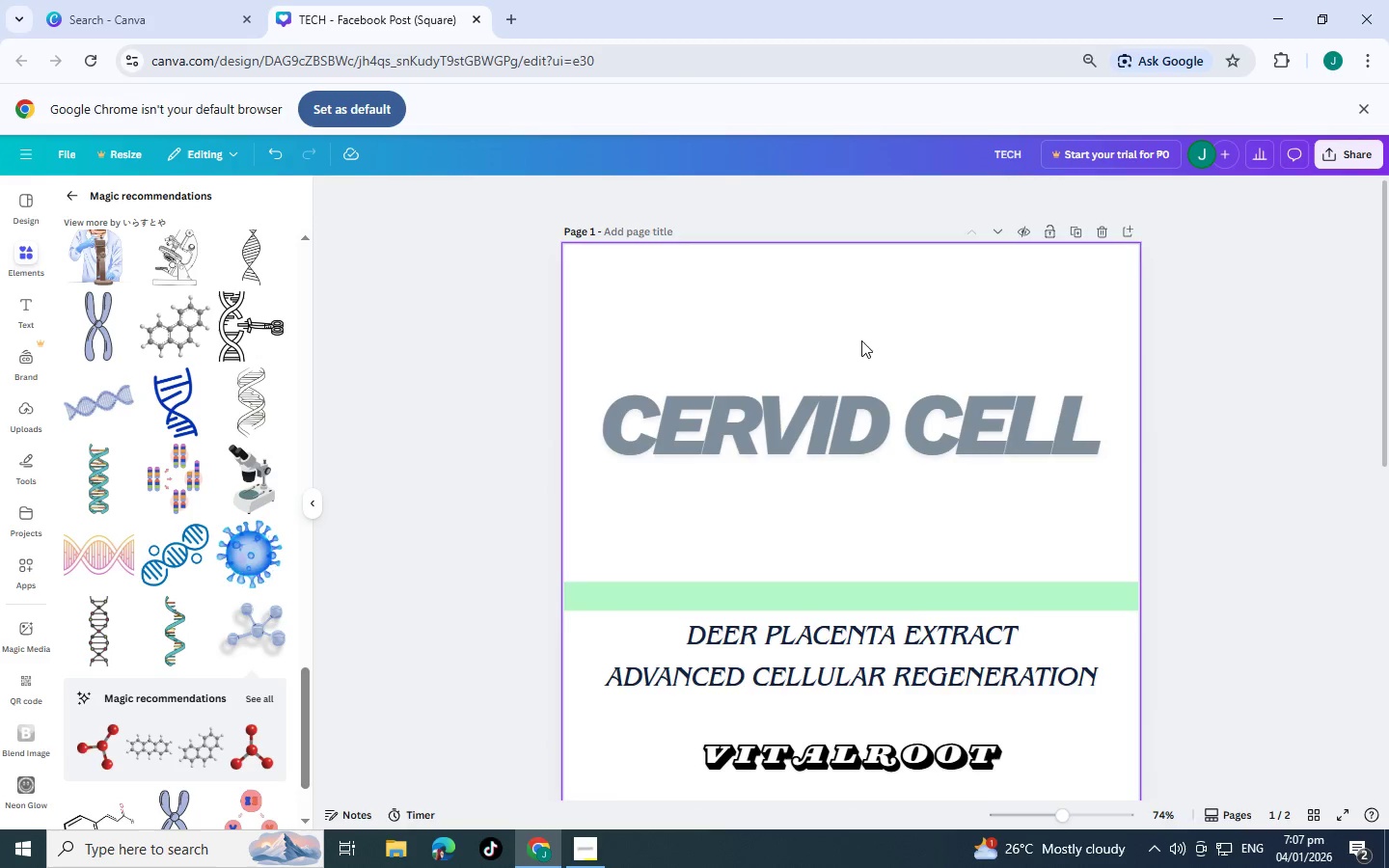 
left_click([905, 596])
 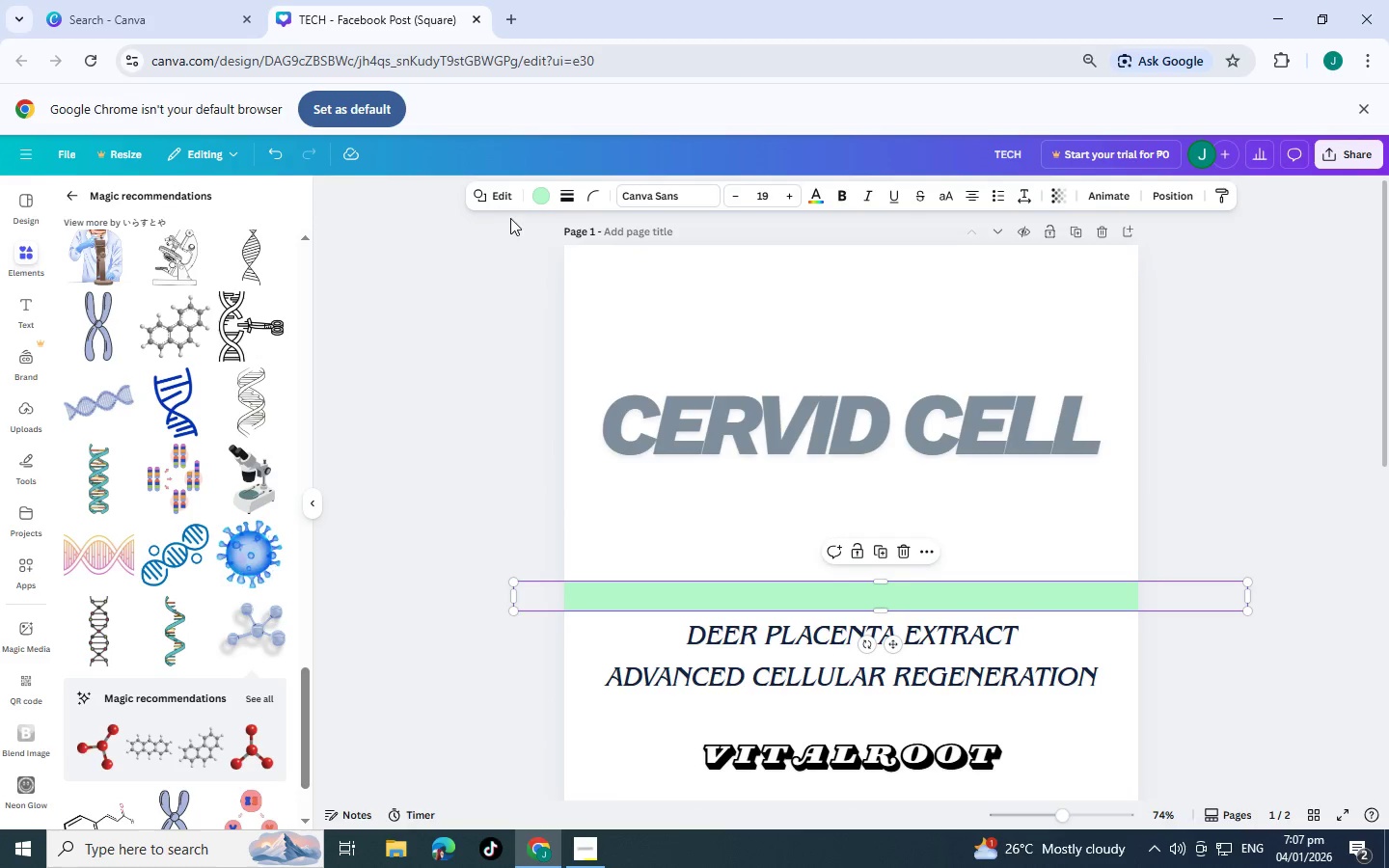 
left_click([535, 203])
 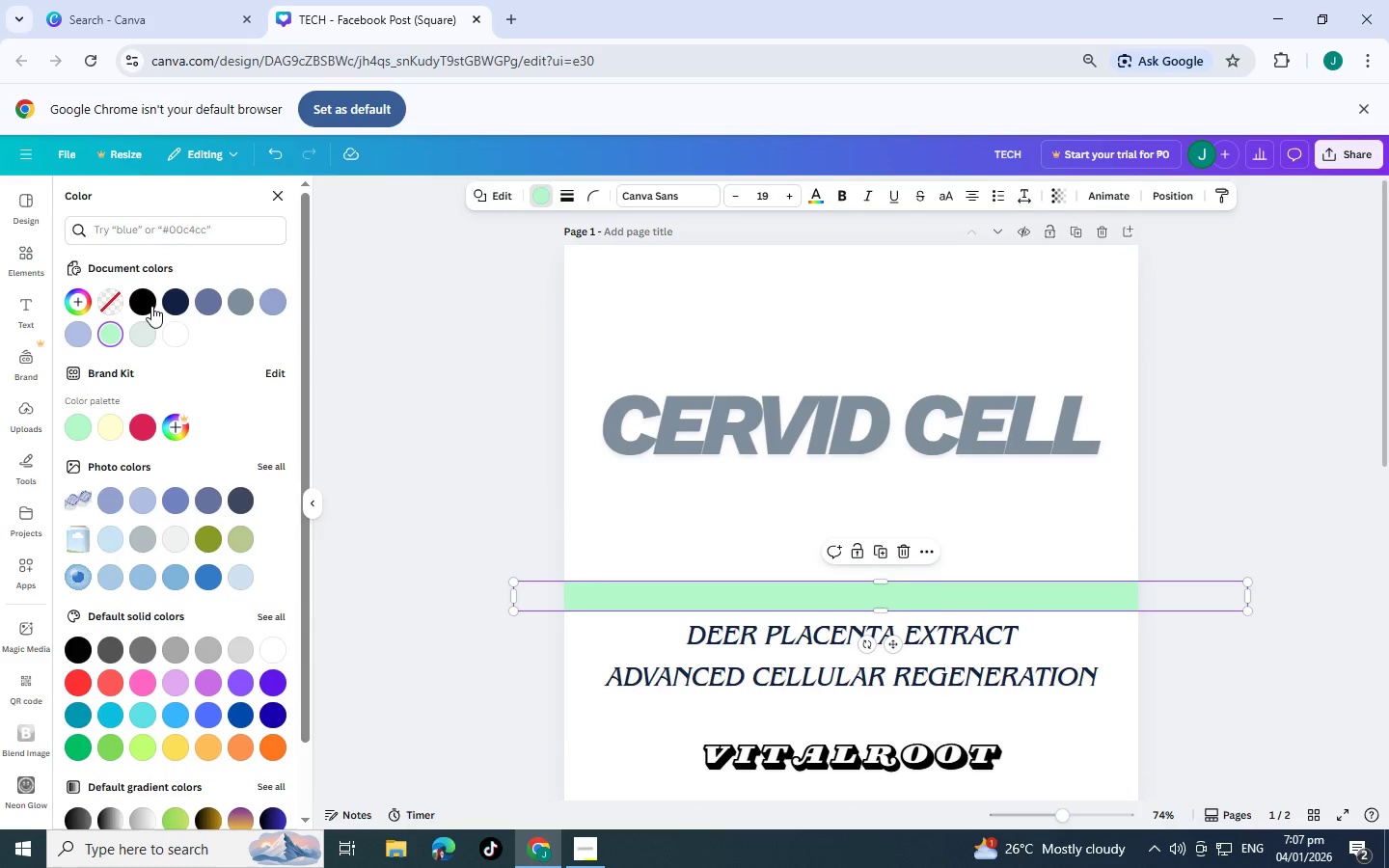 
left_click([150, 338])
 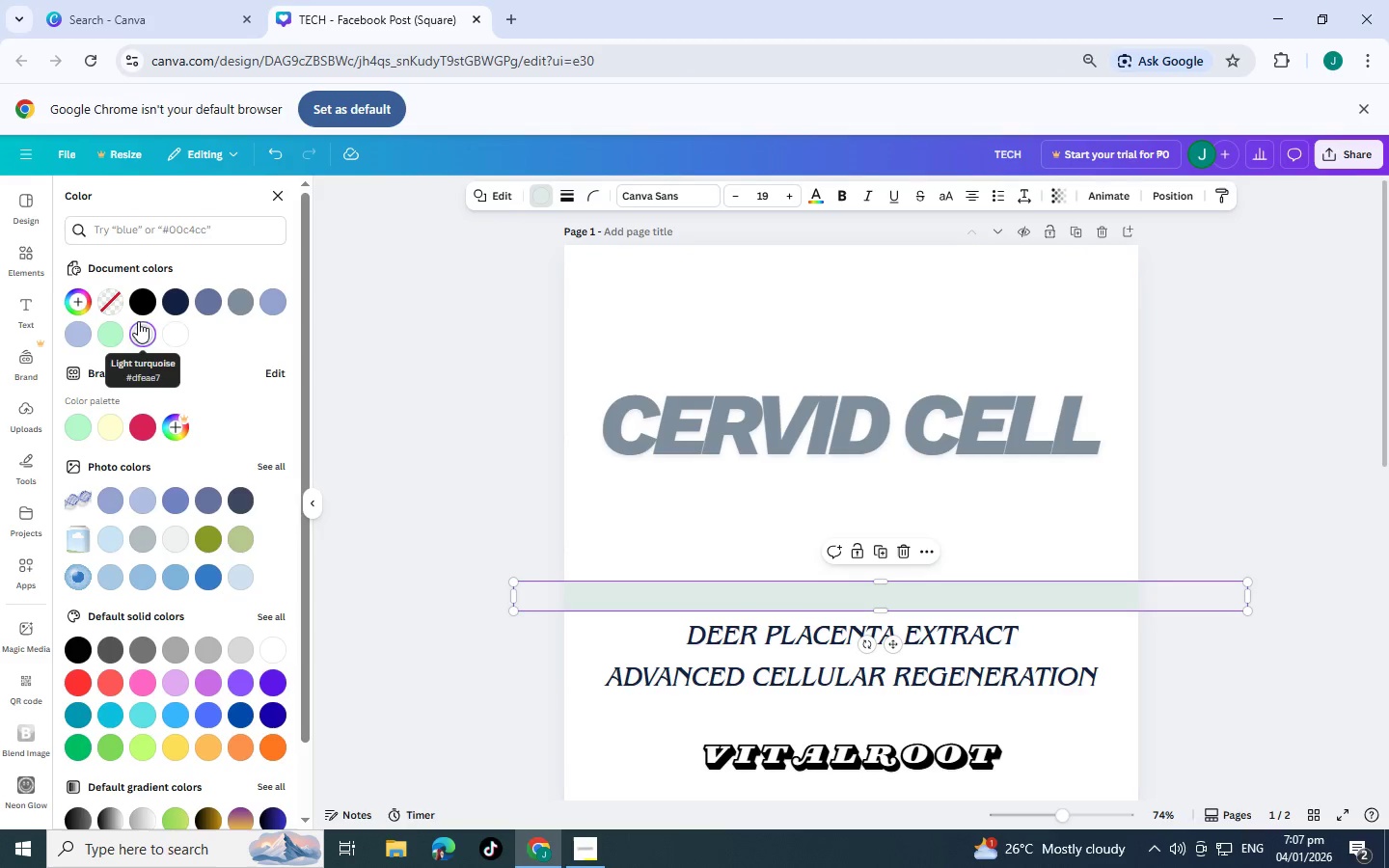 
left_click([144, 304])
 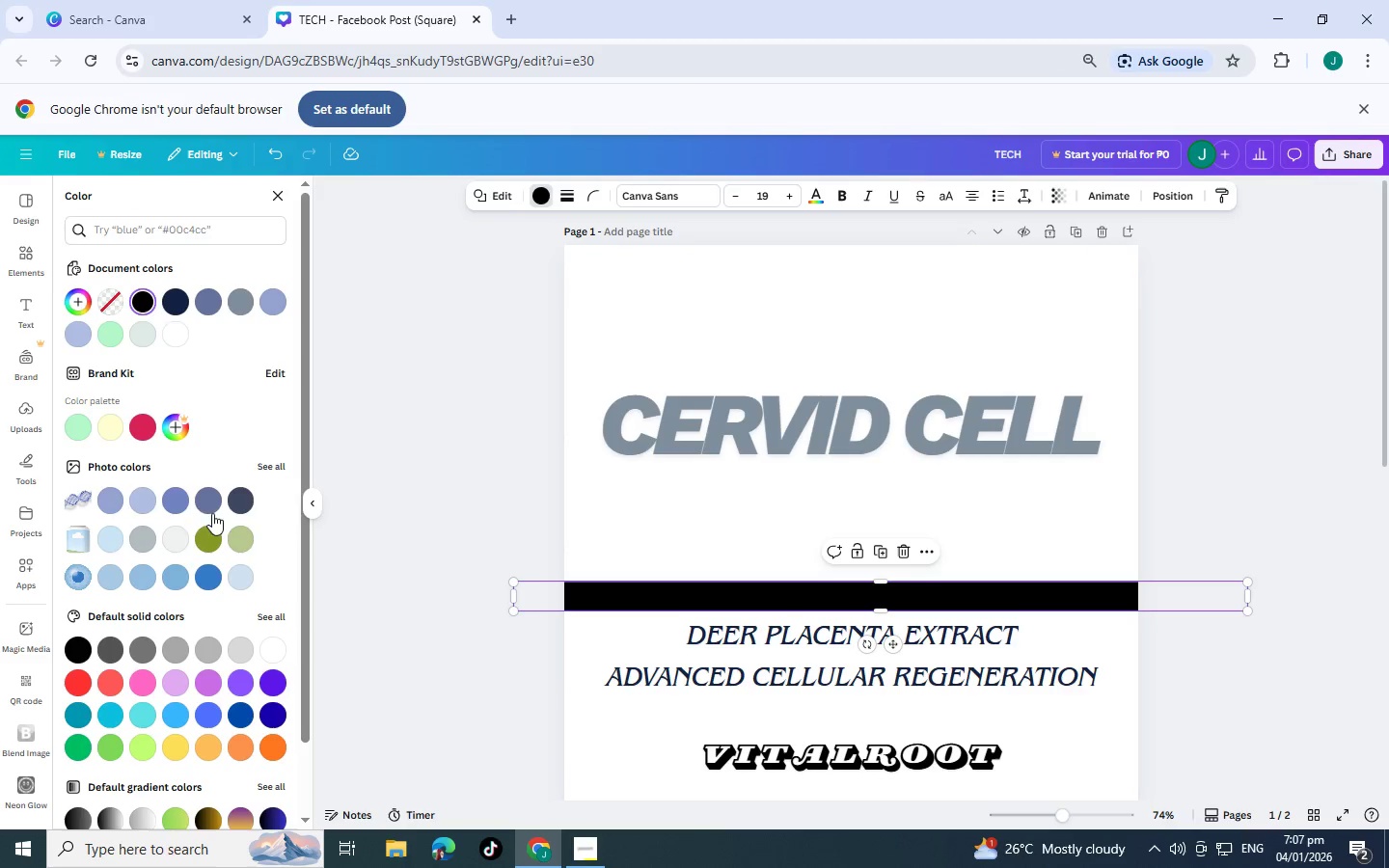 
left_click([174, 506])
 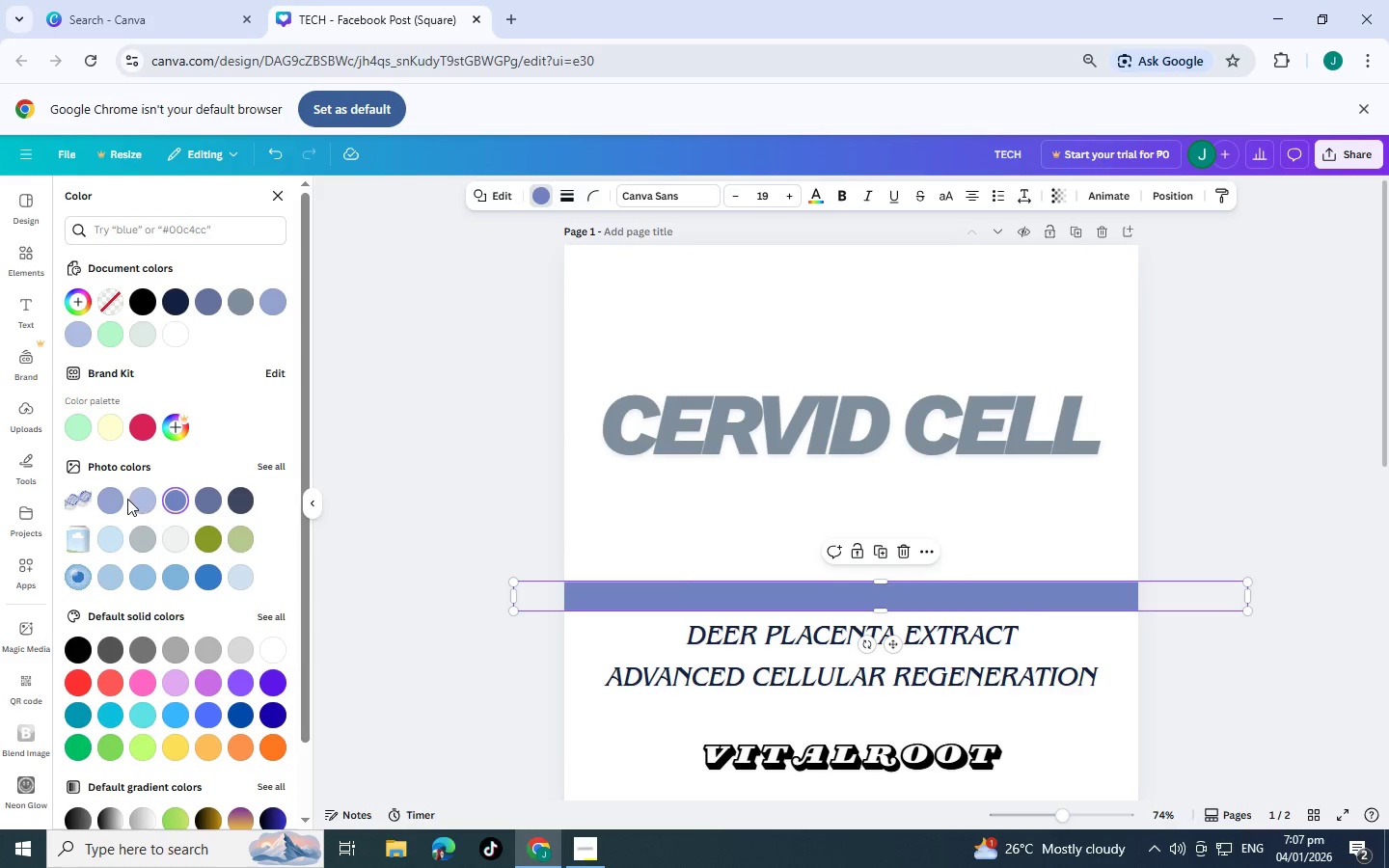 
left_click([125, 499])
 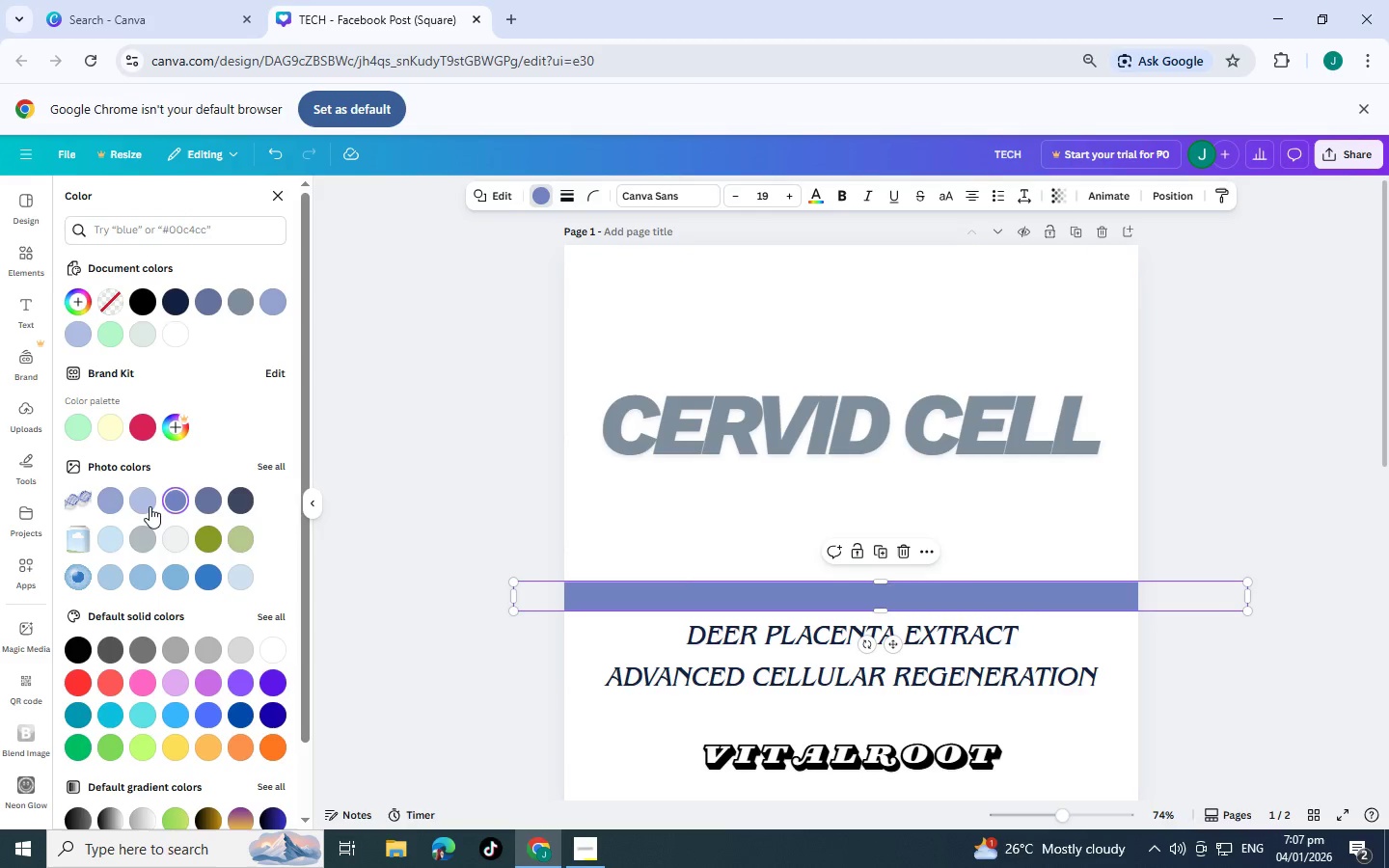 
left_click([150, 506])
 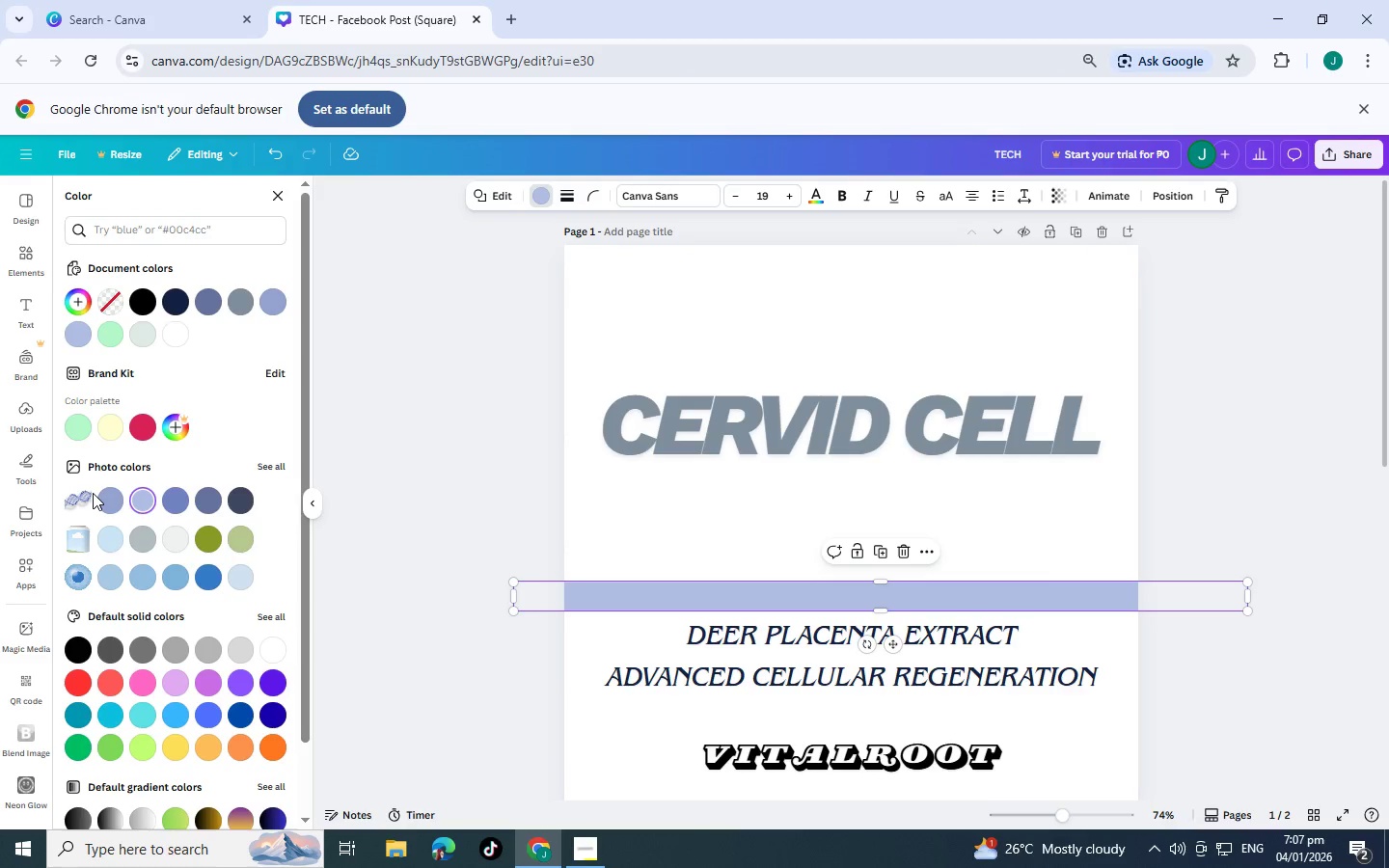 
left_click([93, 493])
 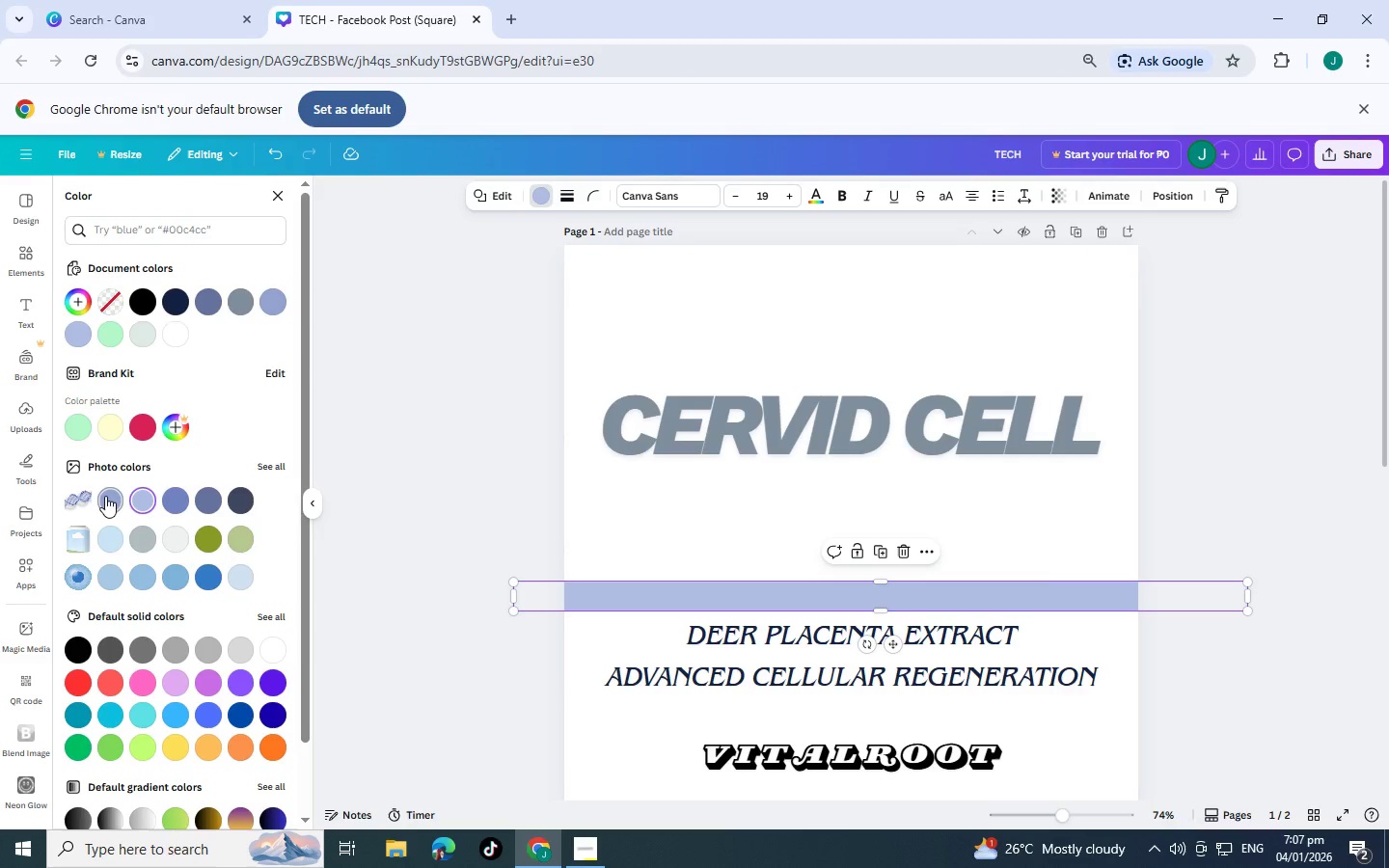 
left_click([105, 496])
 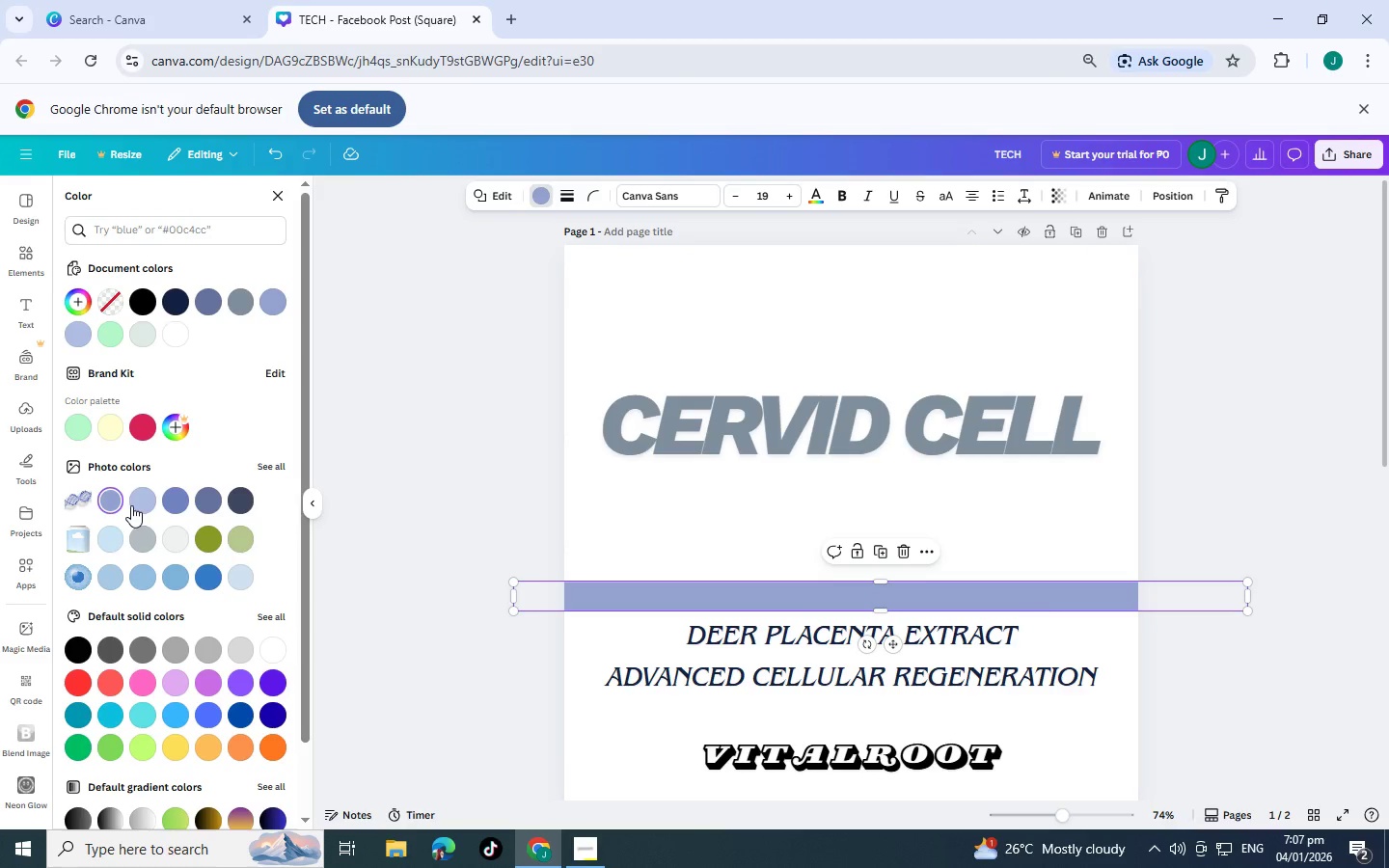 
scroll: coordinate [131, 505], scroll_direction: down, amount: 1.0
 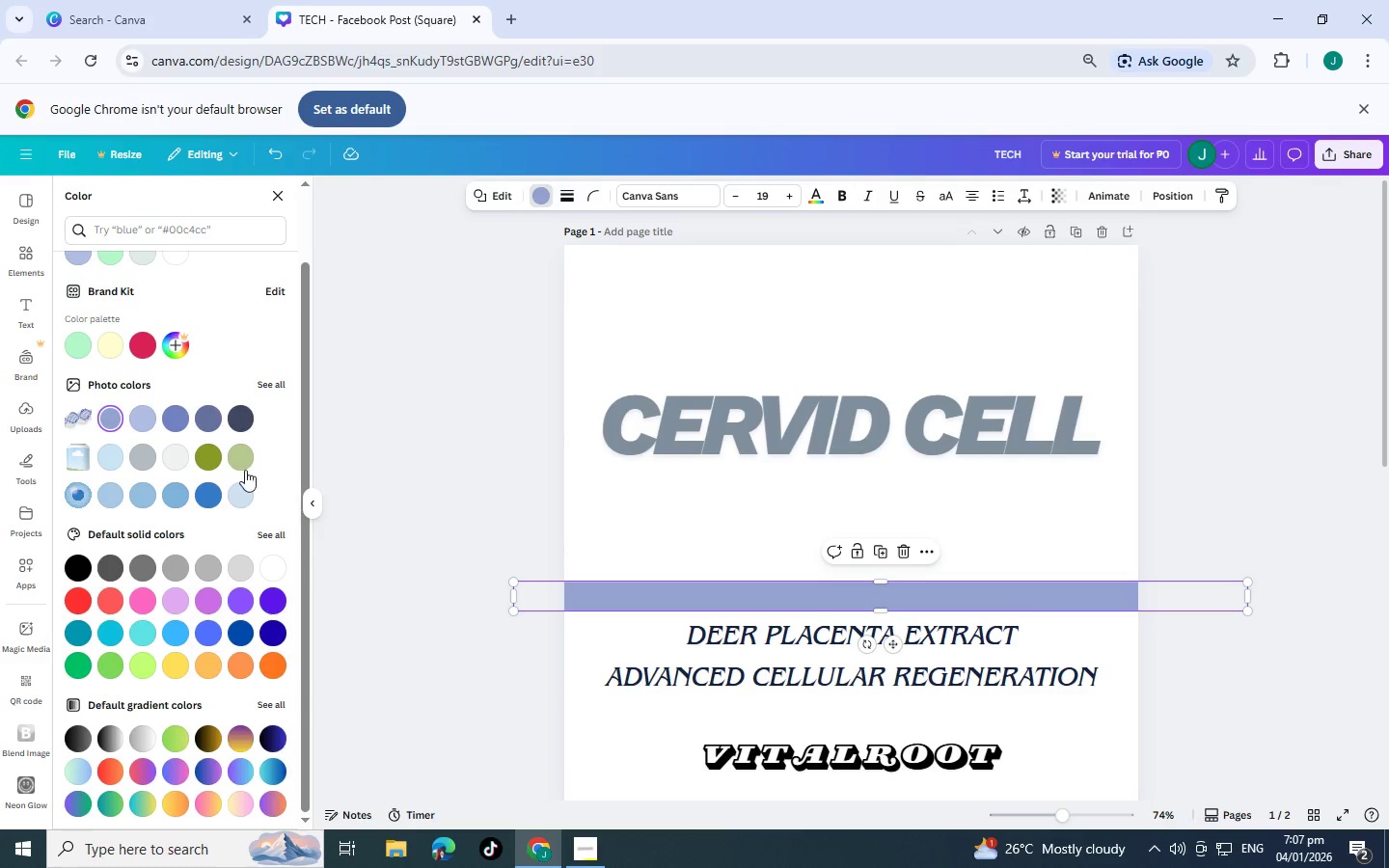 
left_click([235, 490])
 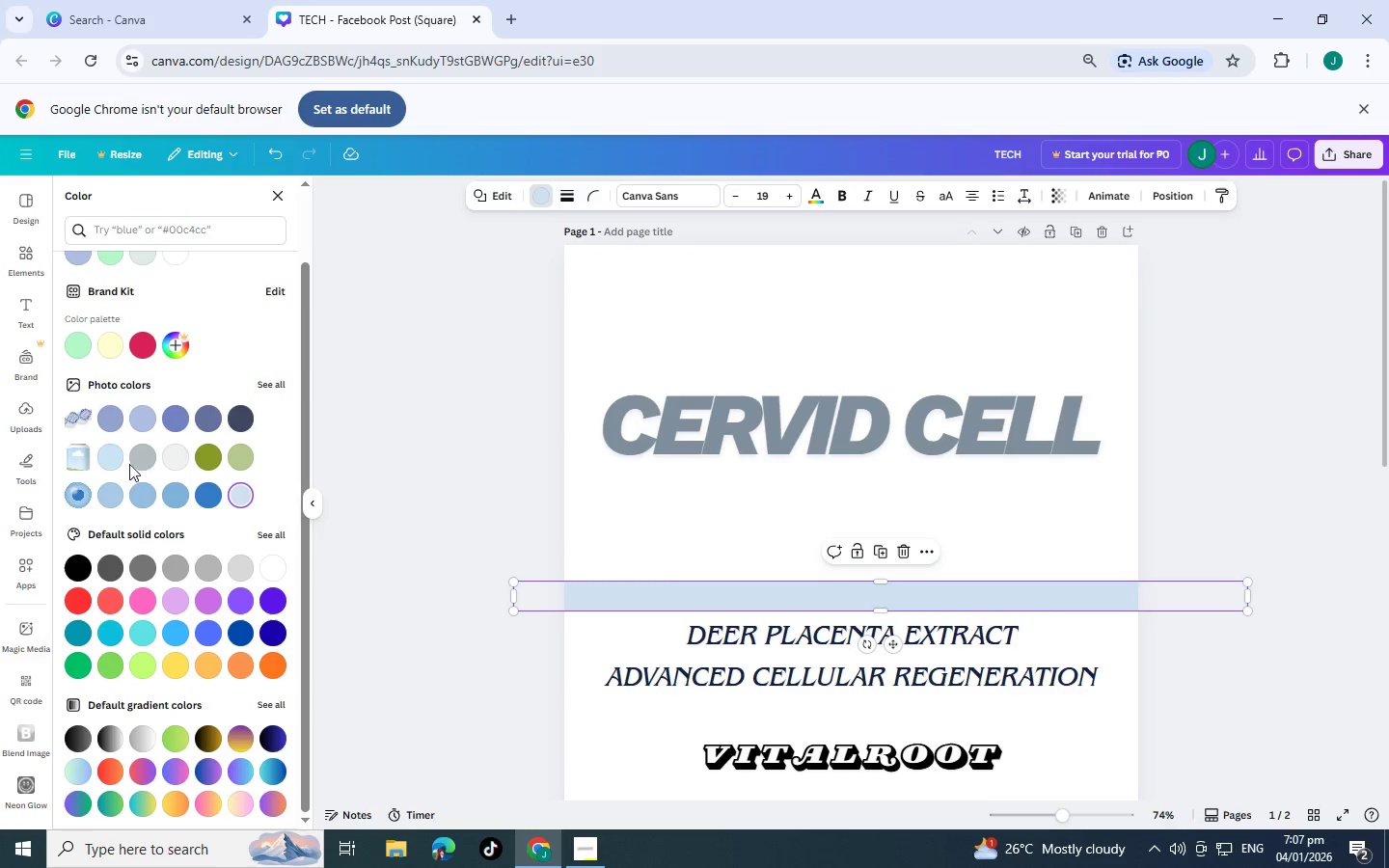 
left_click([146, 466])
 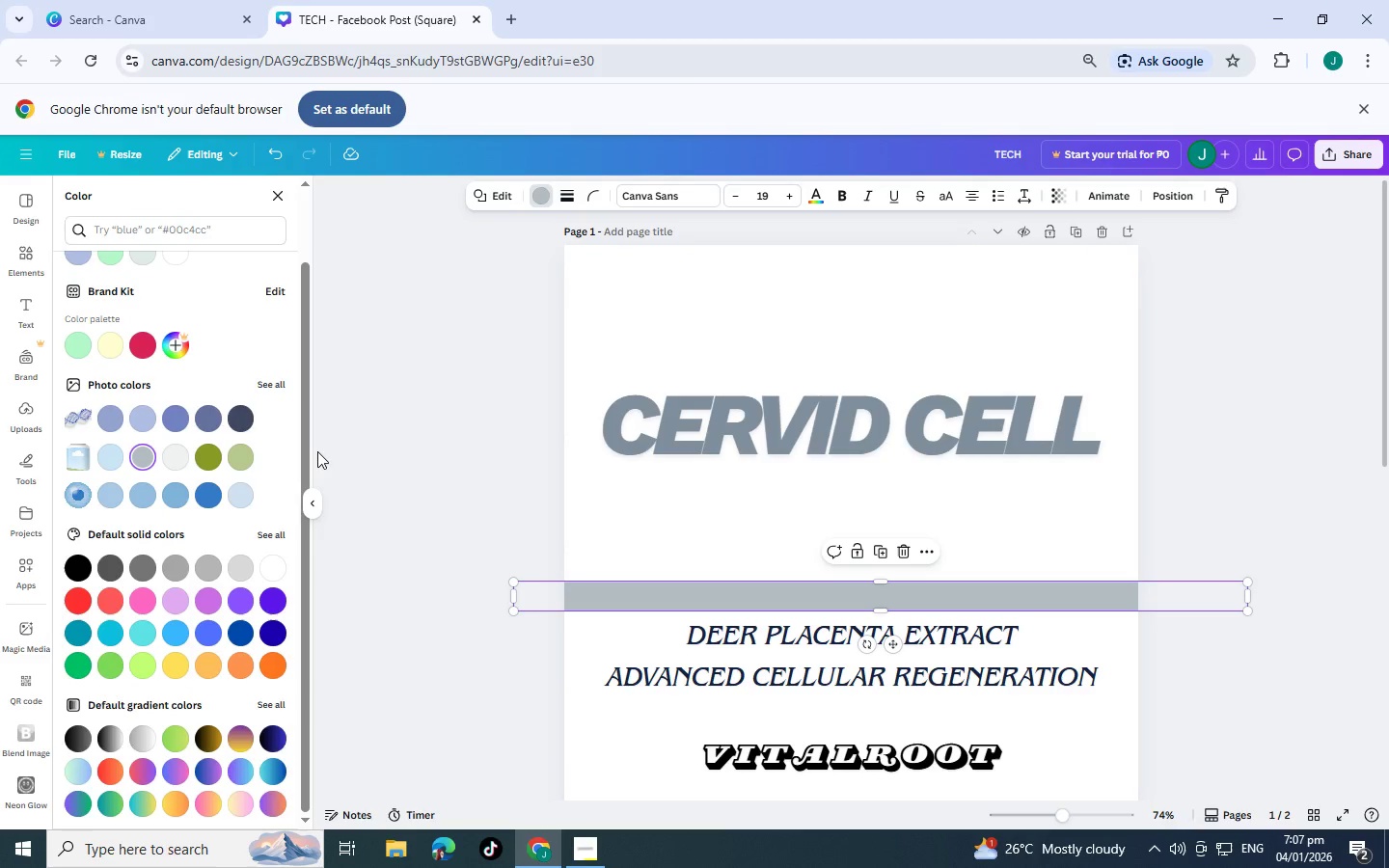 
scroll: coordinate [174, 499], scroll_direction: down, amount: 2.0
 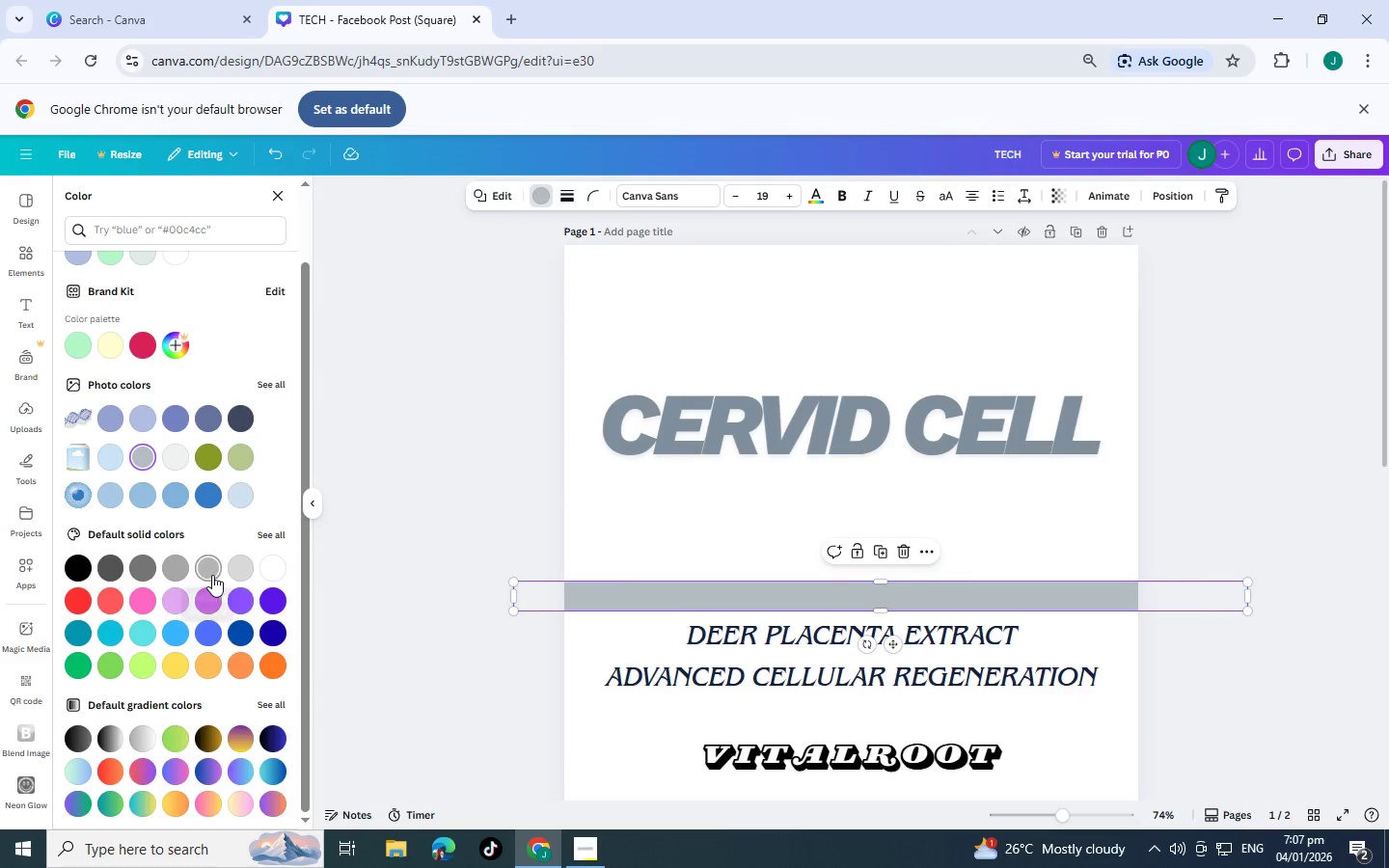 
left_click([187, 567])
 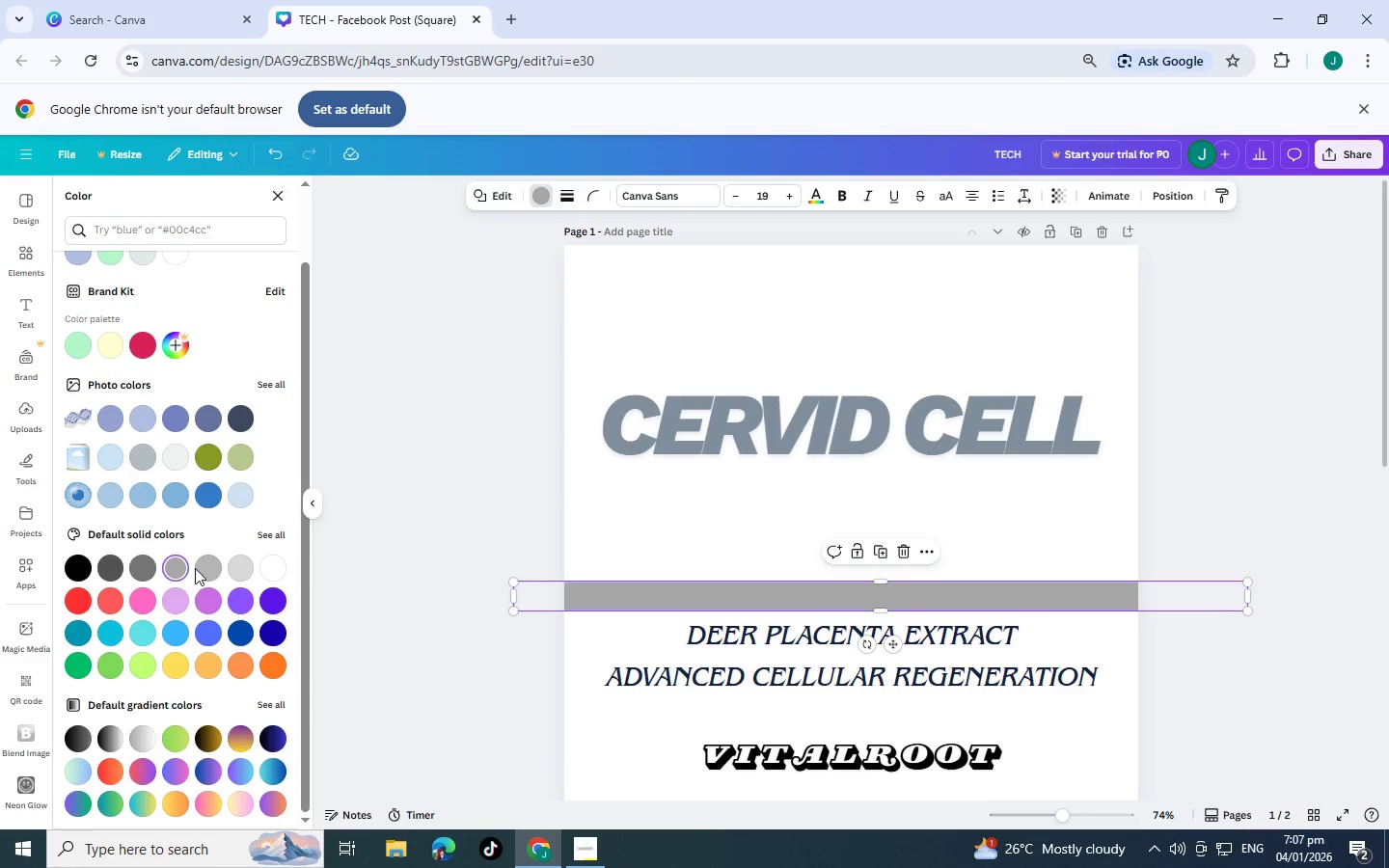 
left_click([210, 572])
 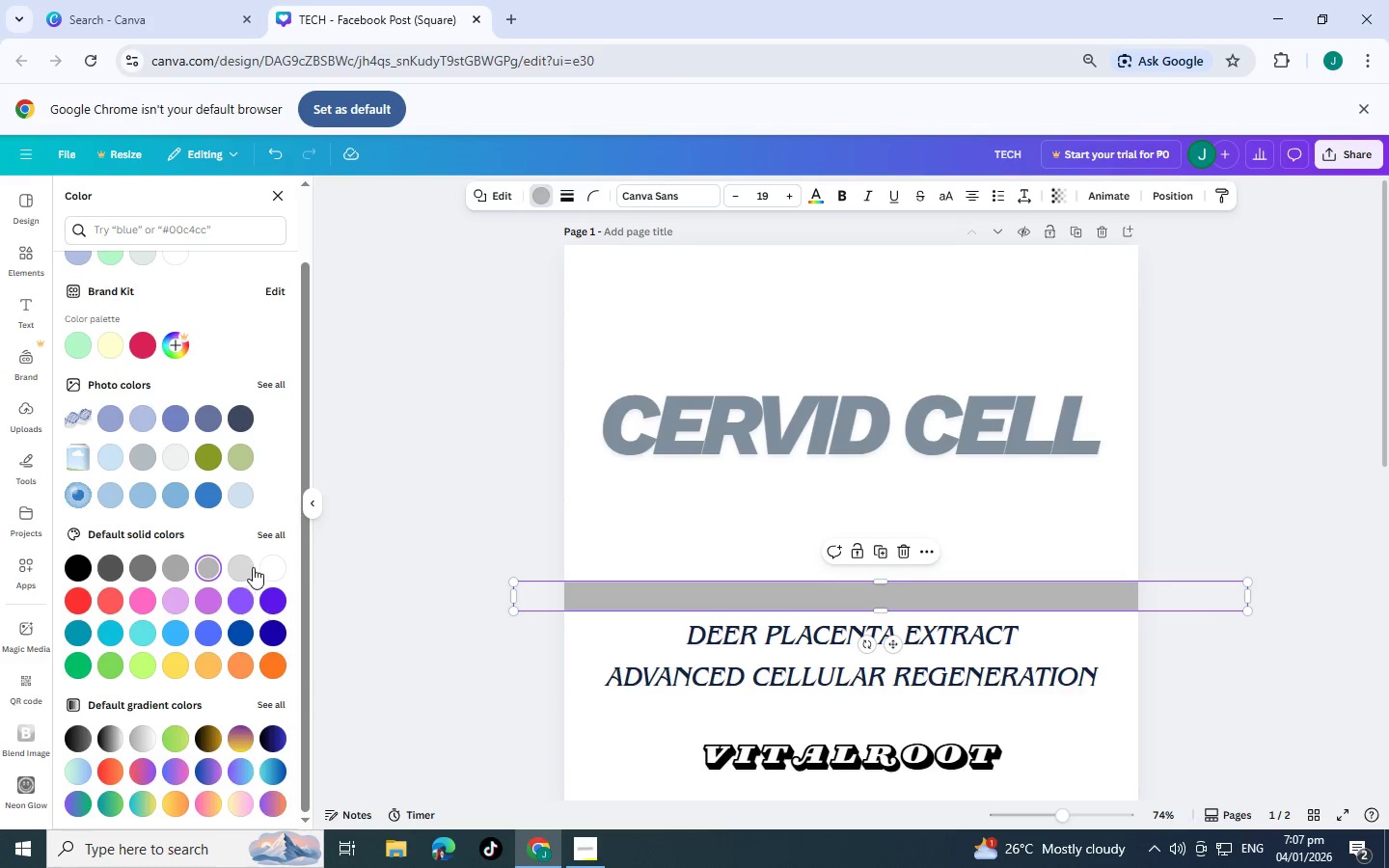 
left_click([253, 567])
 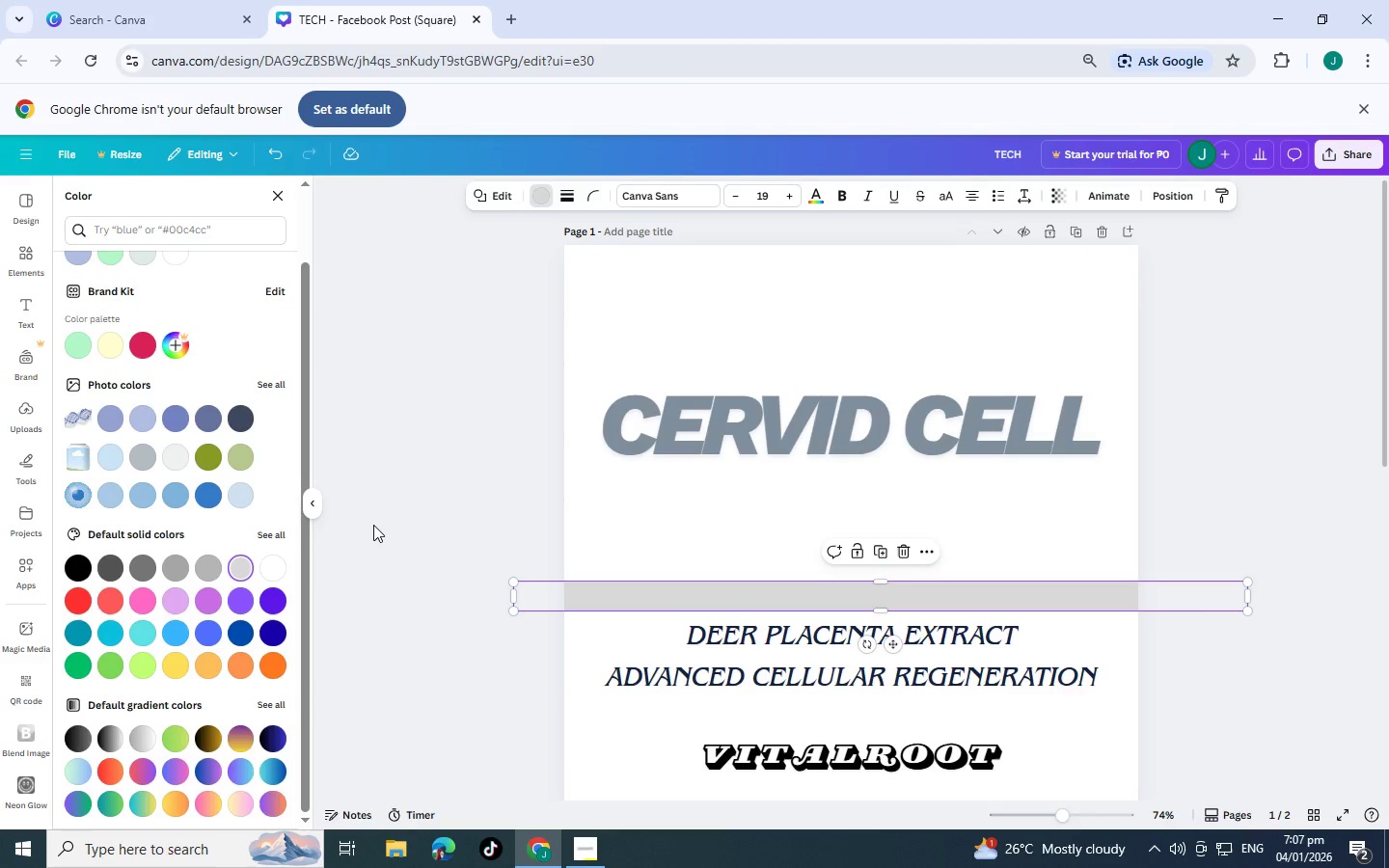 
double_click([373, 525])
 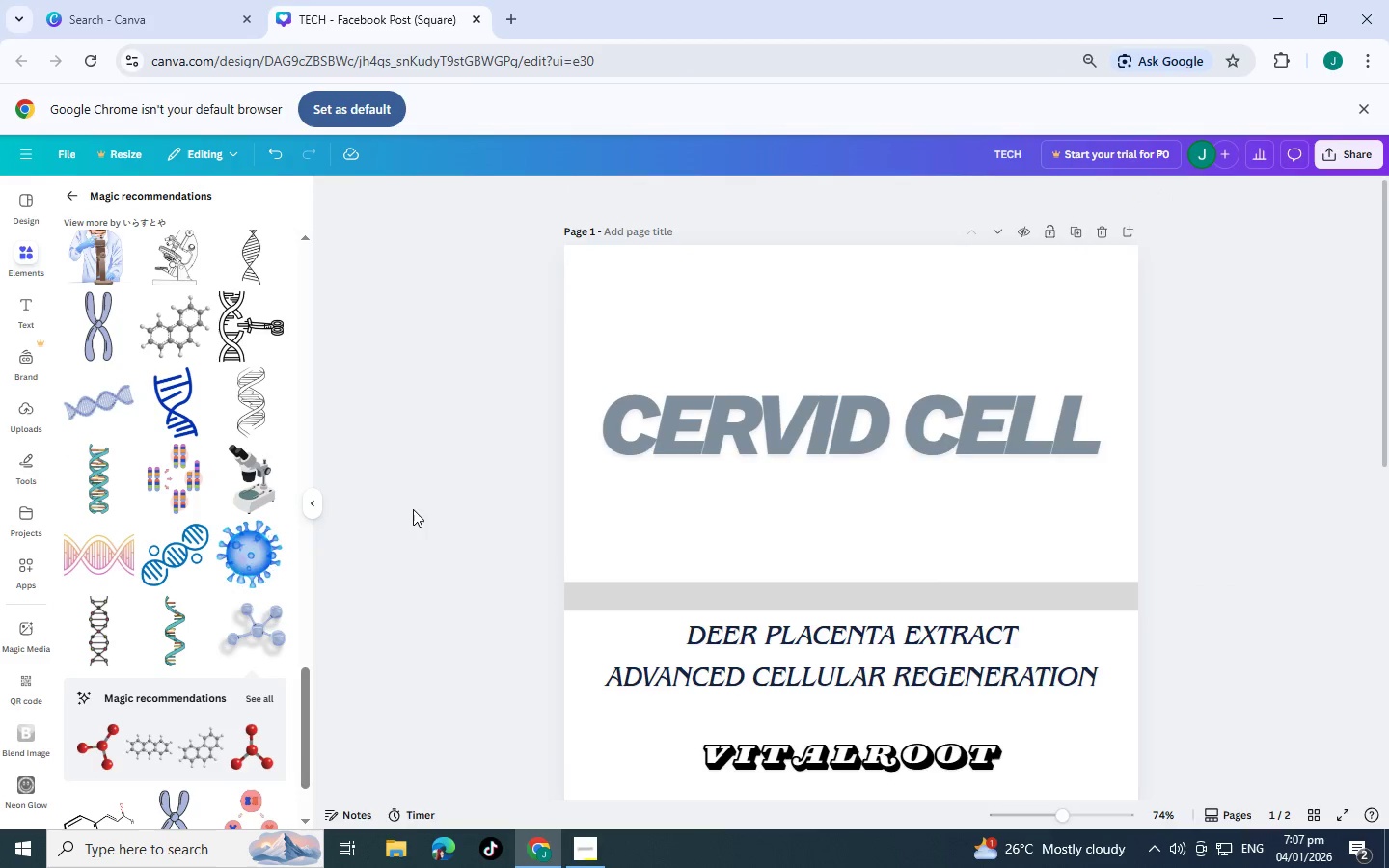 
scroll: coordinate [416, 507], scroll_direction: down, amount: 4.0
 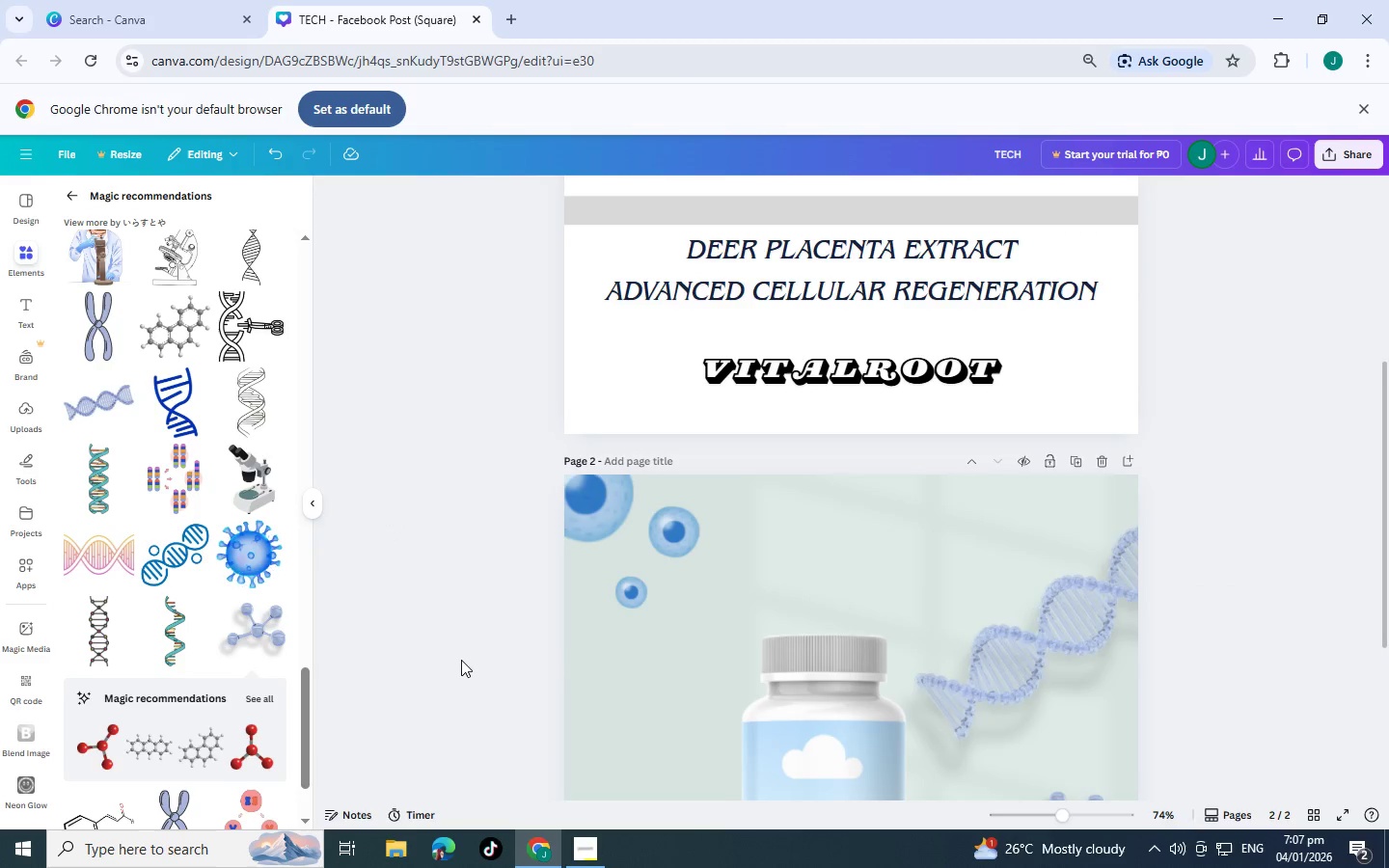 
scroll: coordinate [461, 661], scroll_direction: up, amount: 3.0
 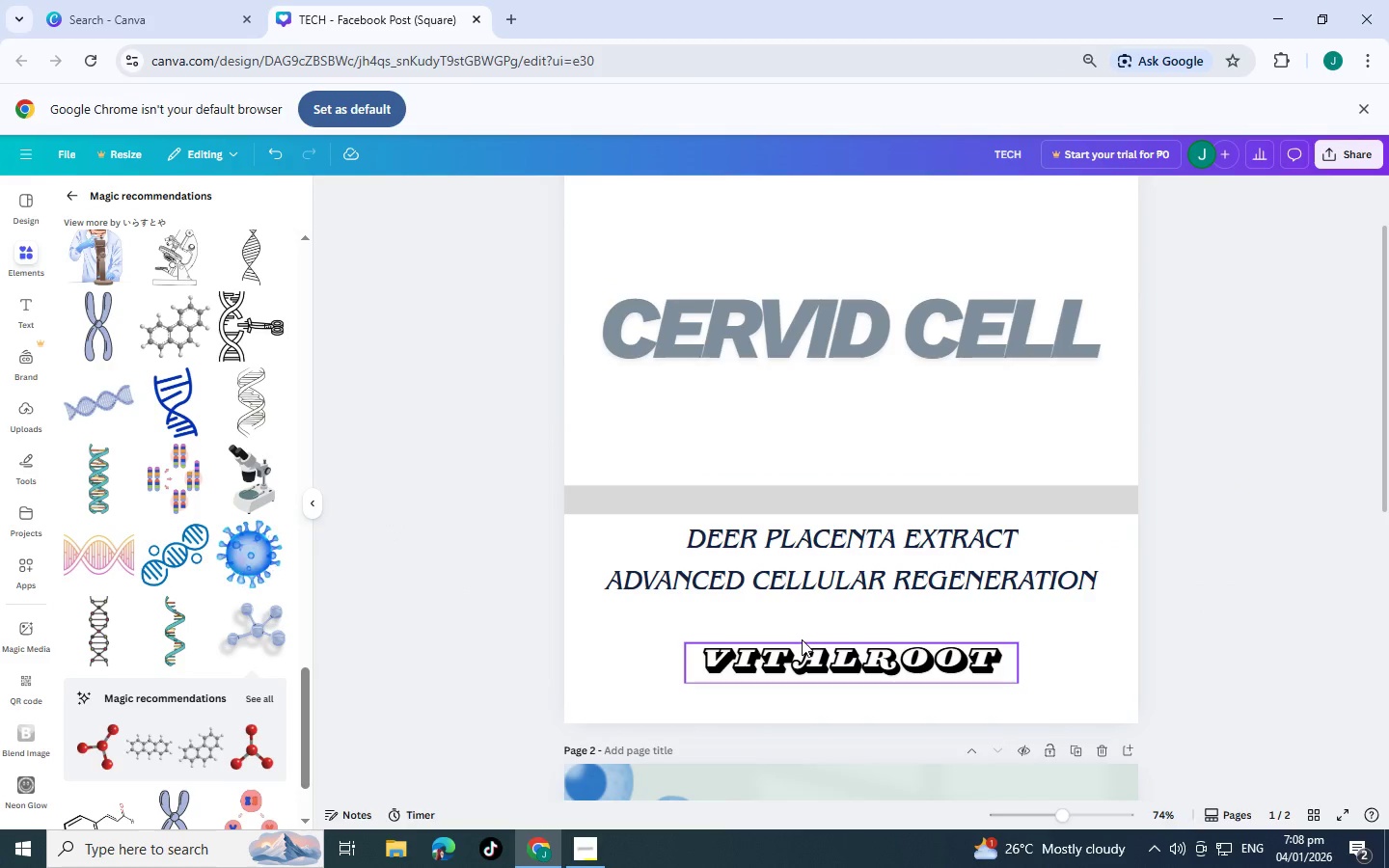 
left_click([802, 639])
 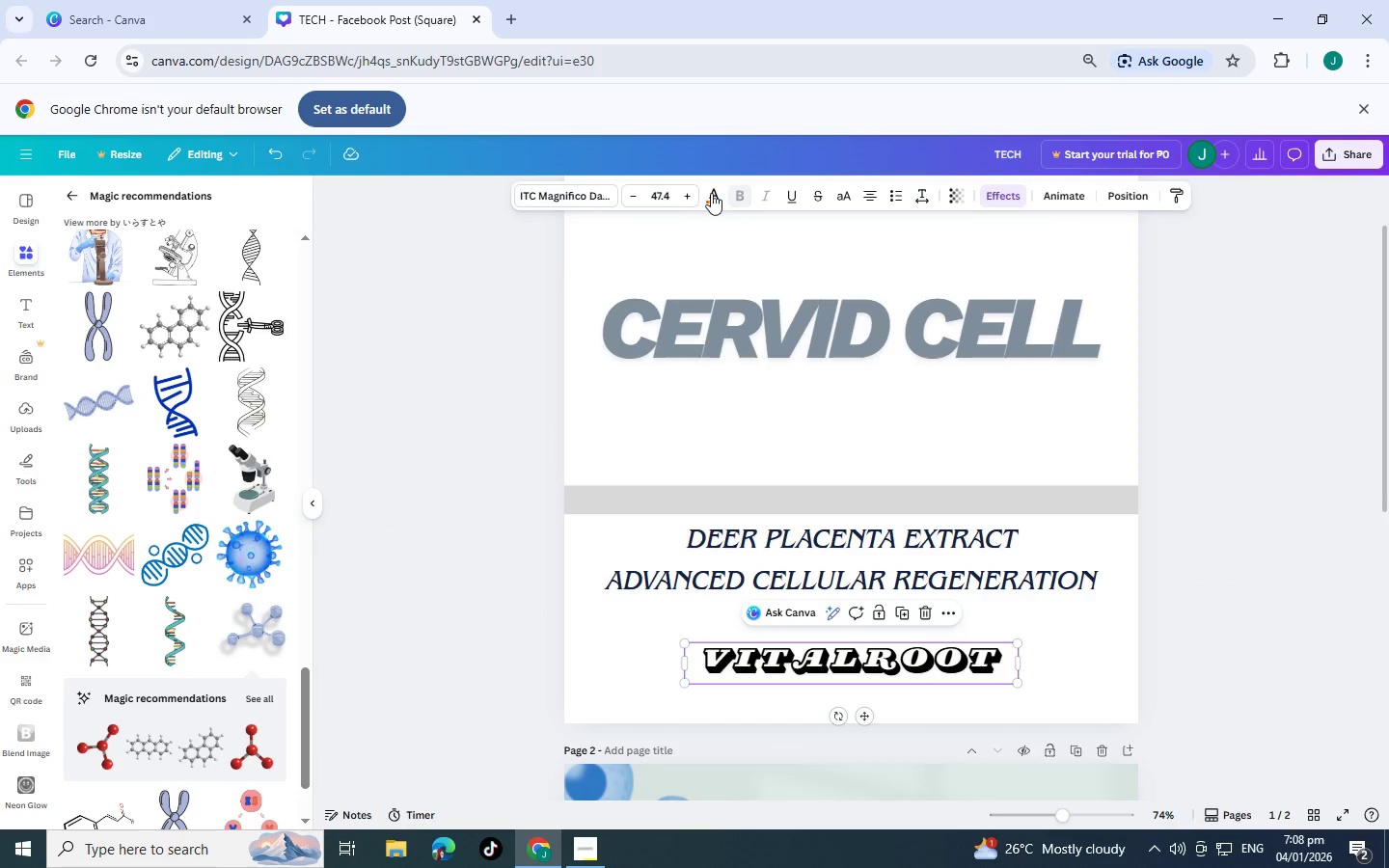 
left_click([711, 193])
 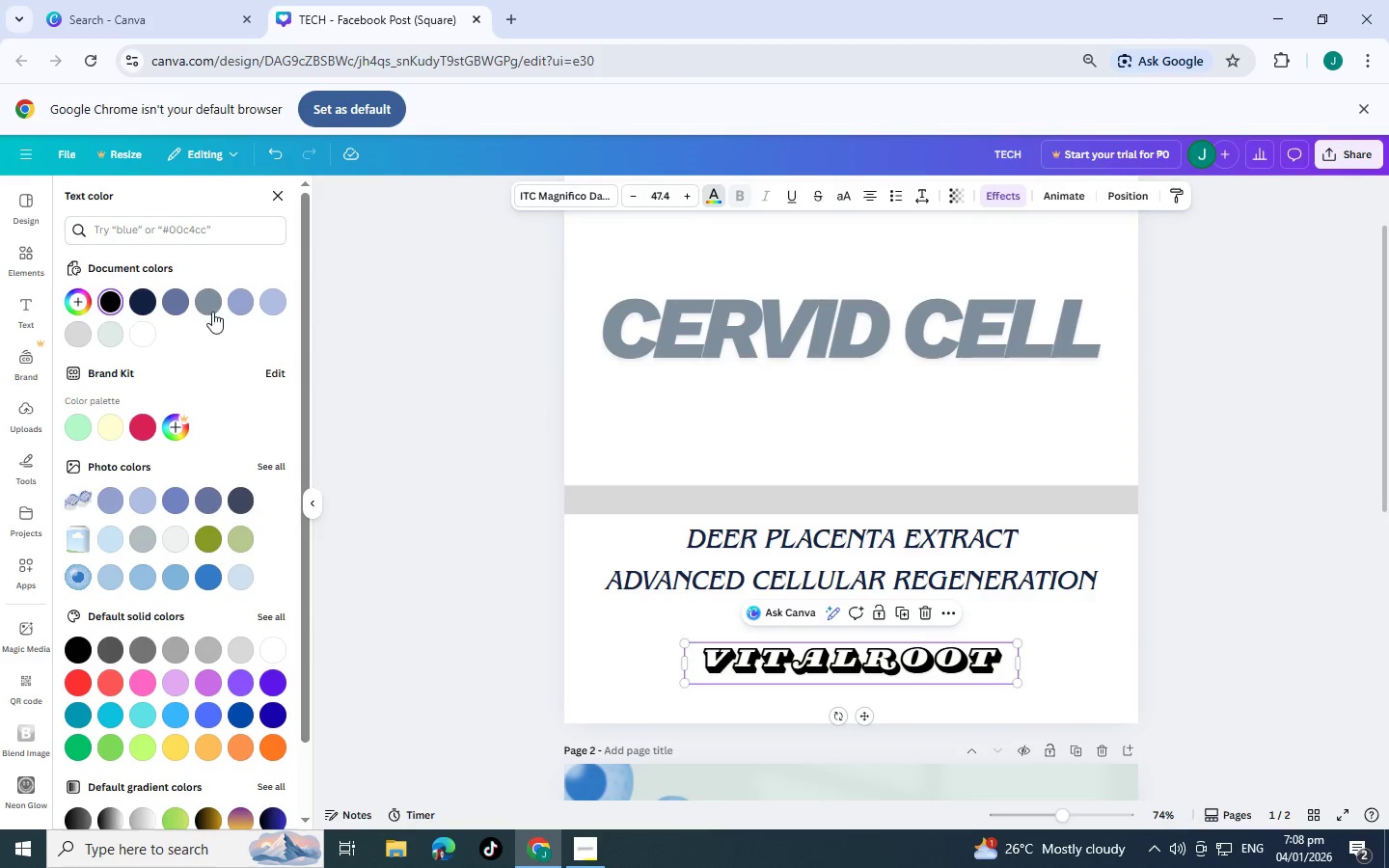 
left_click([214, 302])
 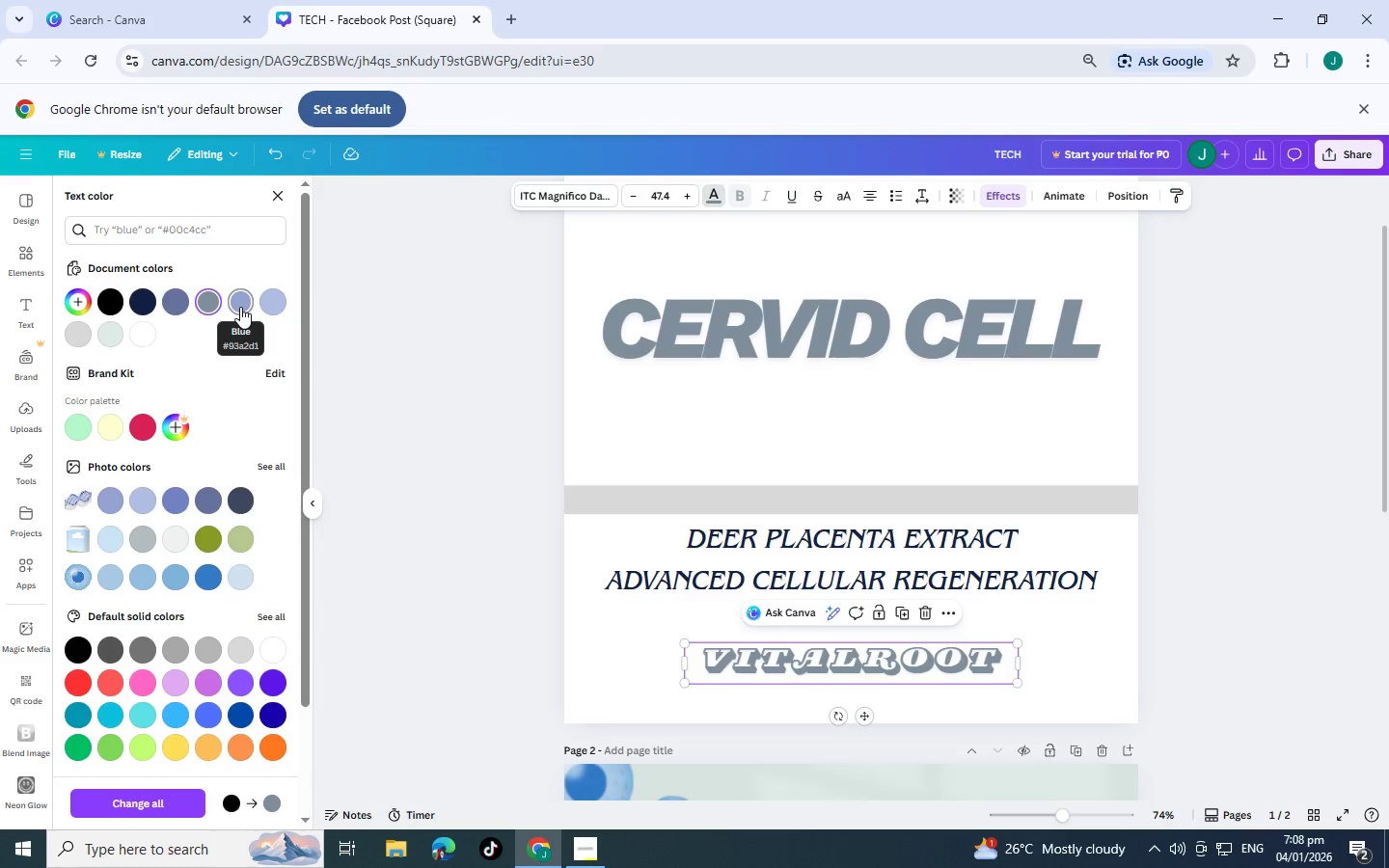 
left_click([325, 336])
 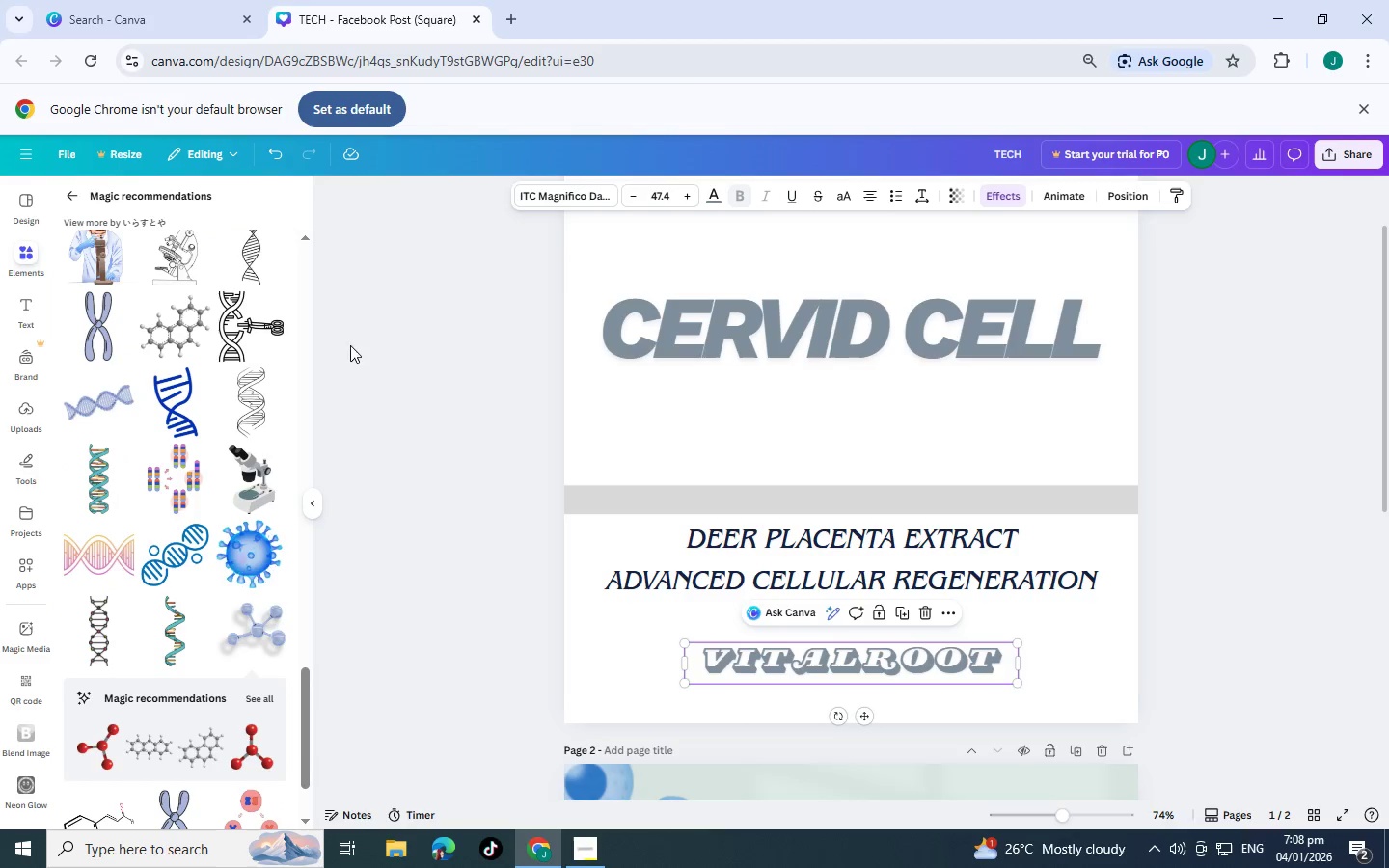 
left_click([475, 436])
 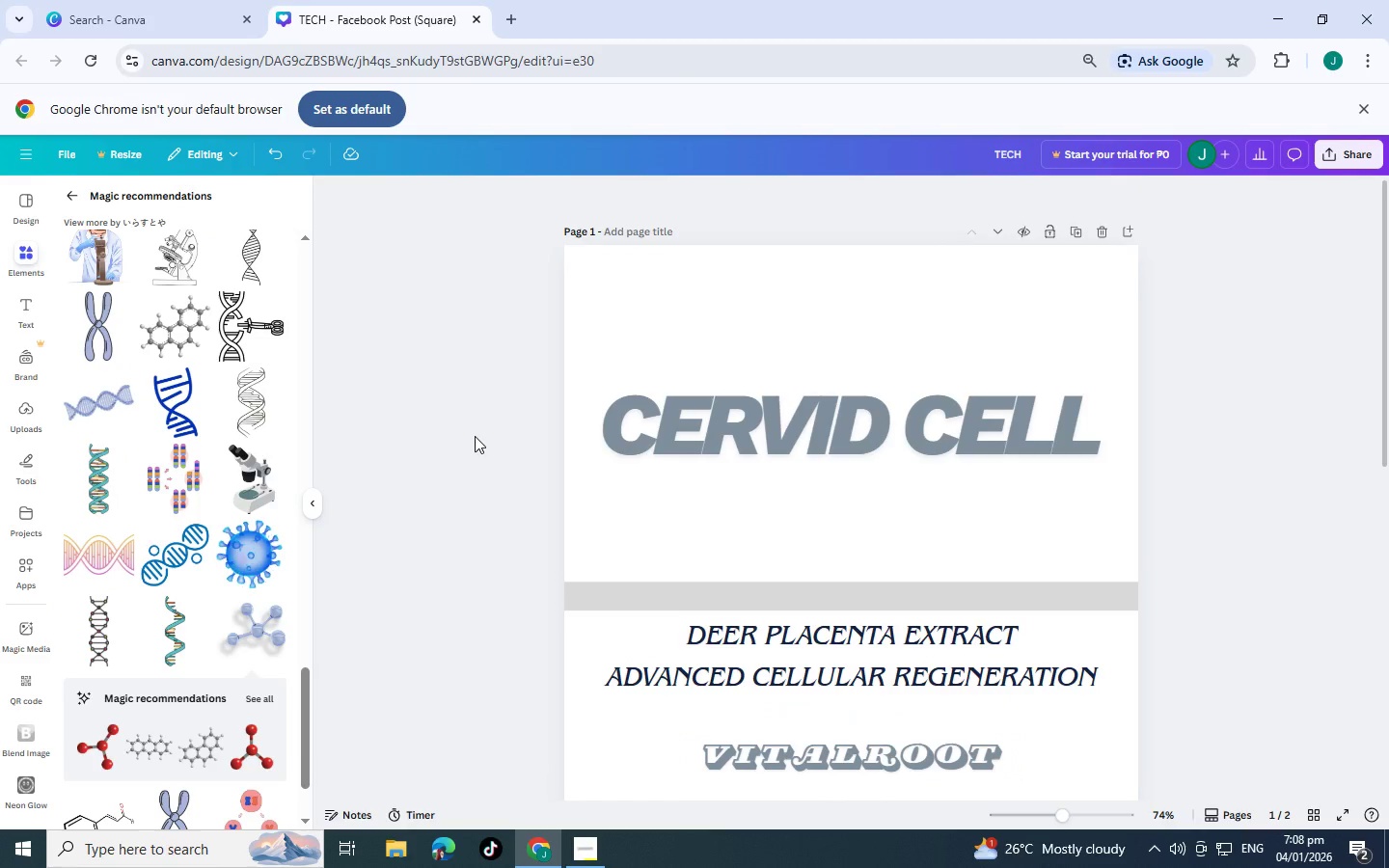 
scroll: coordinate [436, 386], scroll_direction: up, amount: 2.0
 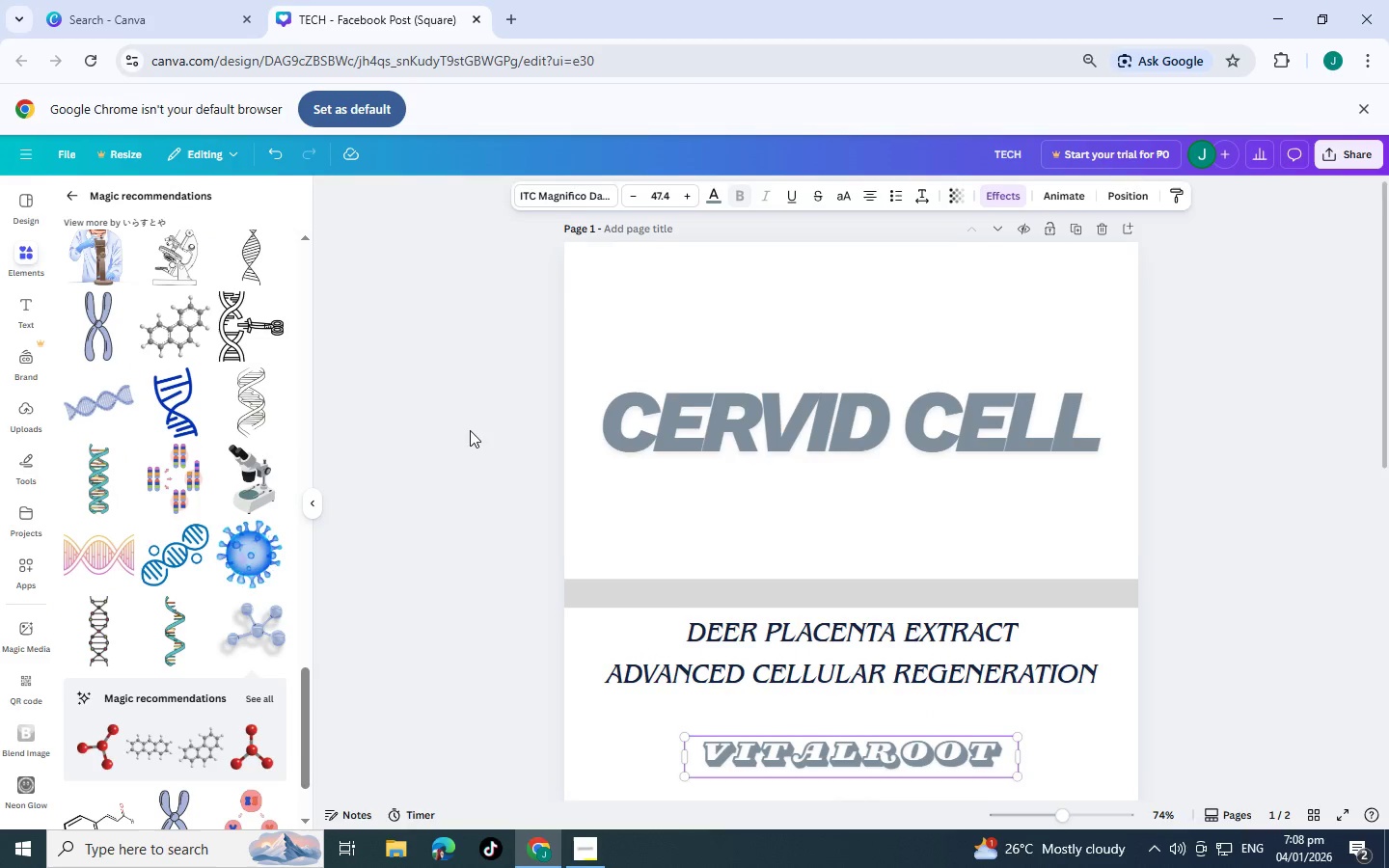 
scroll: coordinate [475, 436], scroll_direction: down, amount: 1.0
 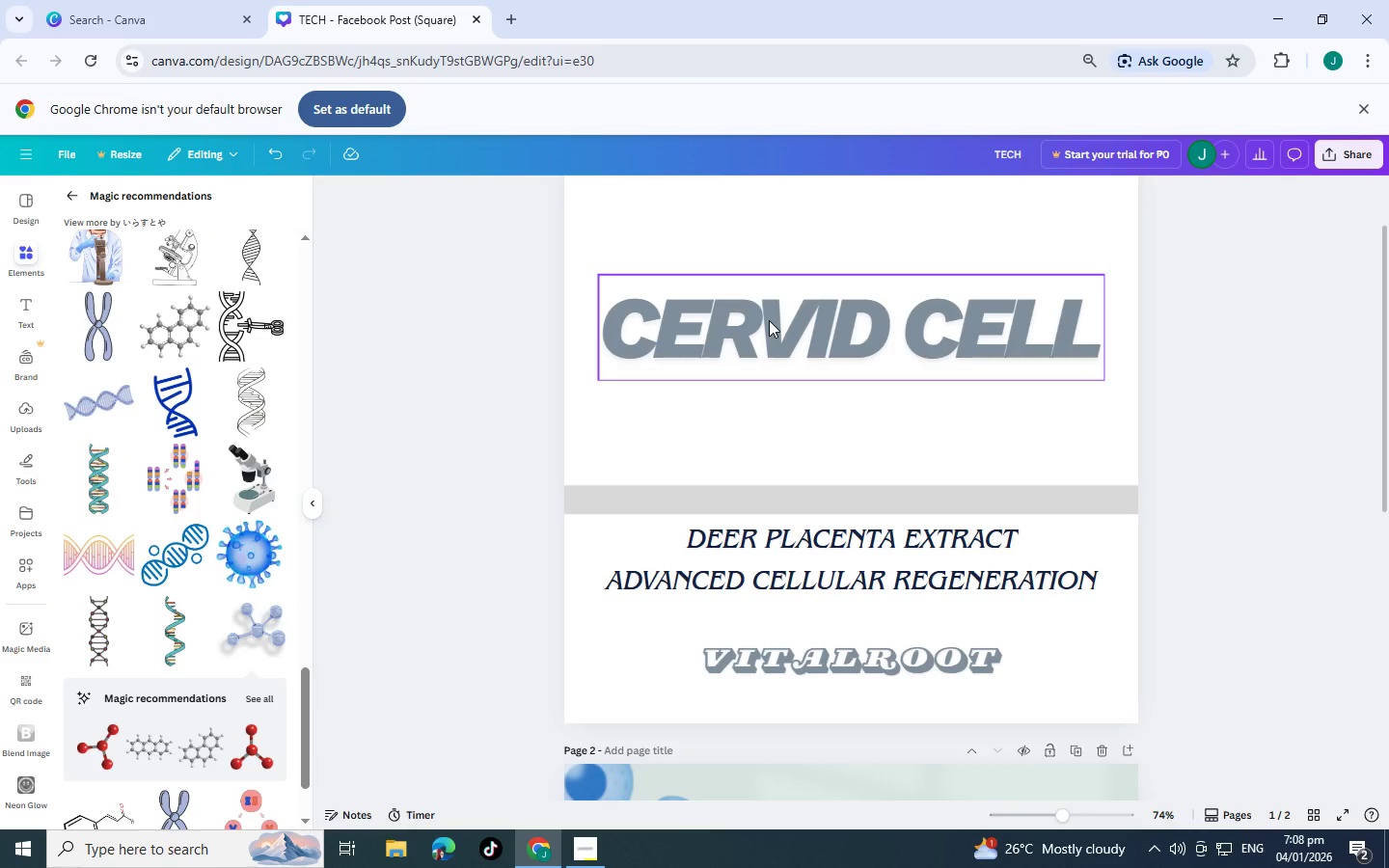 
left_click_drag(start_coordinate=[769, 320], to_coordinate=[766, 341])
 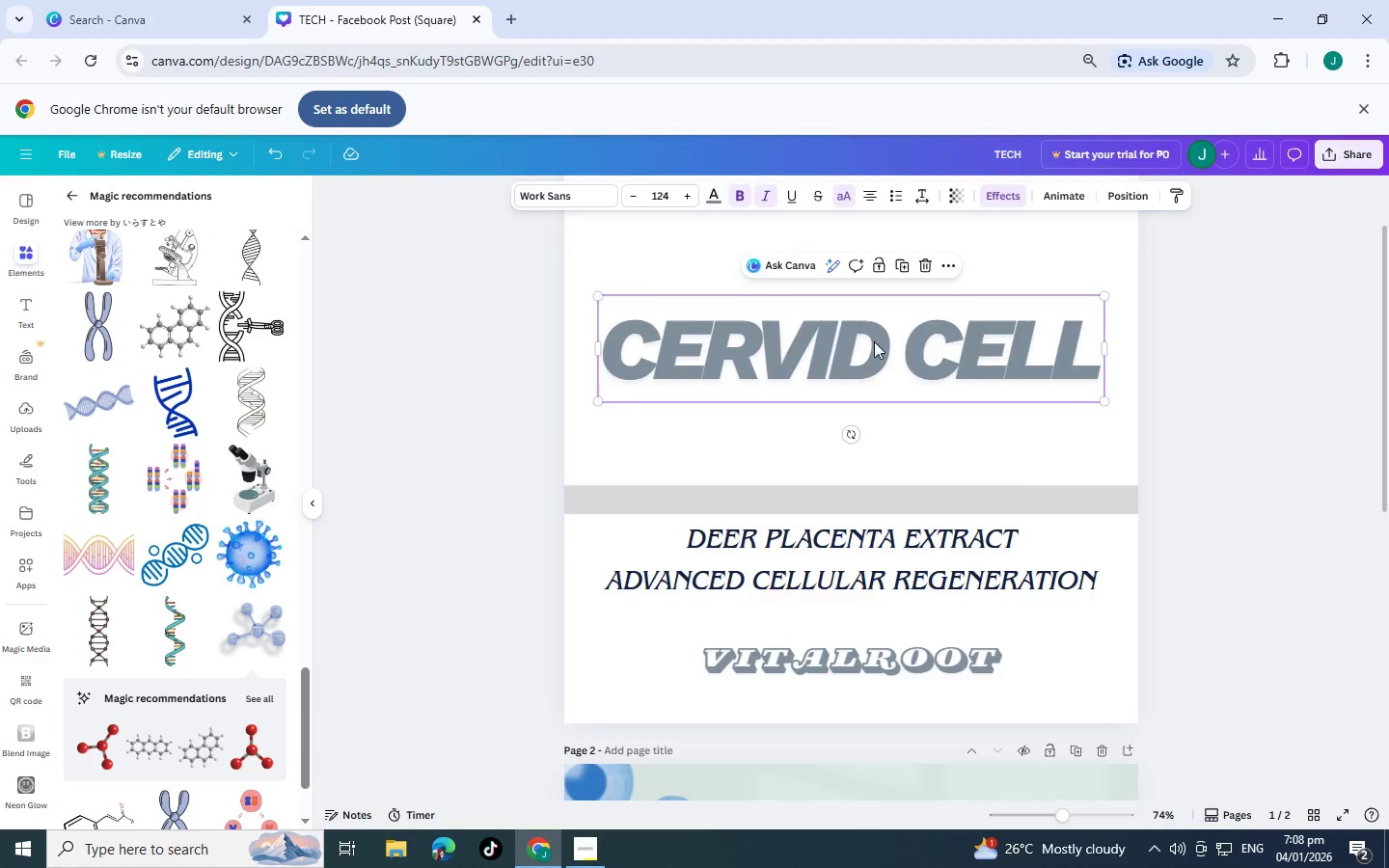 
scroll: coordinate [875, 341], scroll_direction: up, amount: 2.0
 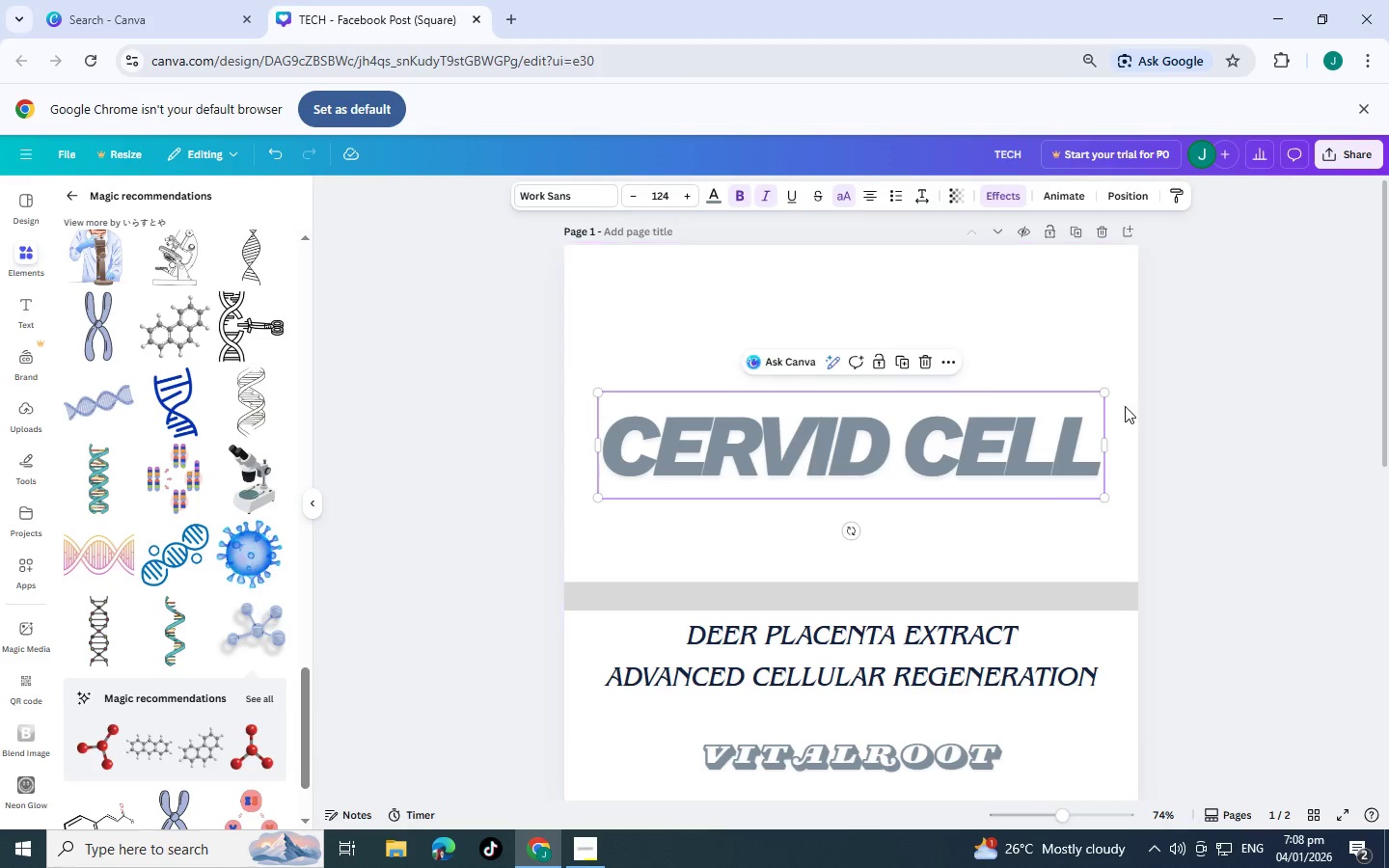 
left_click([1235, 398])
 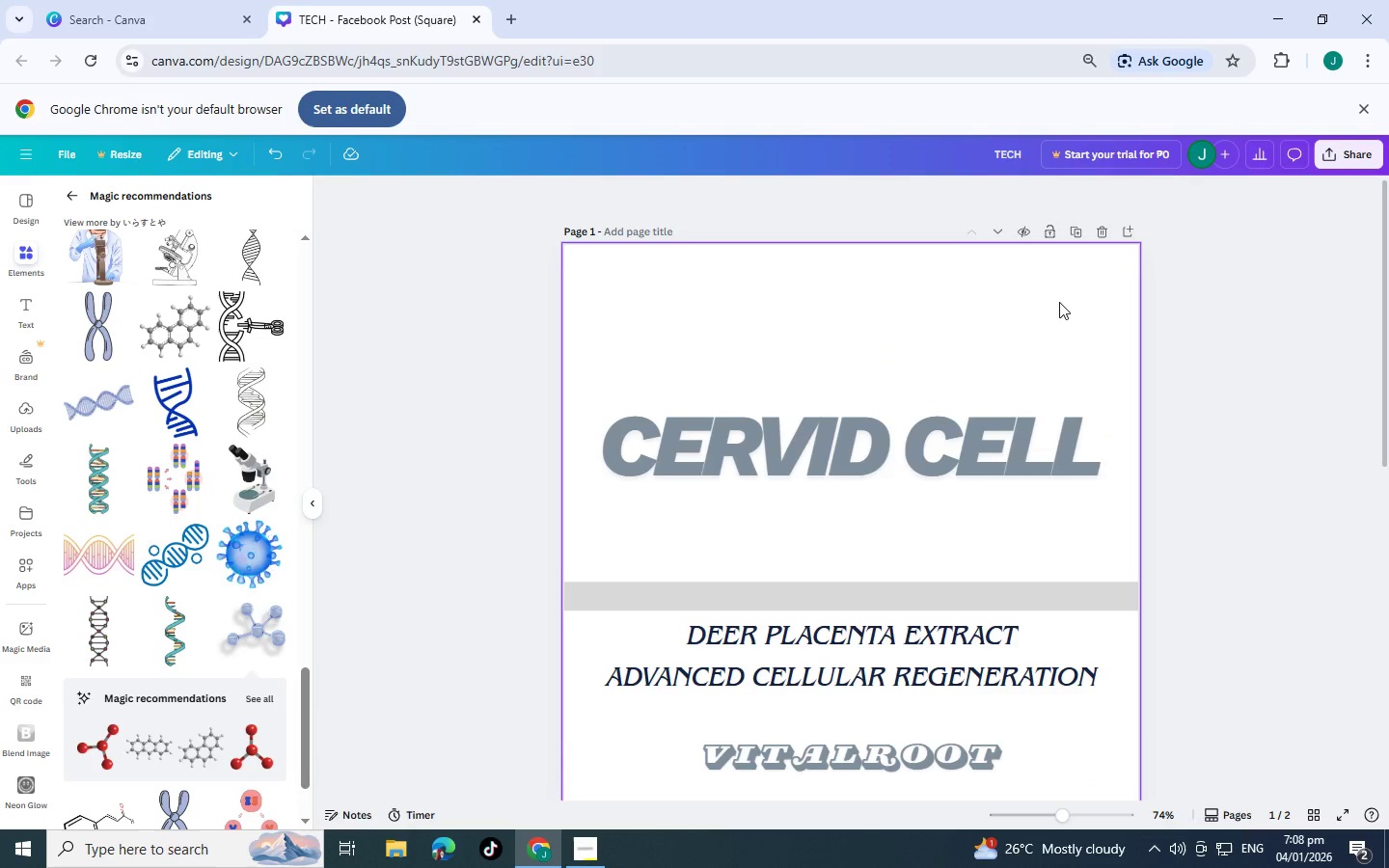 
left_click([1058, 299])
 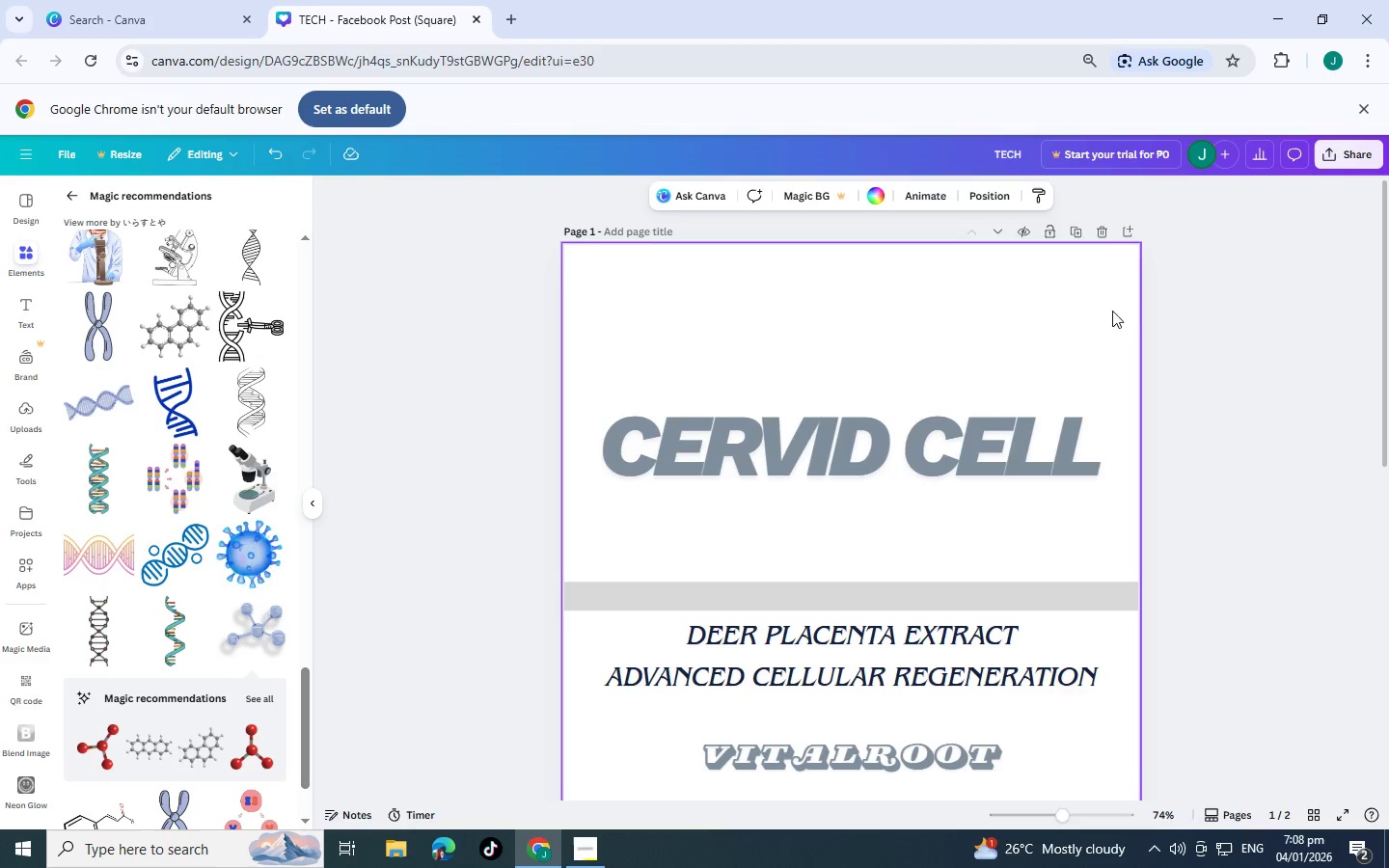 
left_click([1250, 284])
 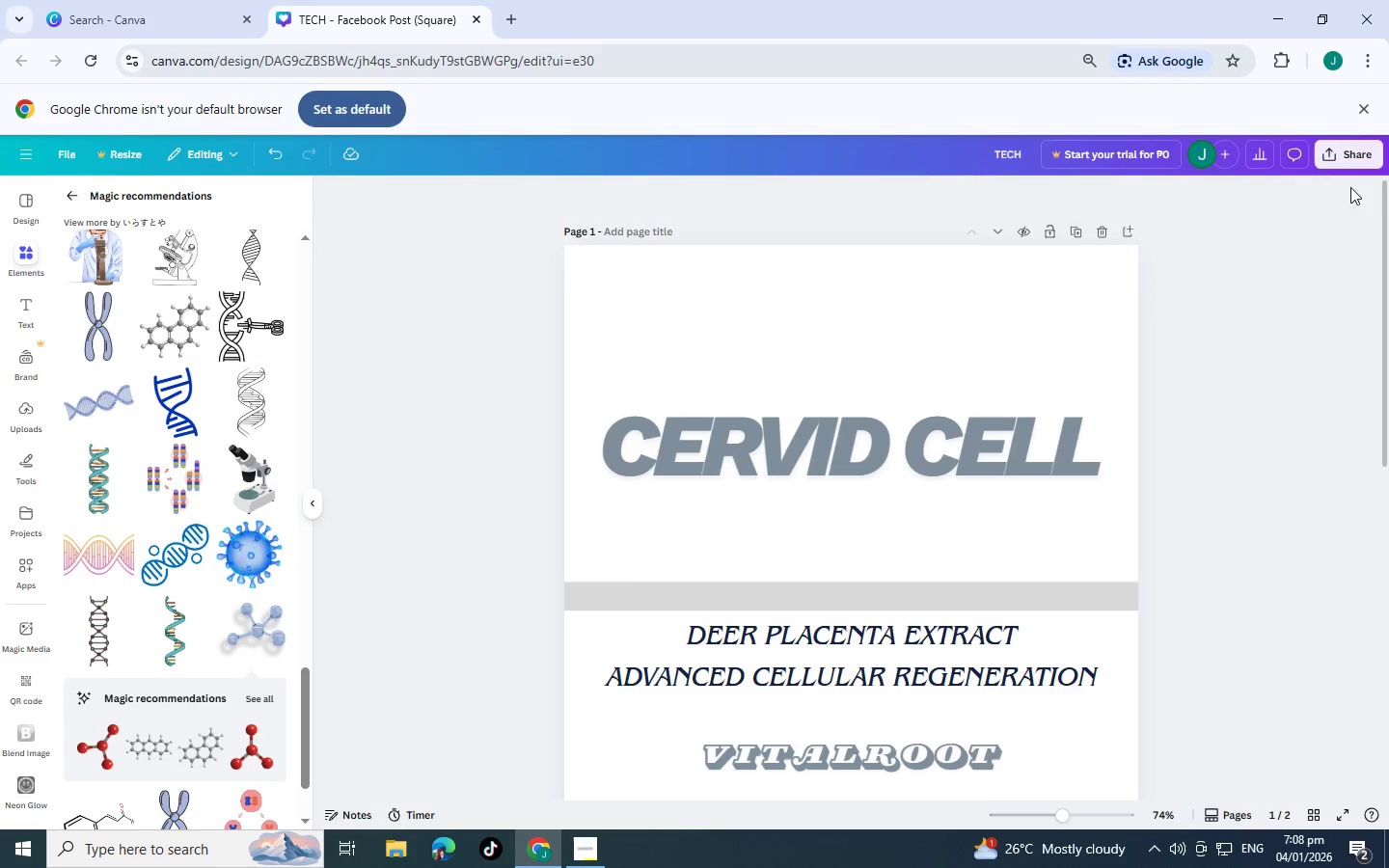 
left_click([1364, 160])
 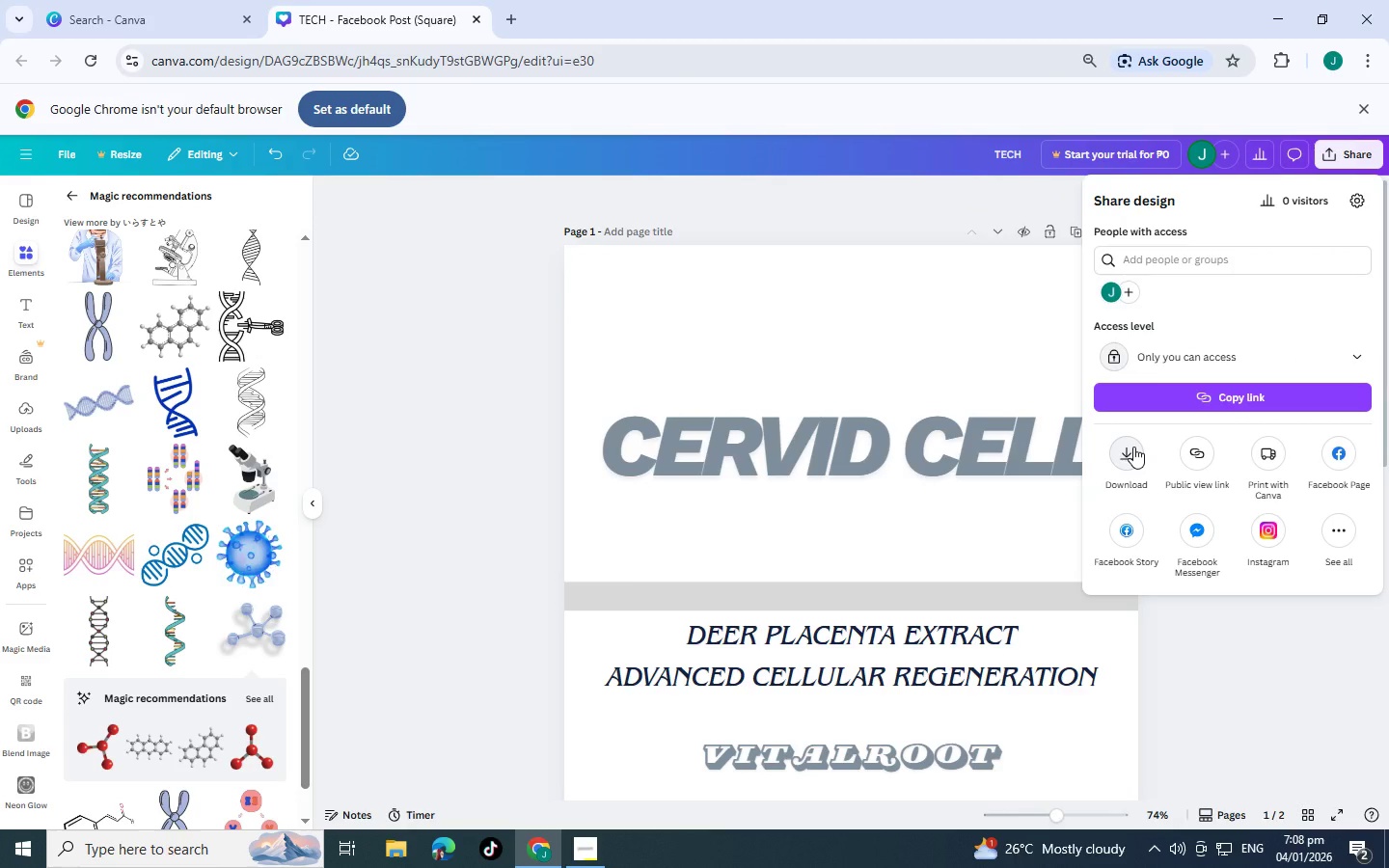 
left_click([1133, 447])
 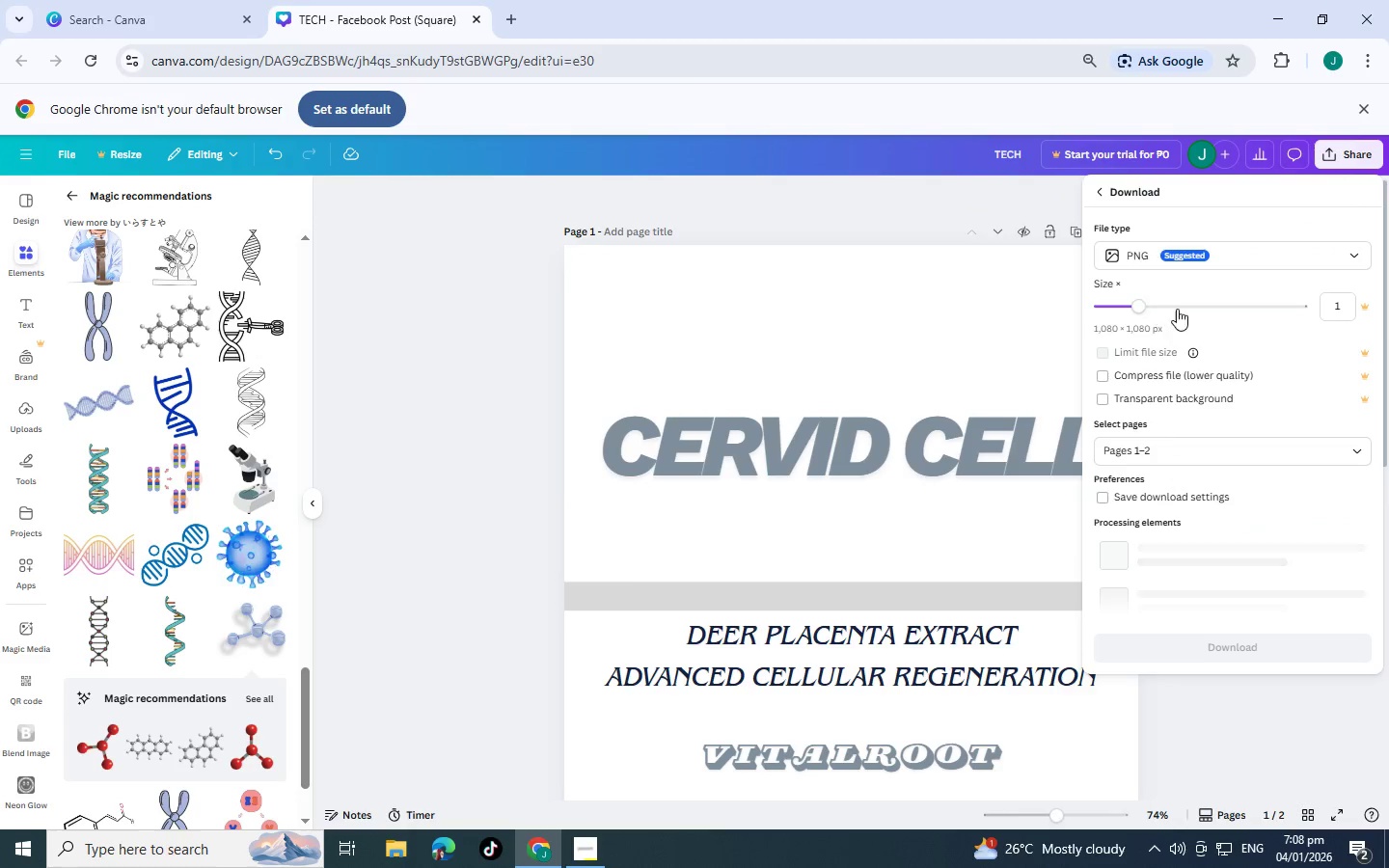 
left_click([1202, 455])
 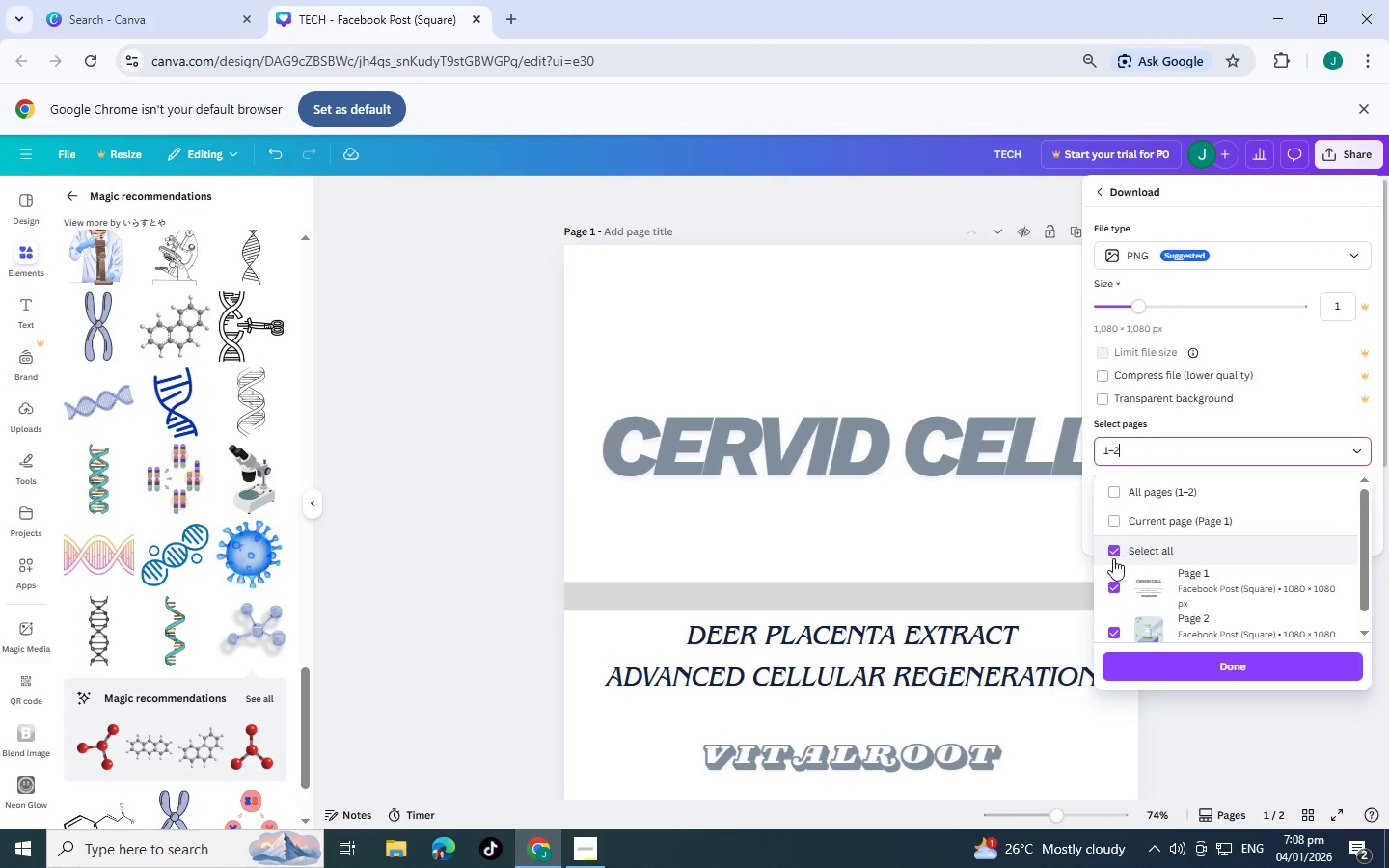 
left_click([1113, 585])
 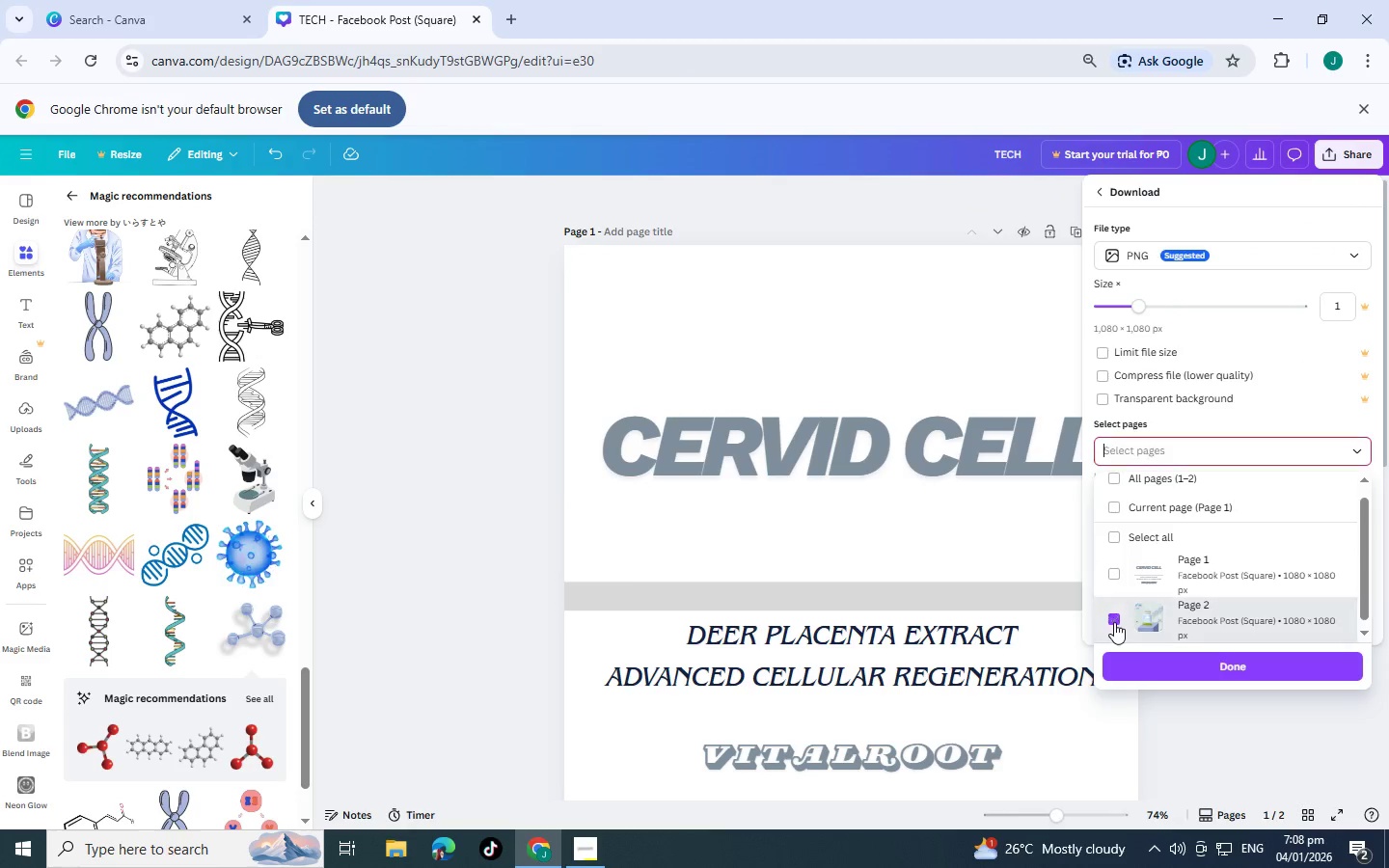 
double_click([1112, 577])
 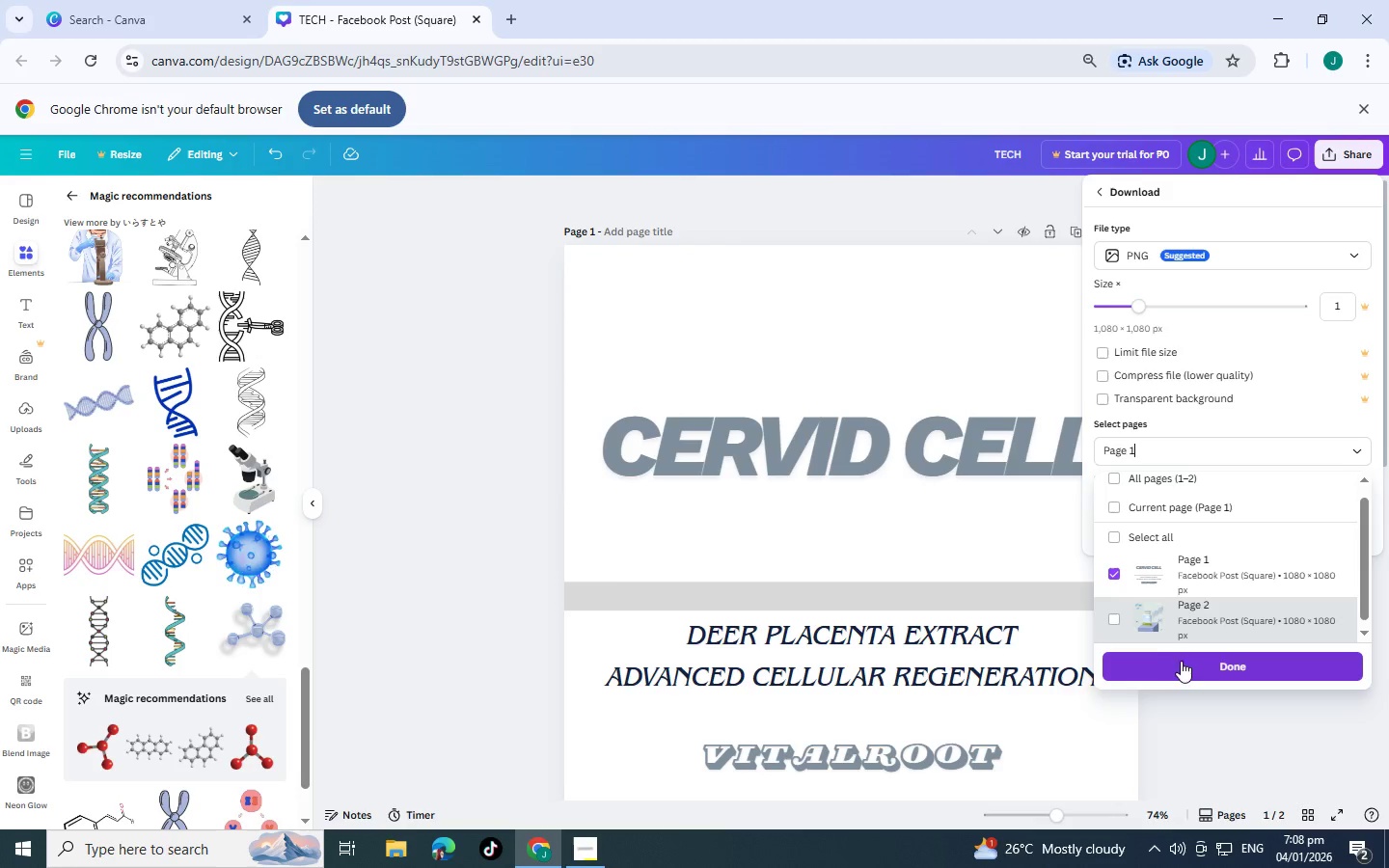 
left_click([1190, 664])
 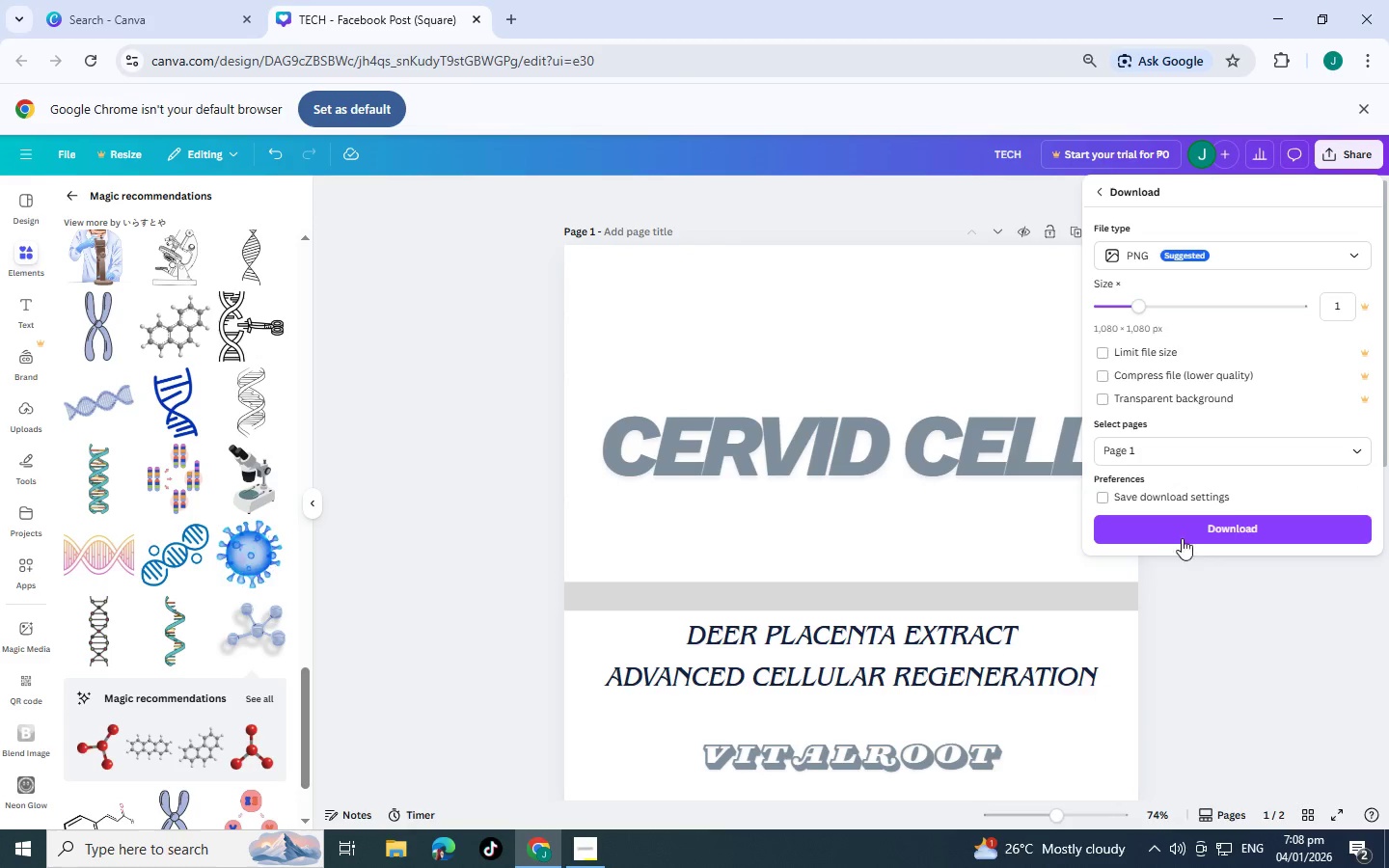 
left_click([1191, 523])
 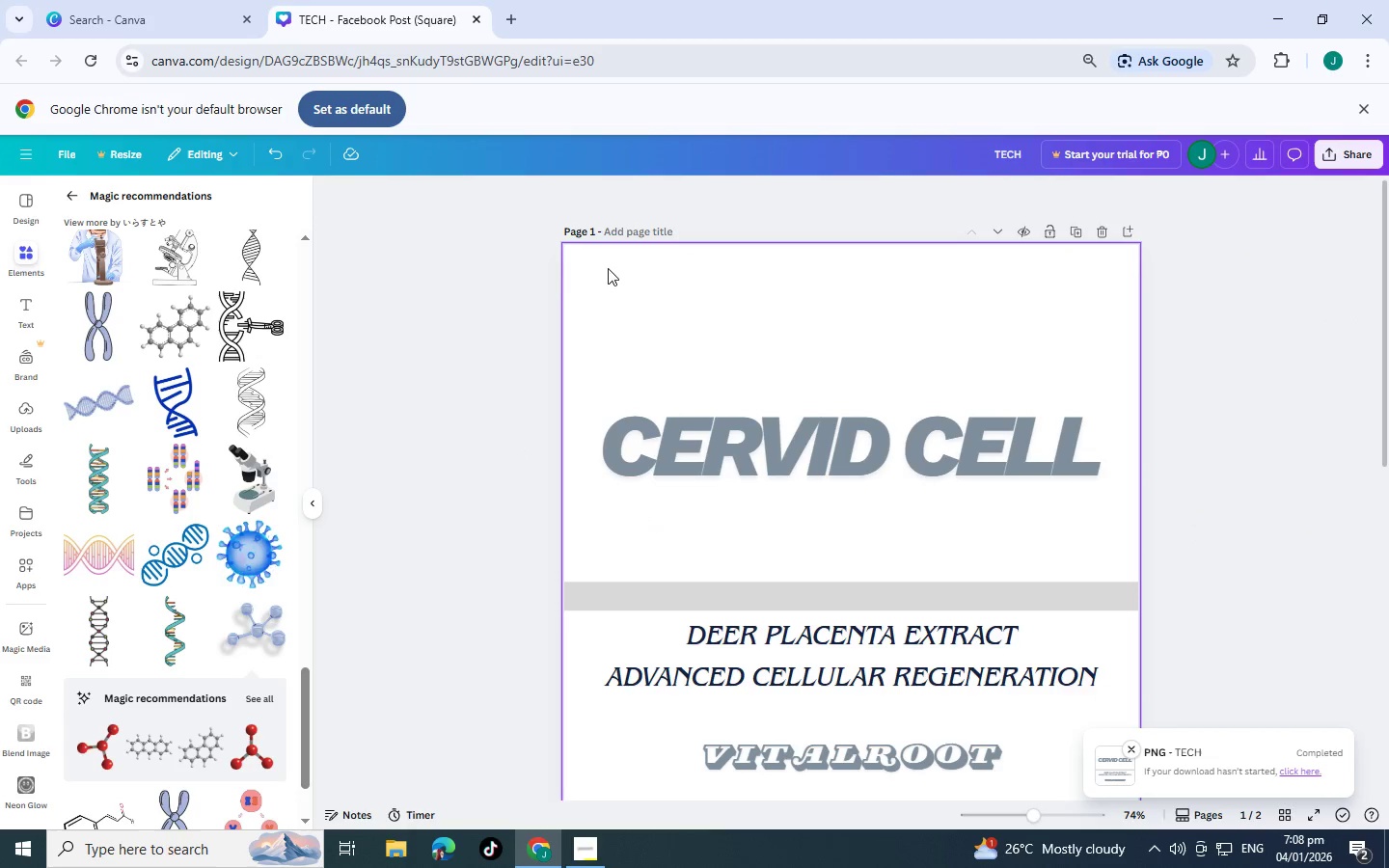 
left_click([27, 397])
 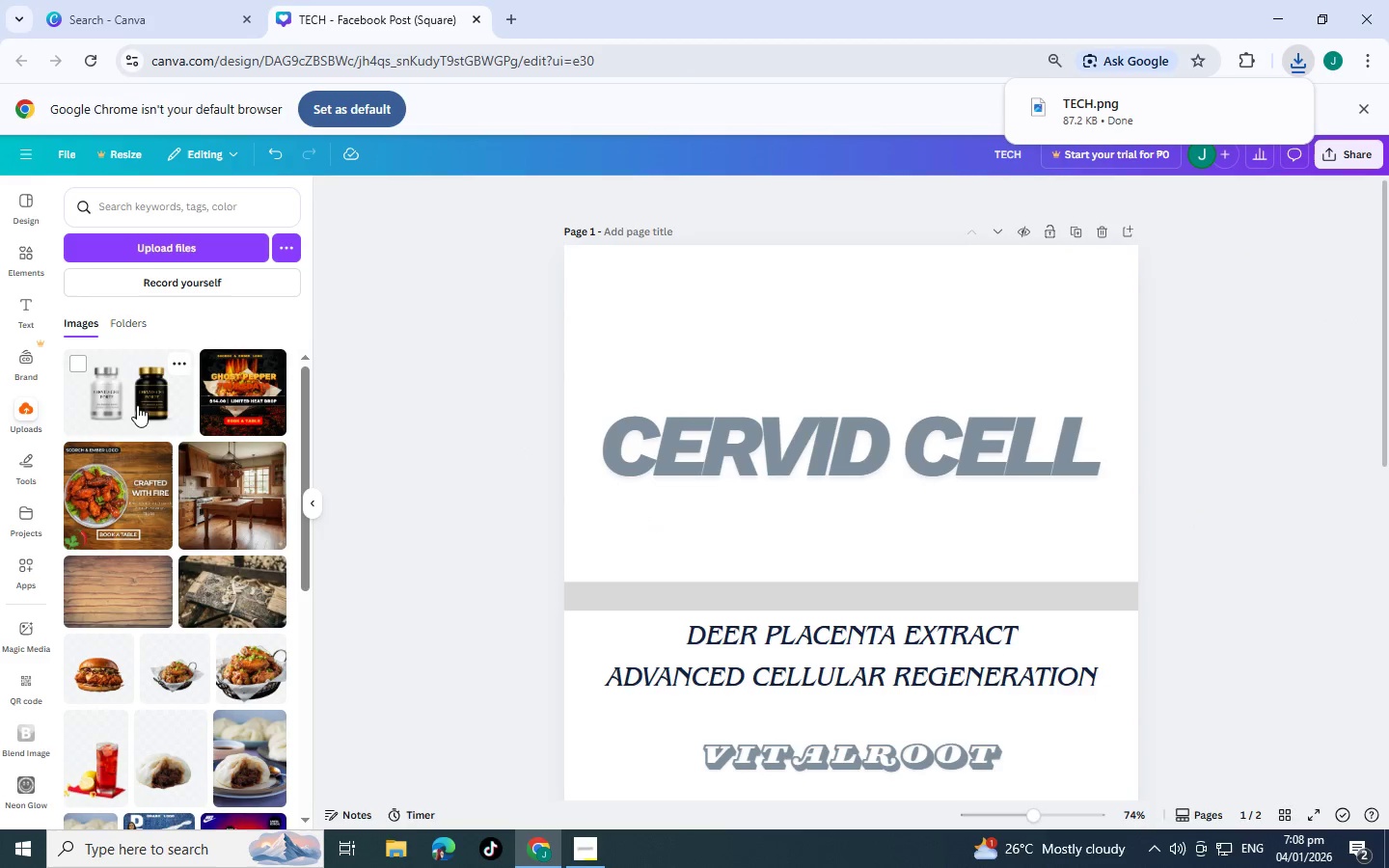 
left_click([171, 243])
 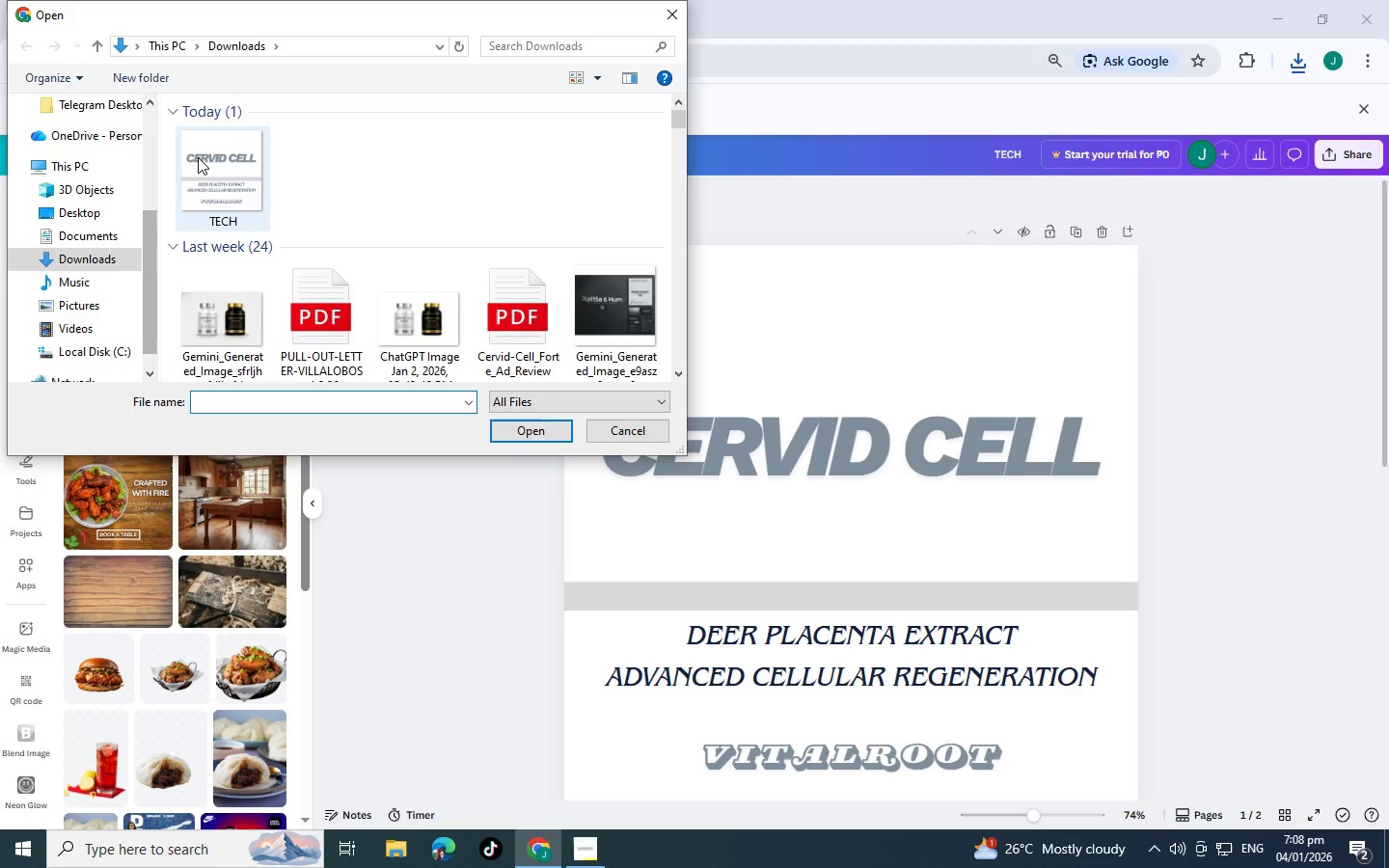 
double_click([198, 157])
 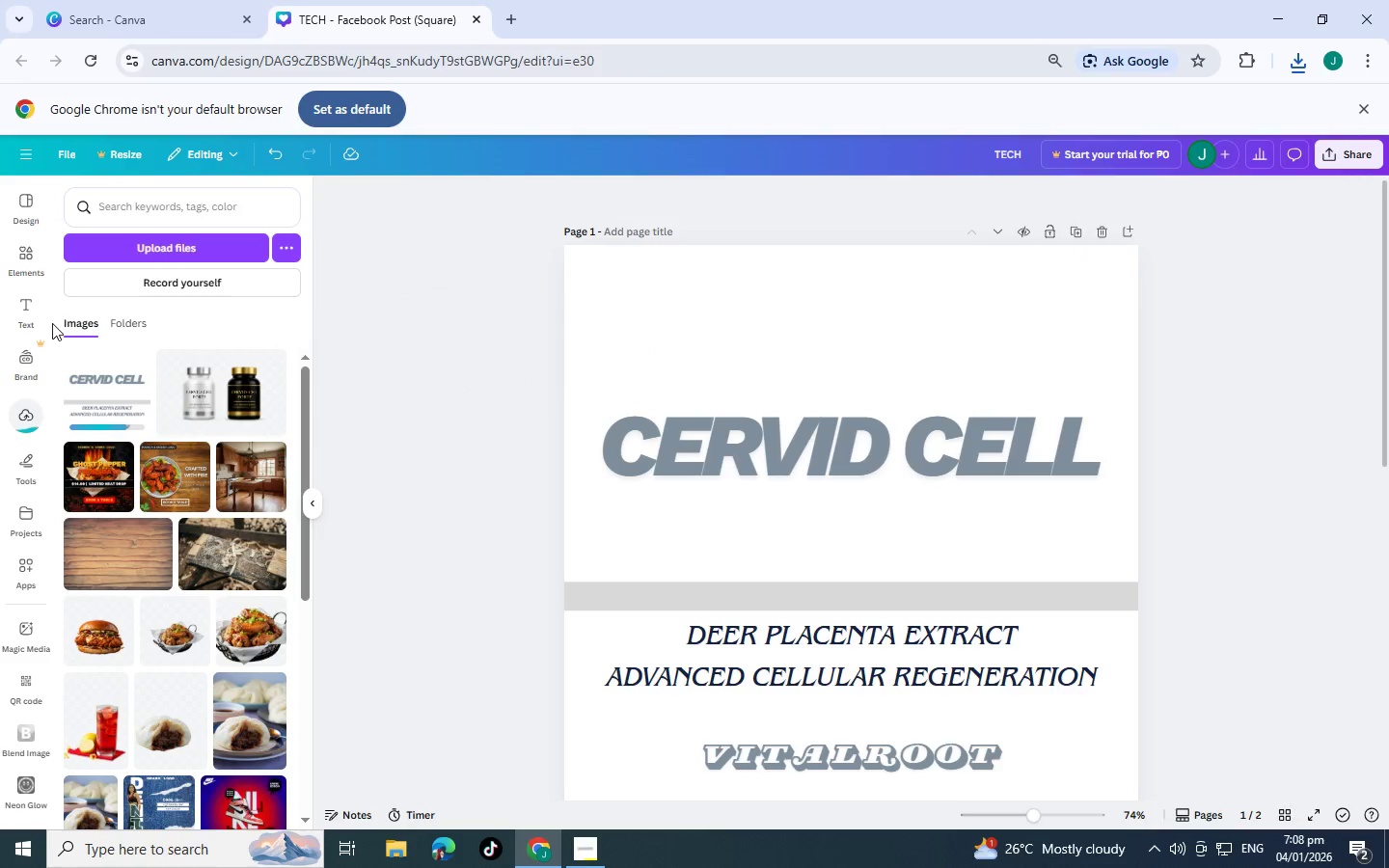 
scroll: coordinate [672, 554], scroll_direction: down, amount: 8.0
 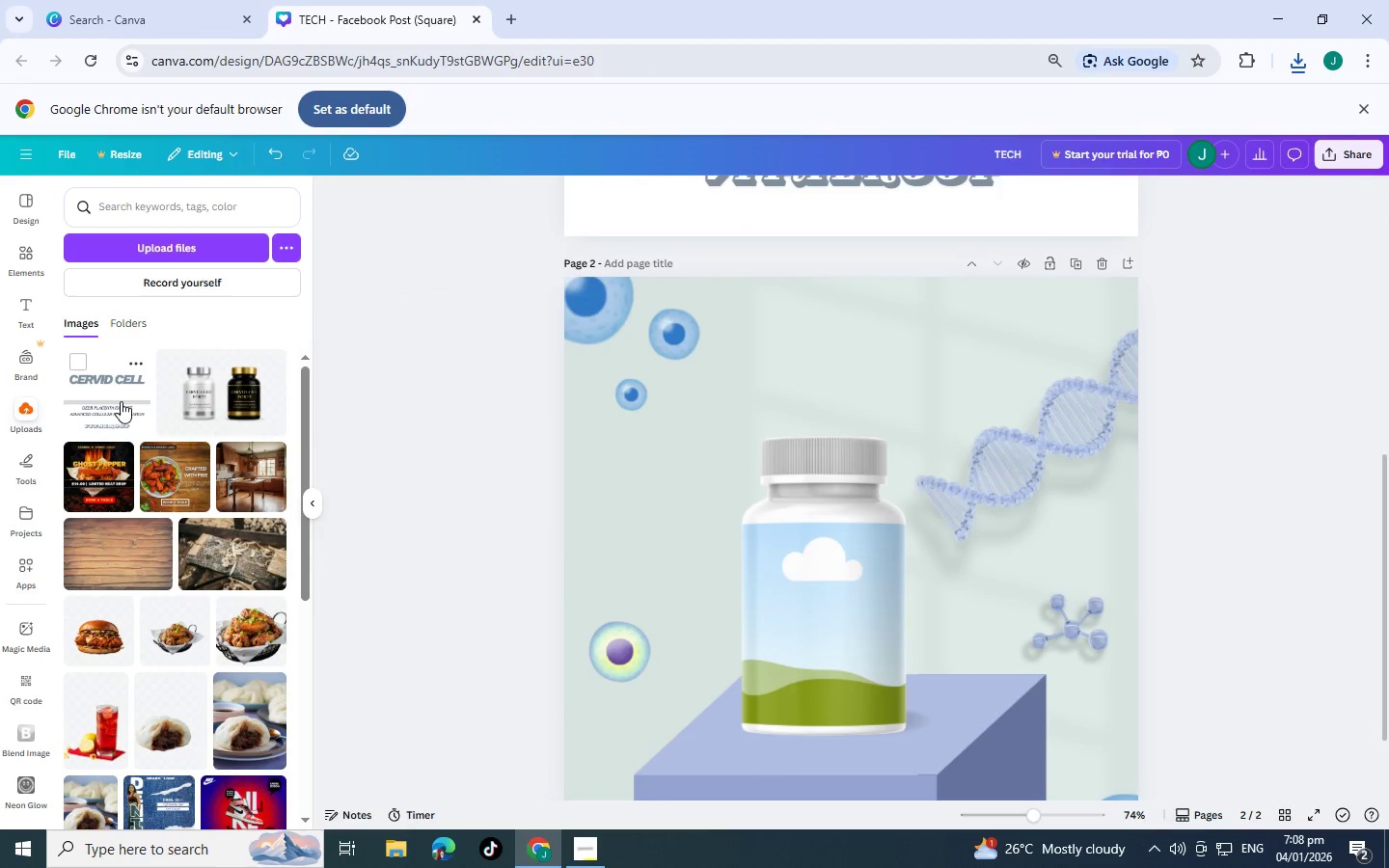 
left_click_drag(start_coordinate=[108, 394], to_coordinate=[843, 608])
 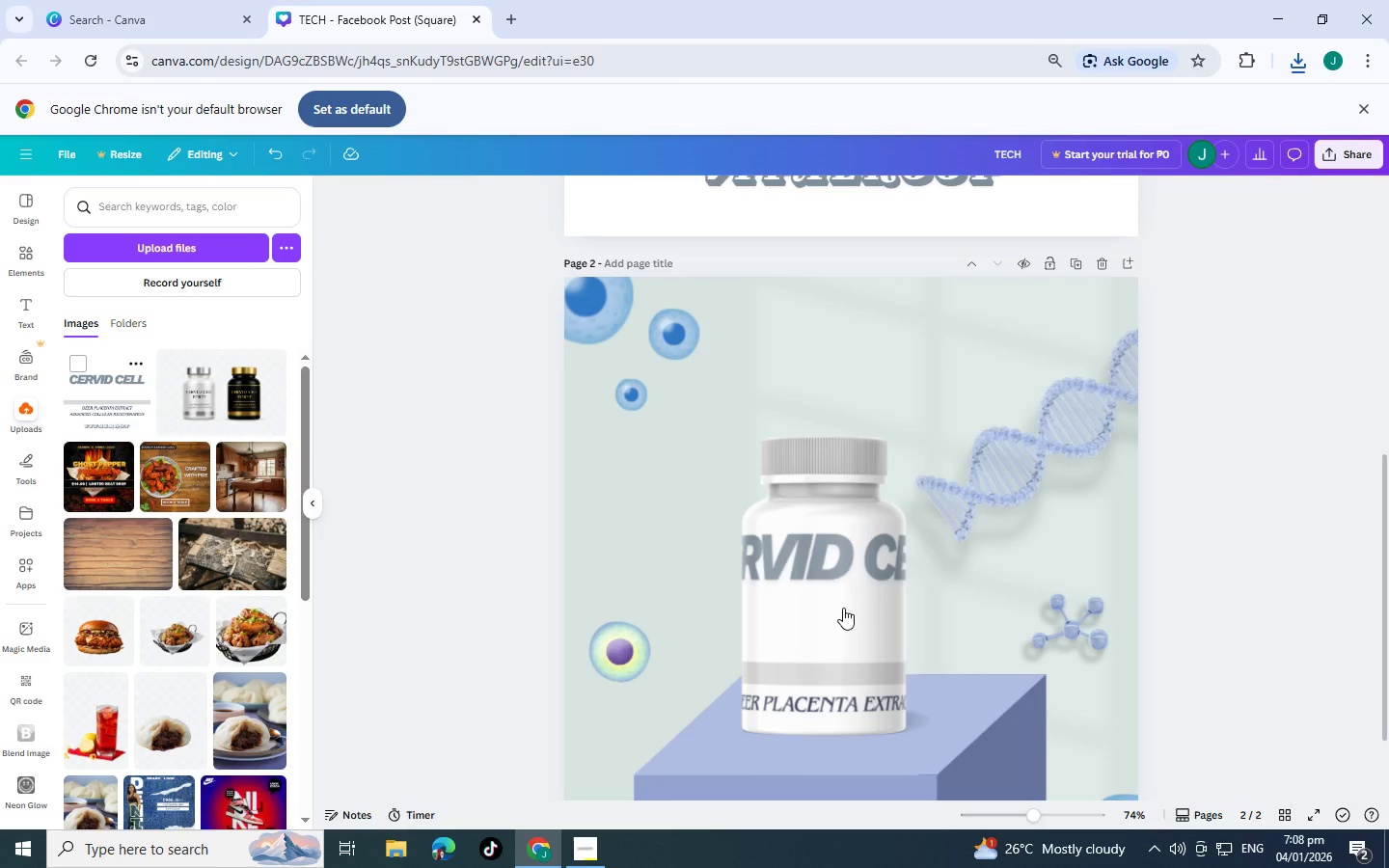 
wait(8.33)
 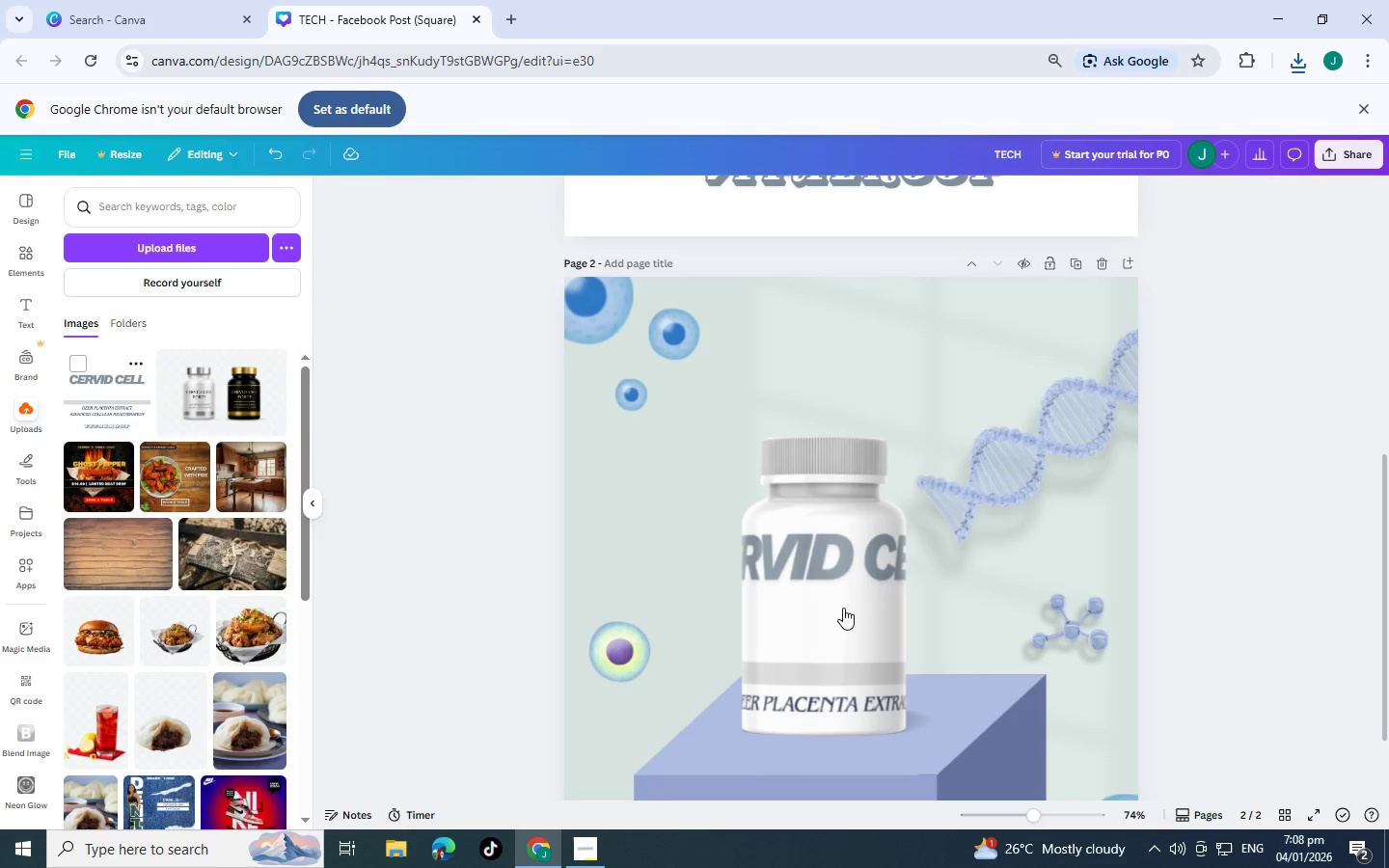 
left_click([842, 590])
 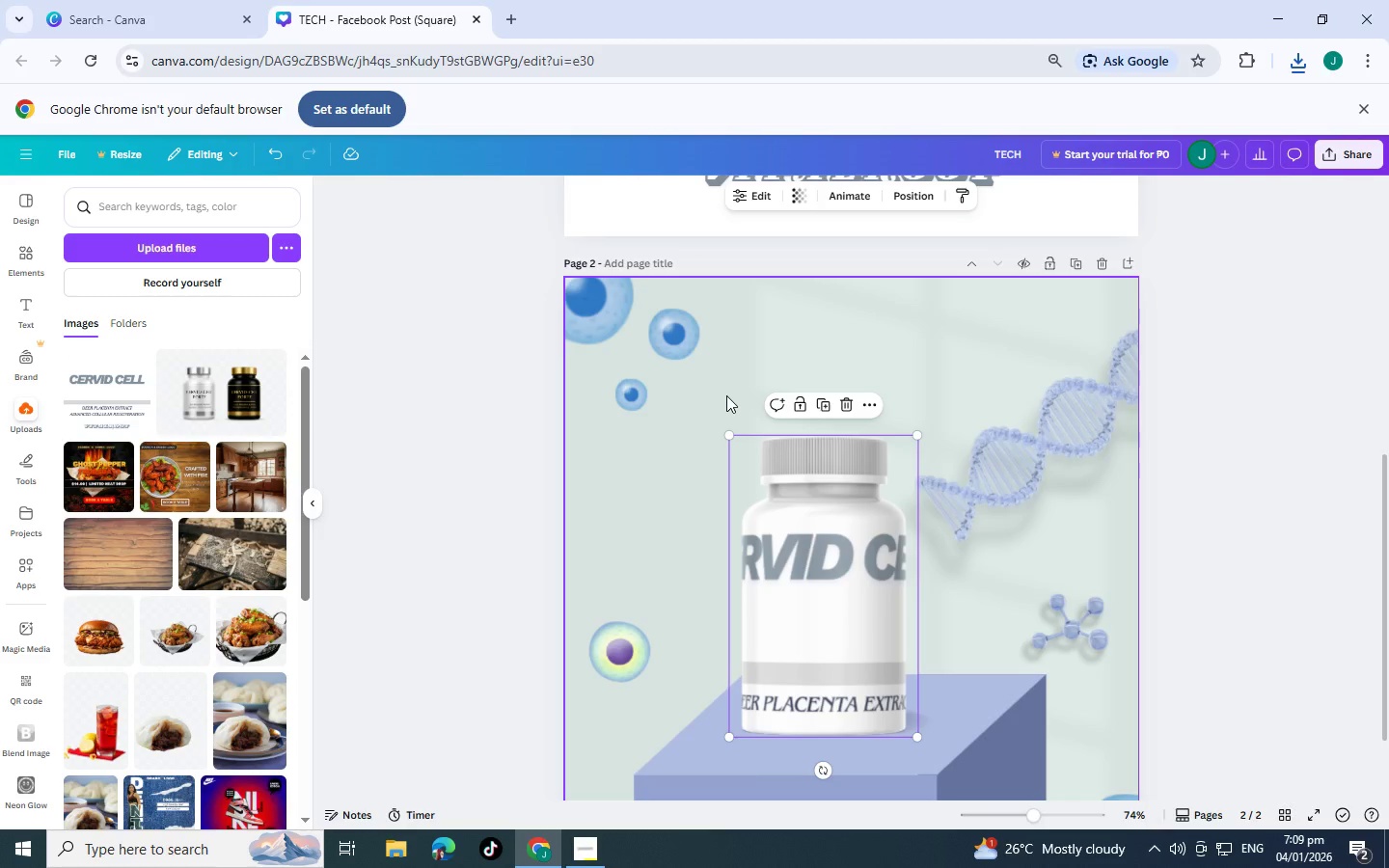 
wait(12.06)
 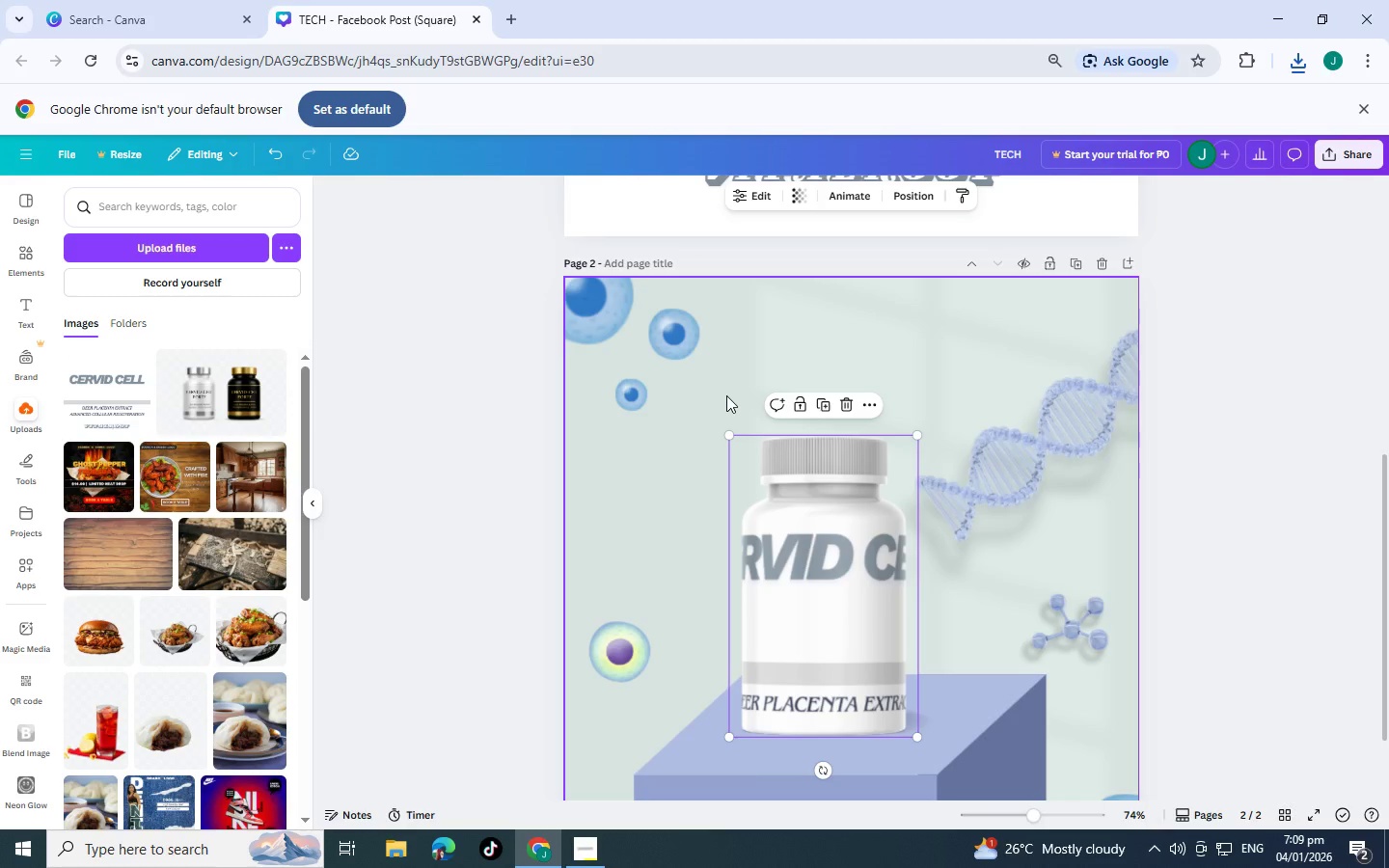 
left_click([755, 205])
 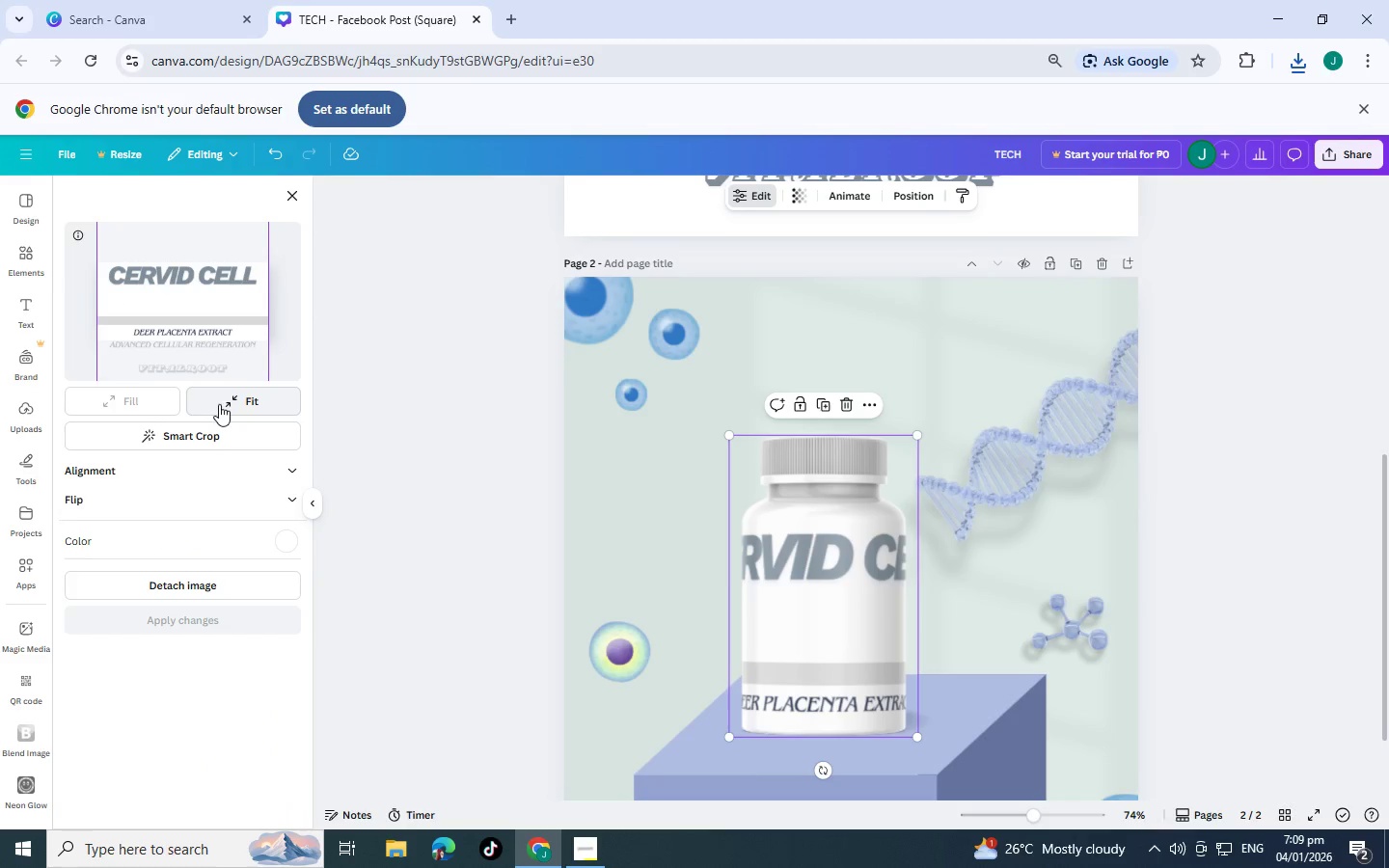 
left_click_drag(start_coordinate=[240, 313], to_coordinate=[249, 313])
 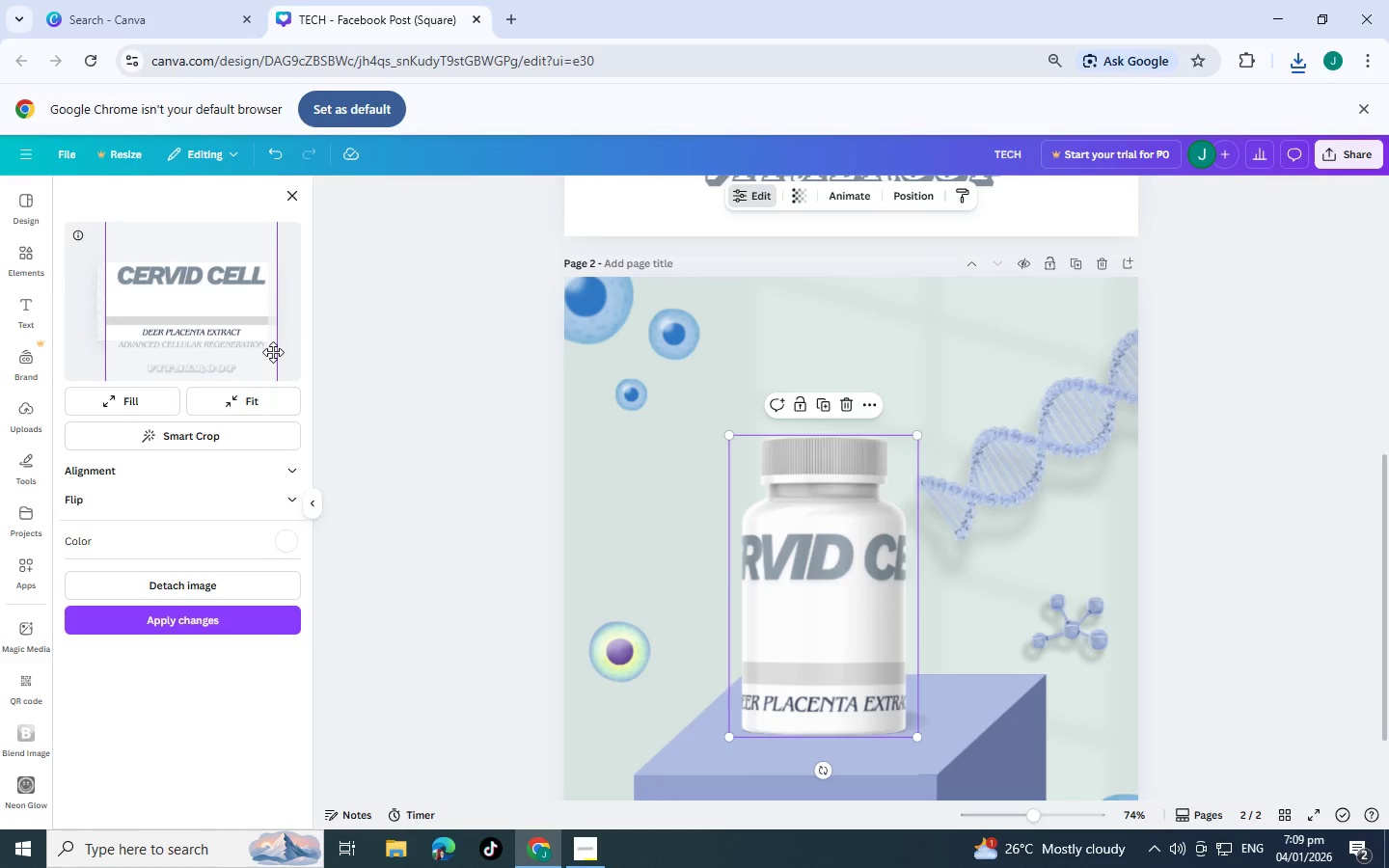 
left_click_drag(start_coordinate=[269, 352], to_coordinate=[261, 323])
 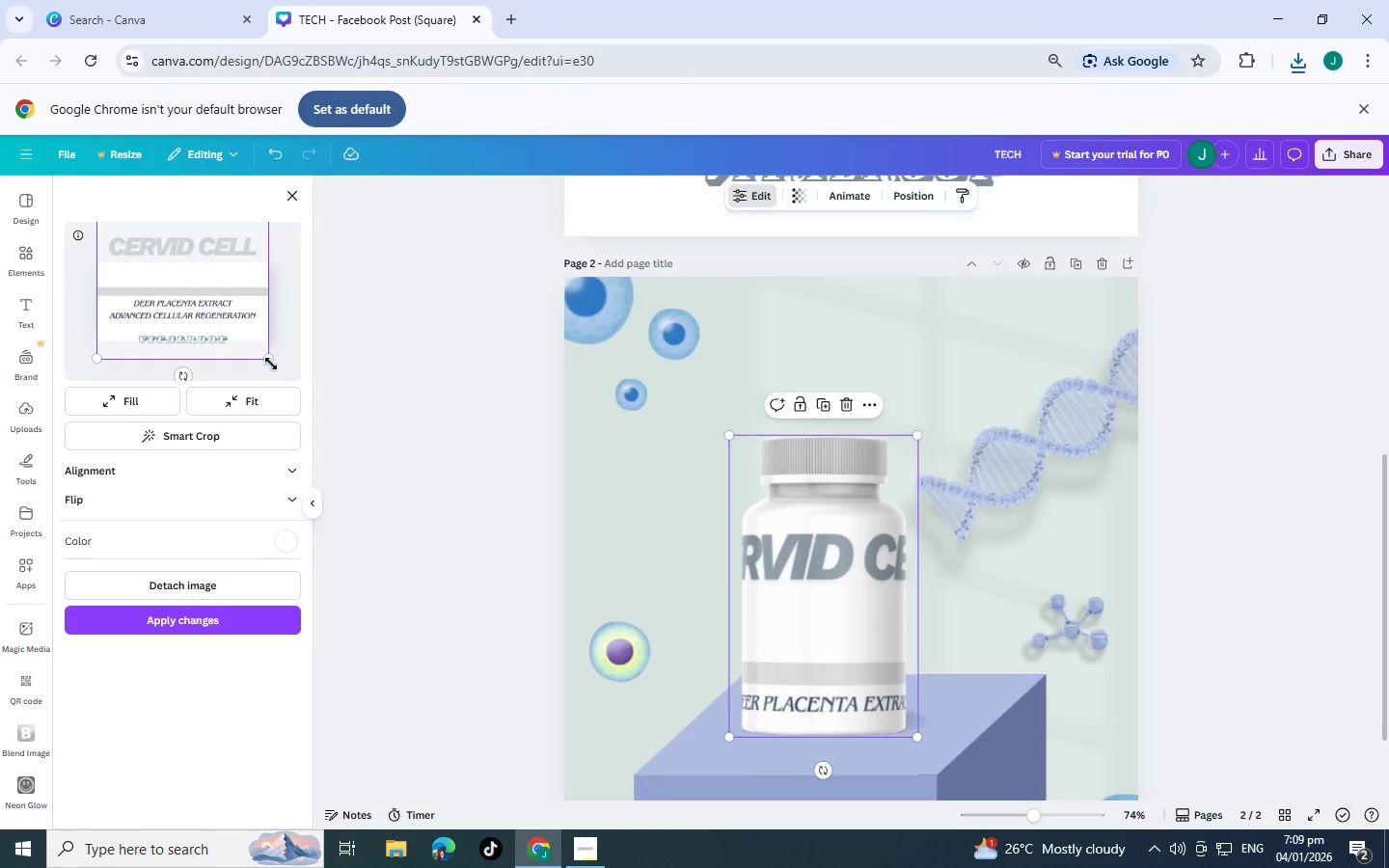 
left_click_drag(start_coordinate=[271, 361], to_coordinate=[216, 306])
 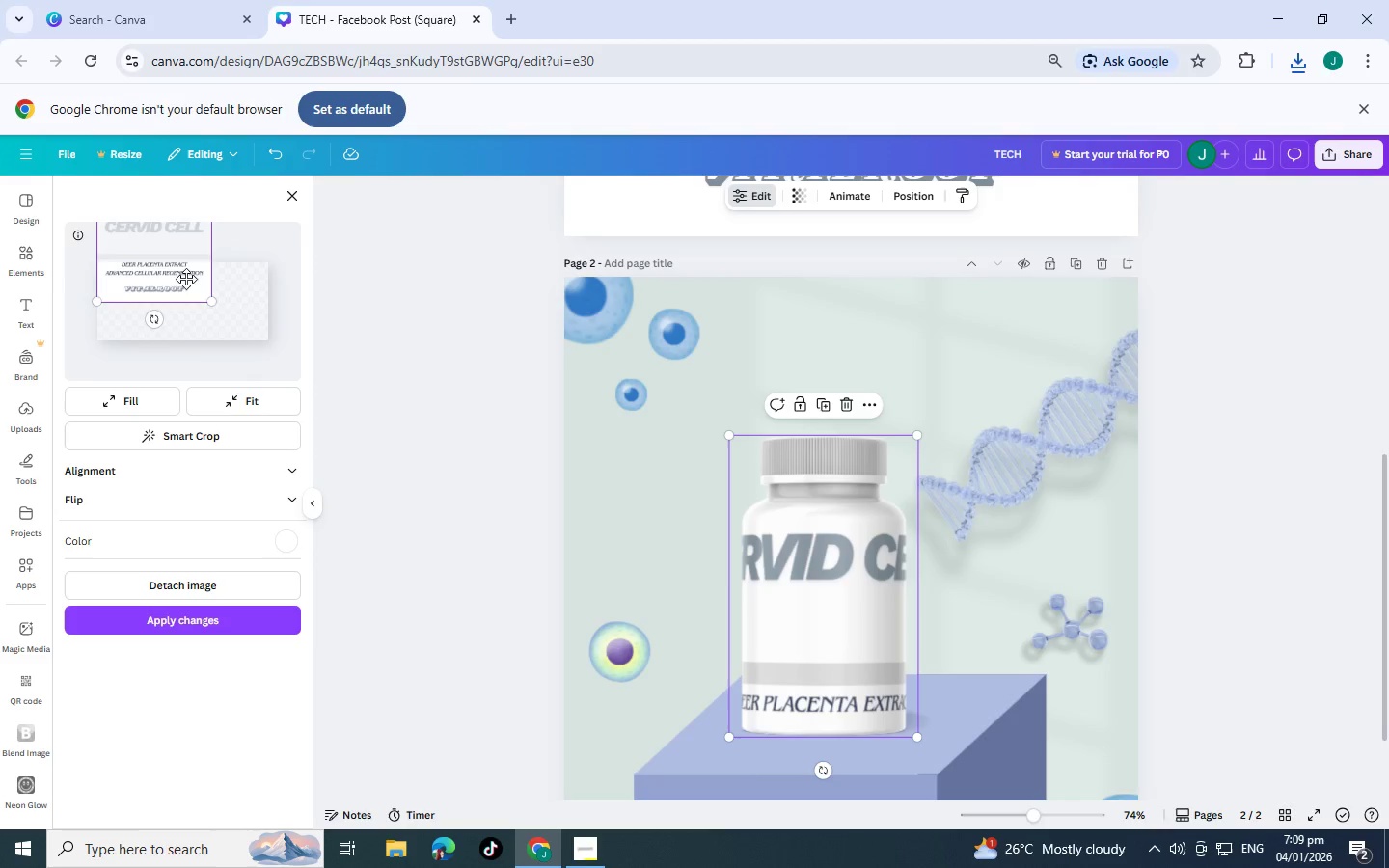 
left_click_drag(start_coordinate=[186, 278], to_coordinate=[218, 328])
 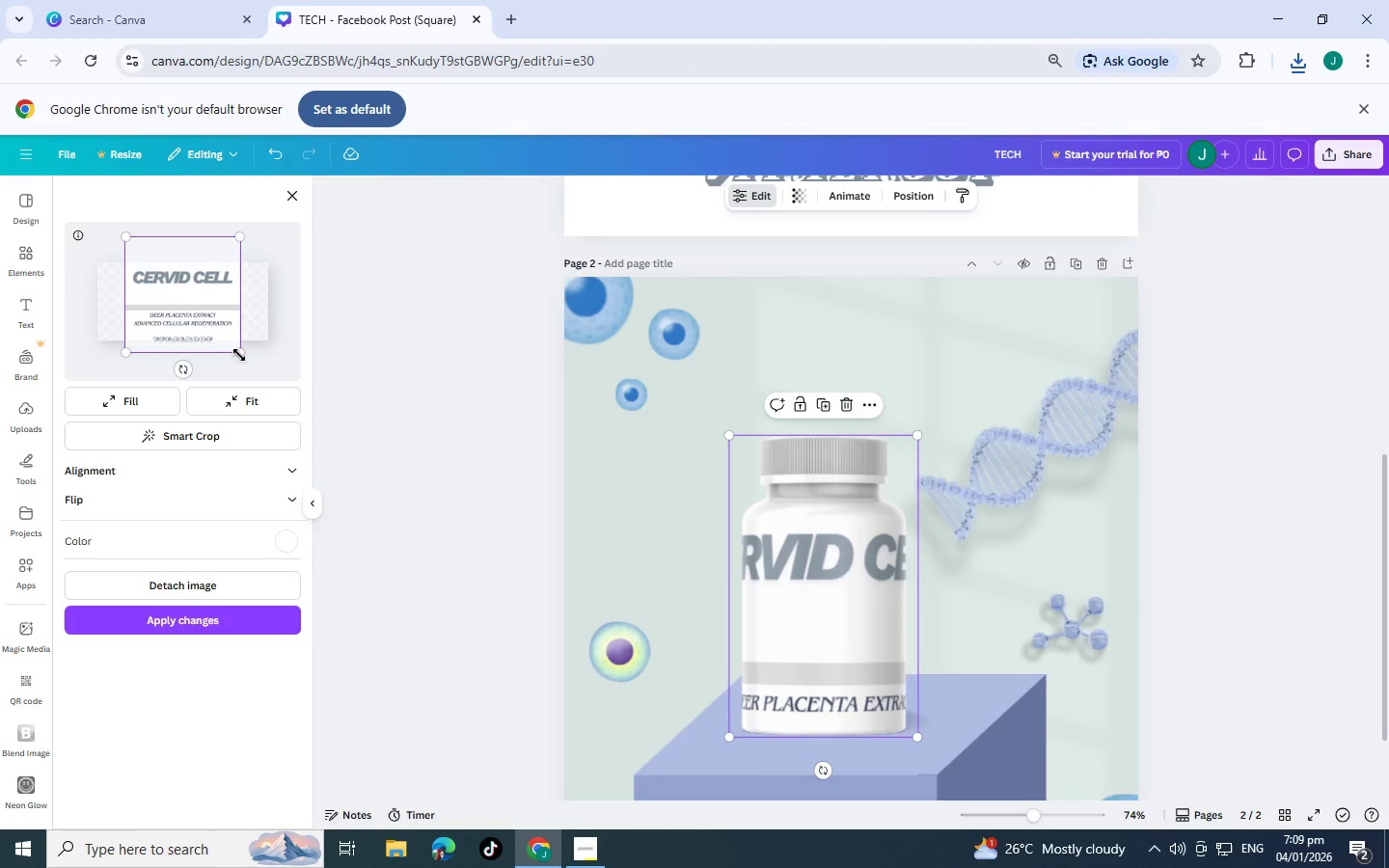 
left_click_drag(start_coordinate=[239, 355], to_coordinate=[216, 345])
 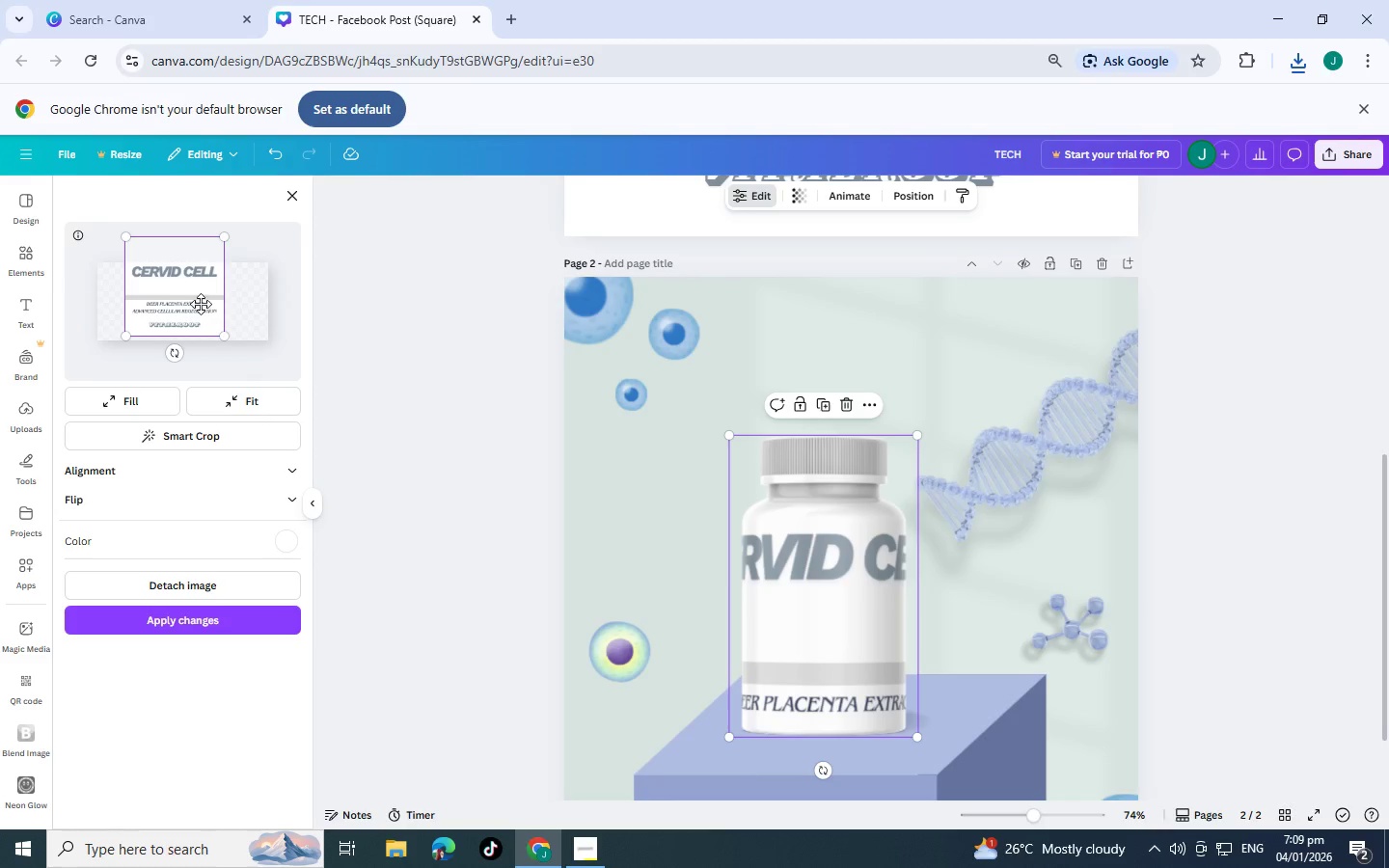 
left_click_drag(start_coordinate=[201, 303], to_coordinate=[212, 305])
 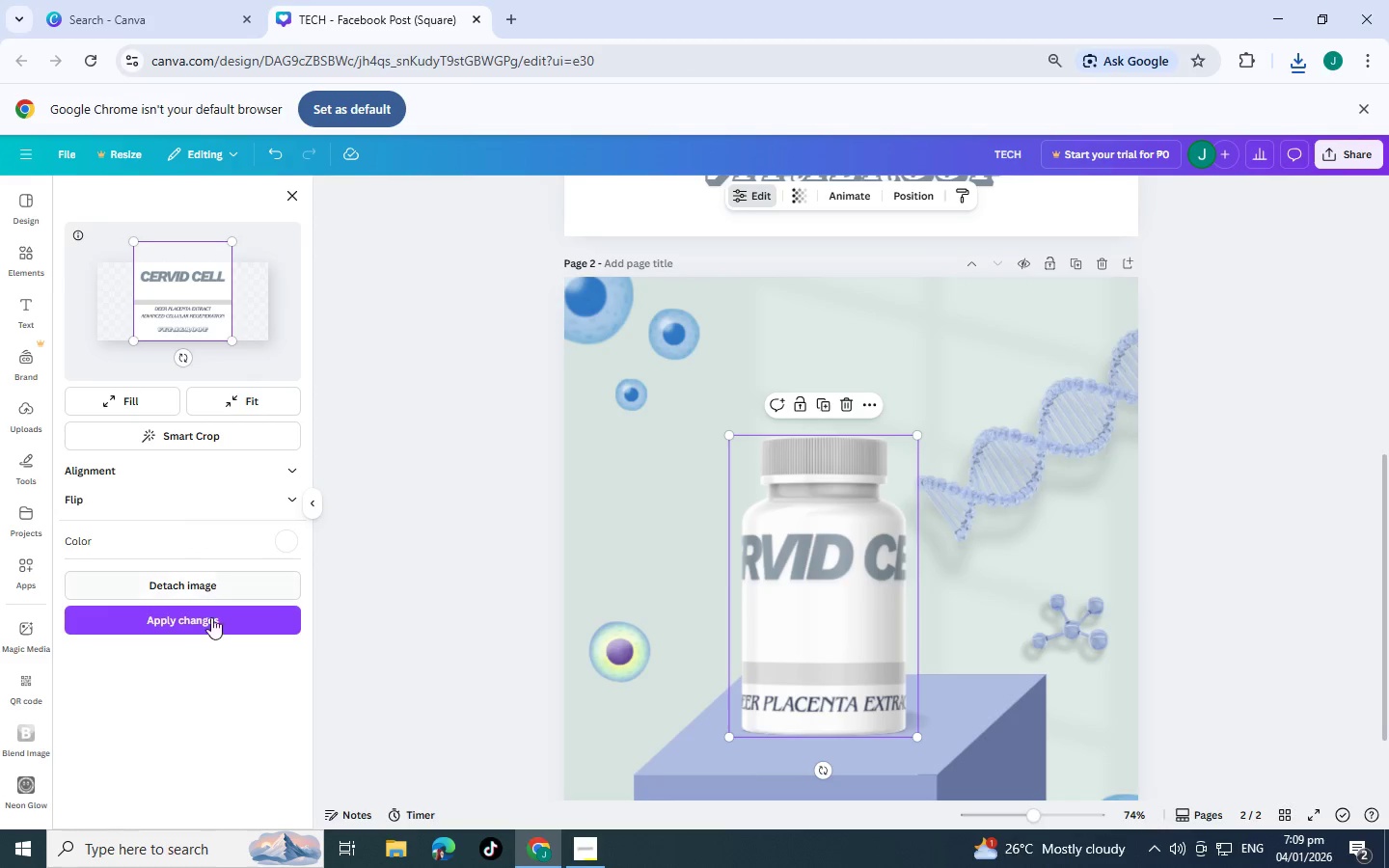 
left_click([208, 625])
 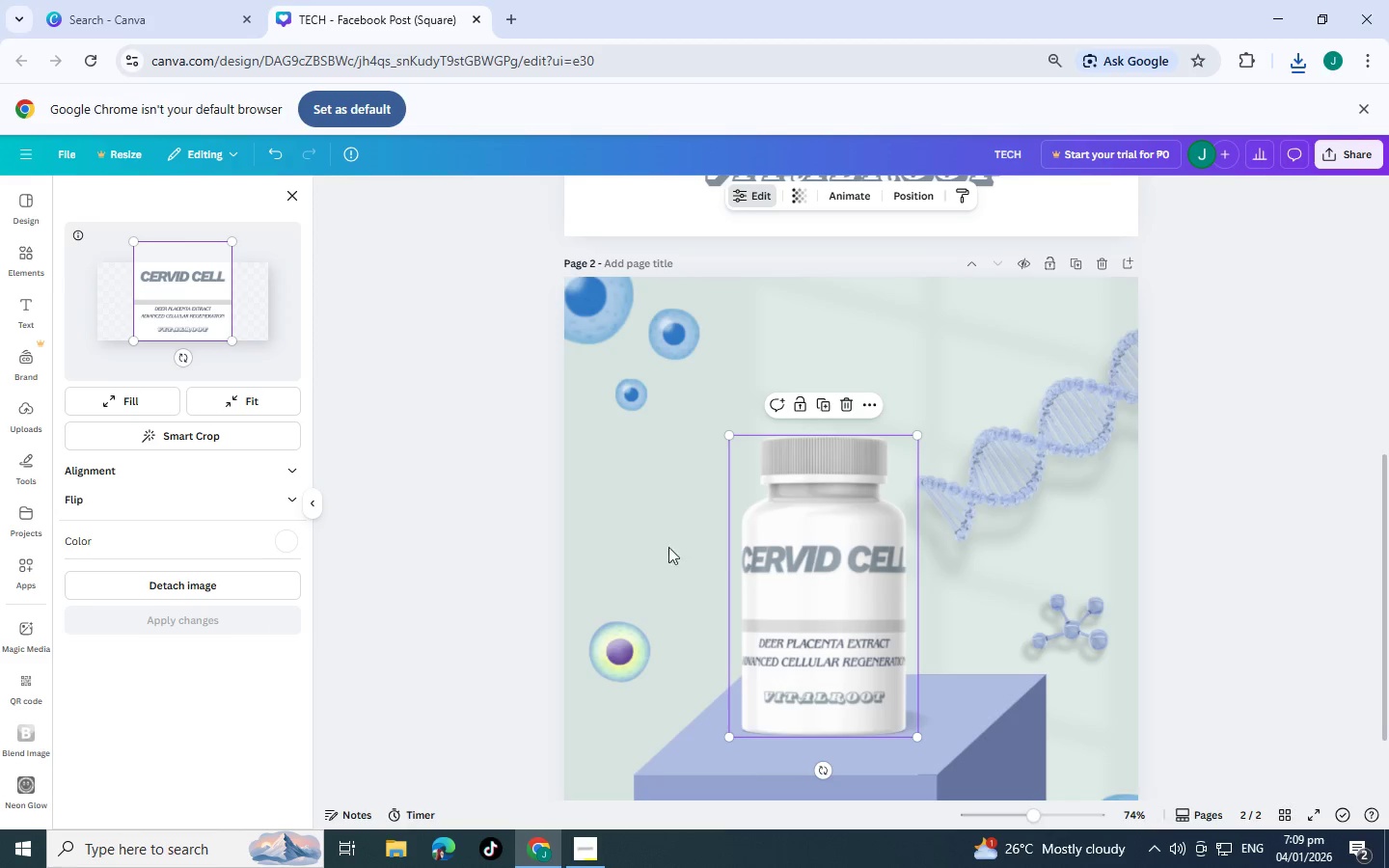 
wait(5.67)
 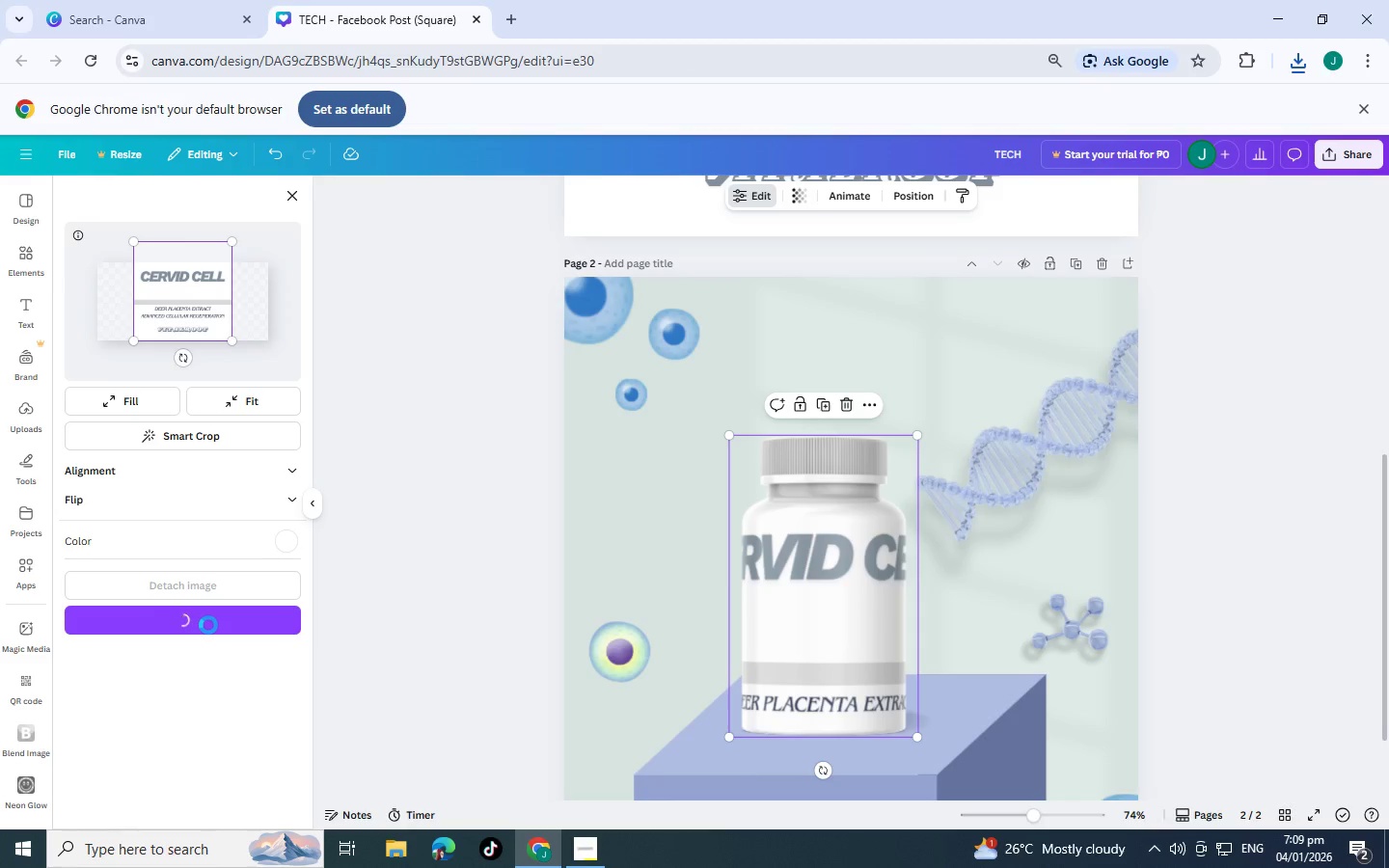 
left_click([772, 554])
 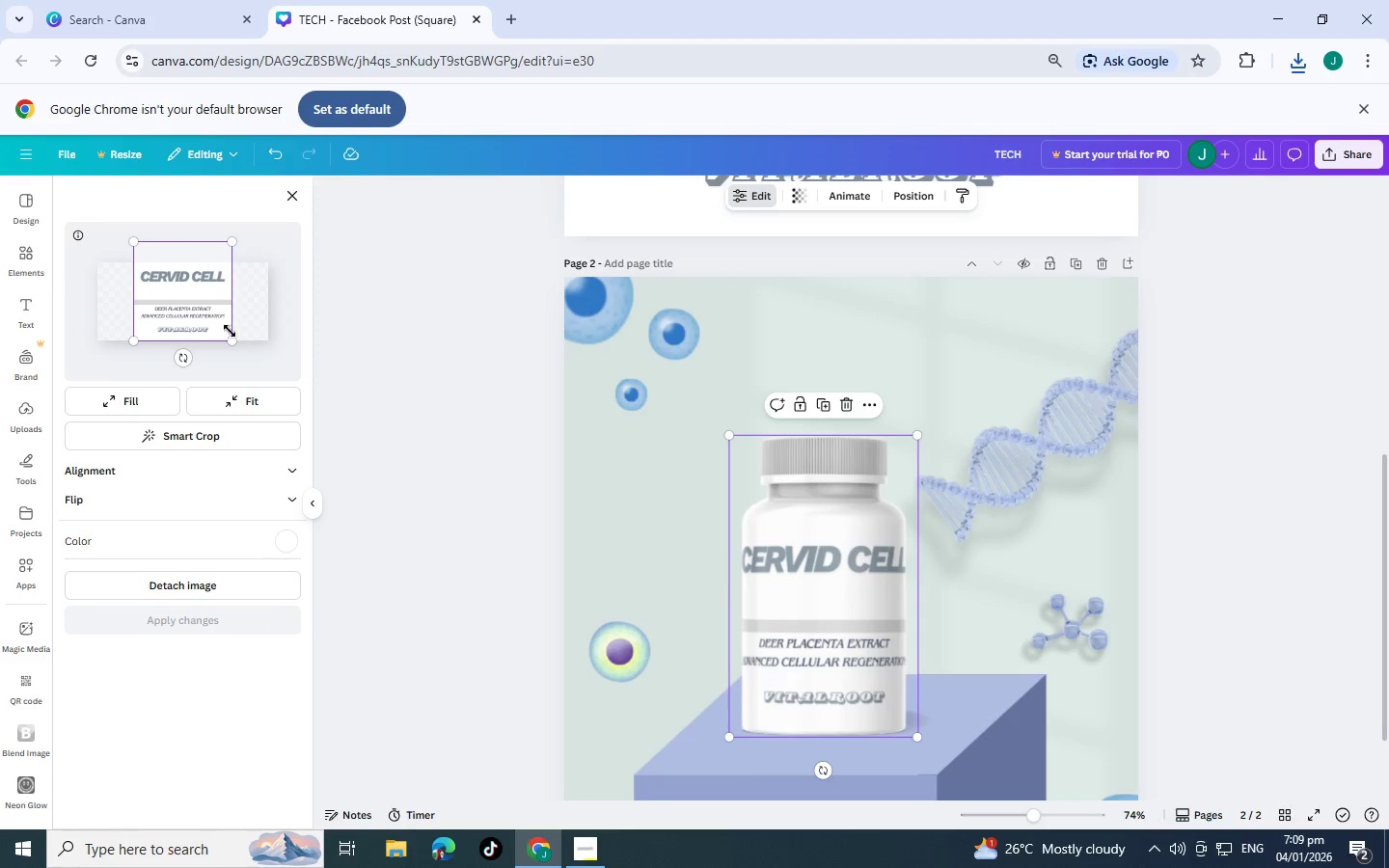 
left_click_drag(start_coordinate=[232, 346], to_coordinate=[209, 337])
 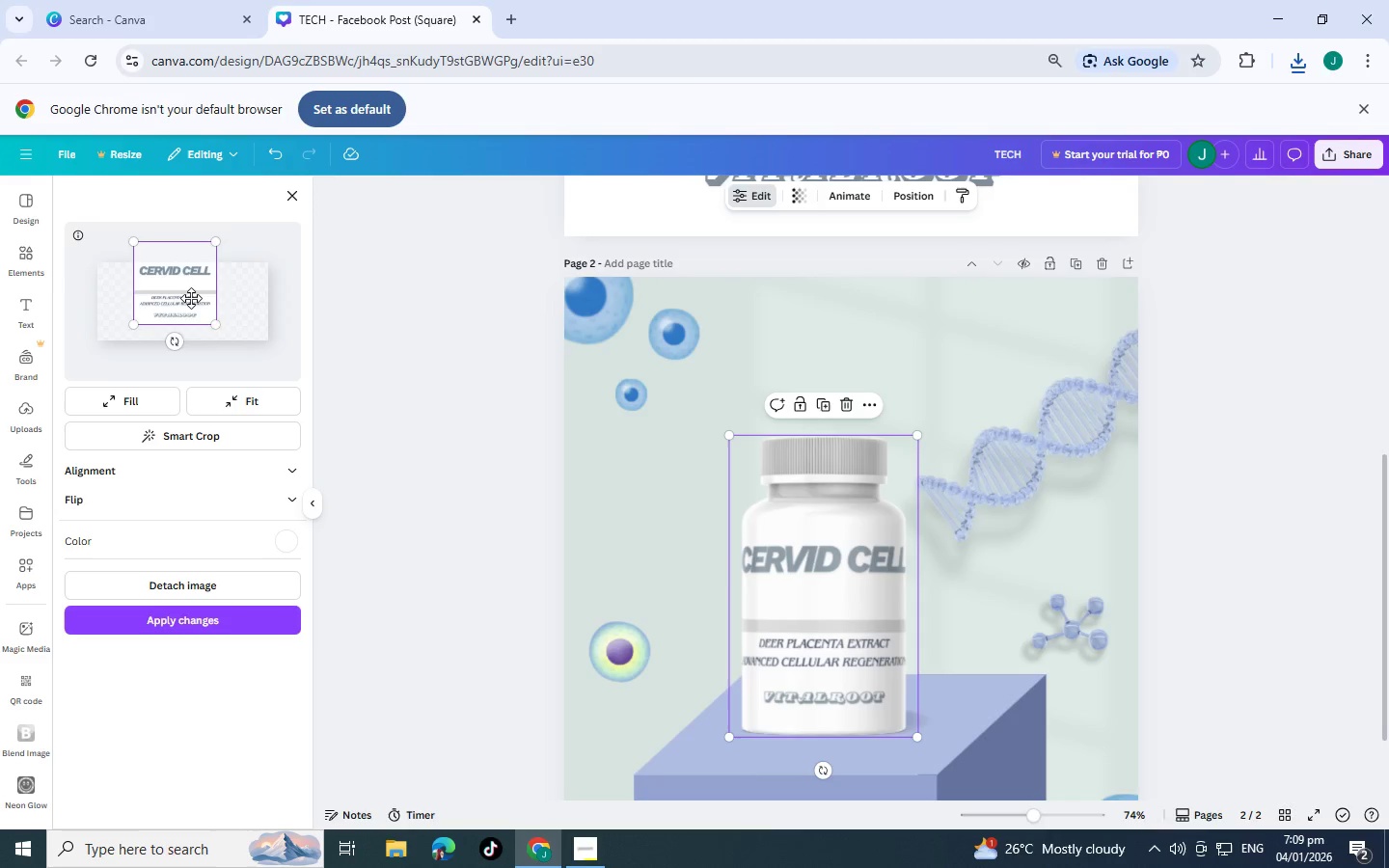 
left_click_drag(start_coordinate=[191, 298], to_coordinate=[207, 311])
 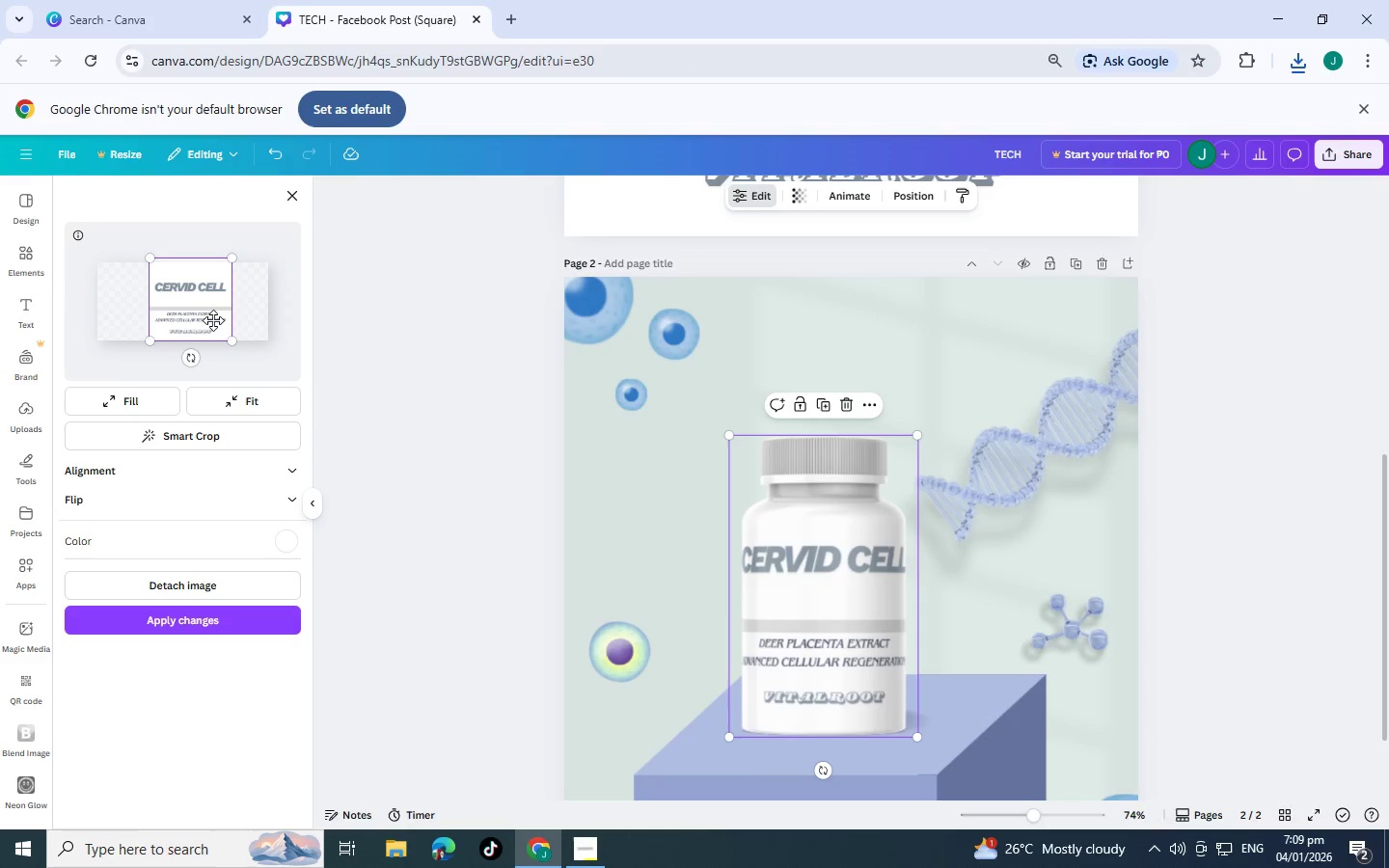 
left_click_drag(start_coordinate=[208, 319], to_coordinate=[199, 316])
 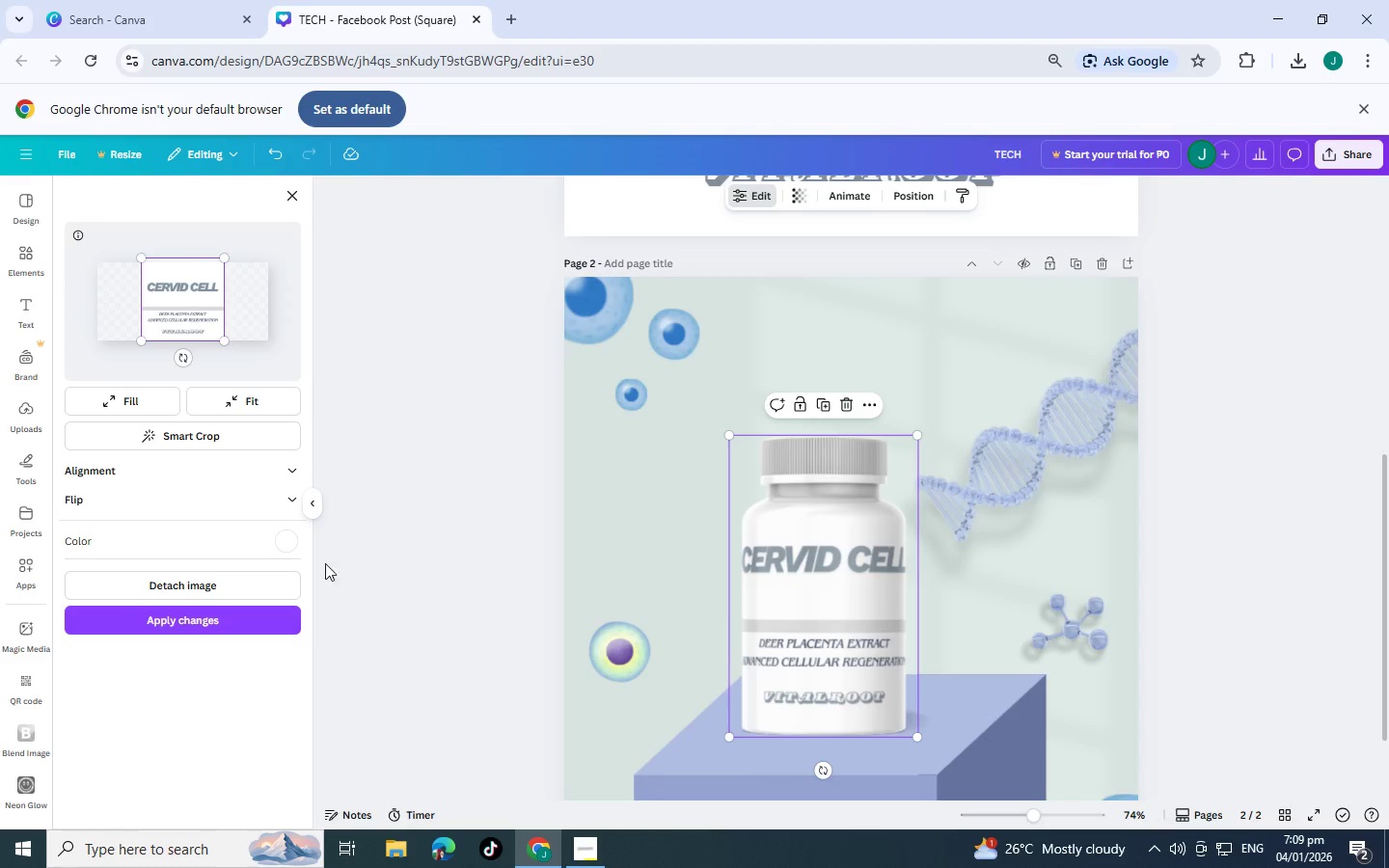 
left_click([239, 624])
 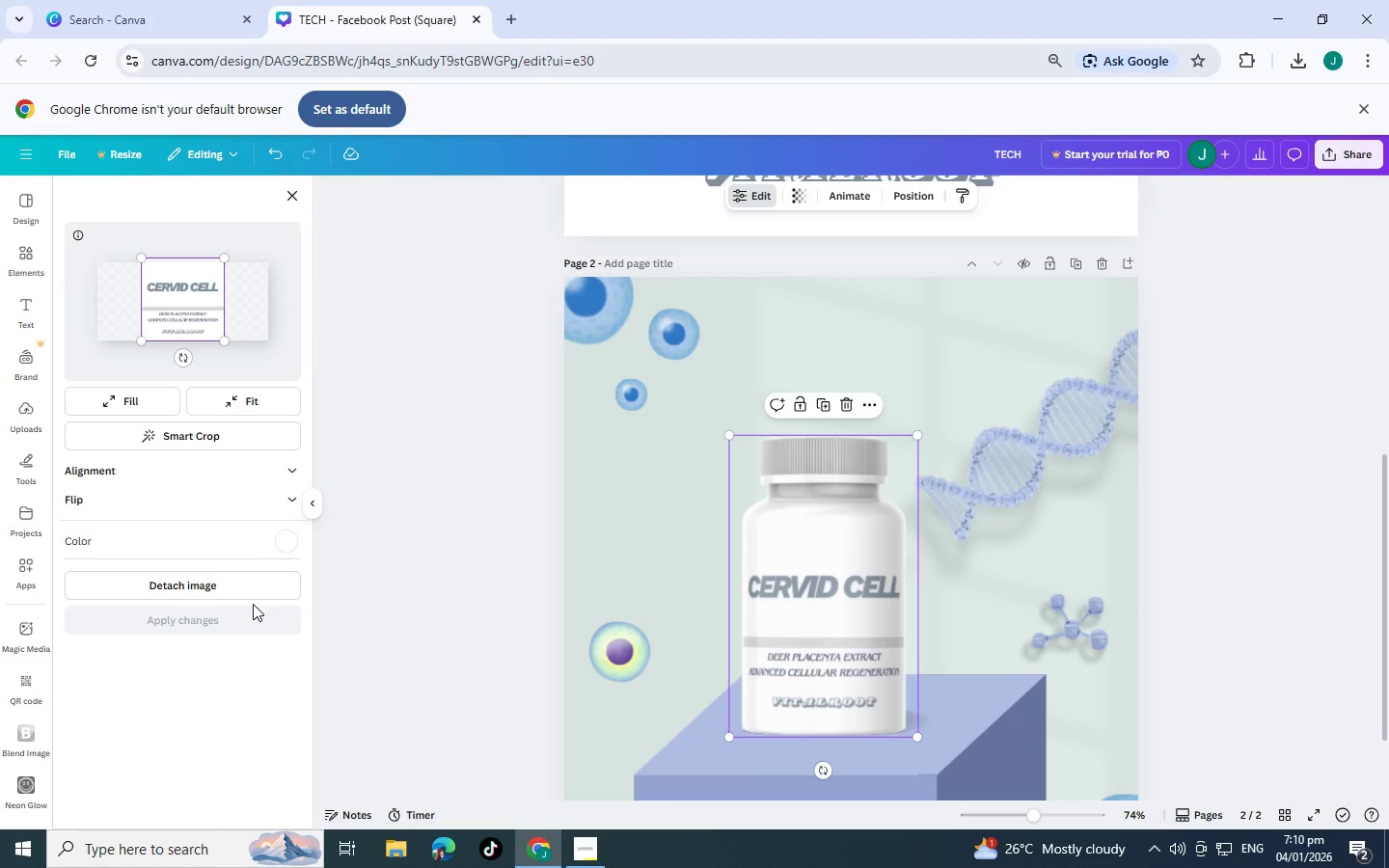 
wait(35.59)
 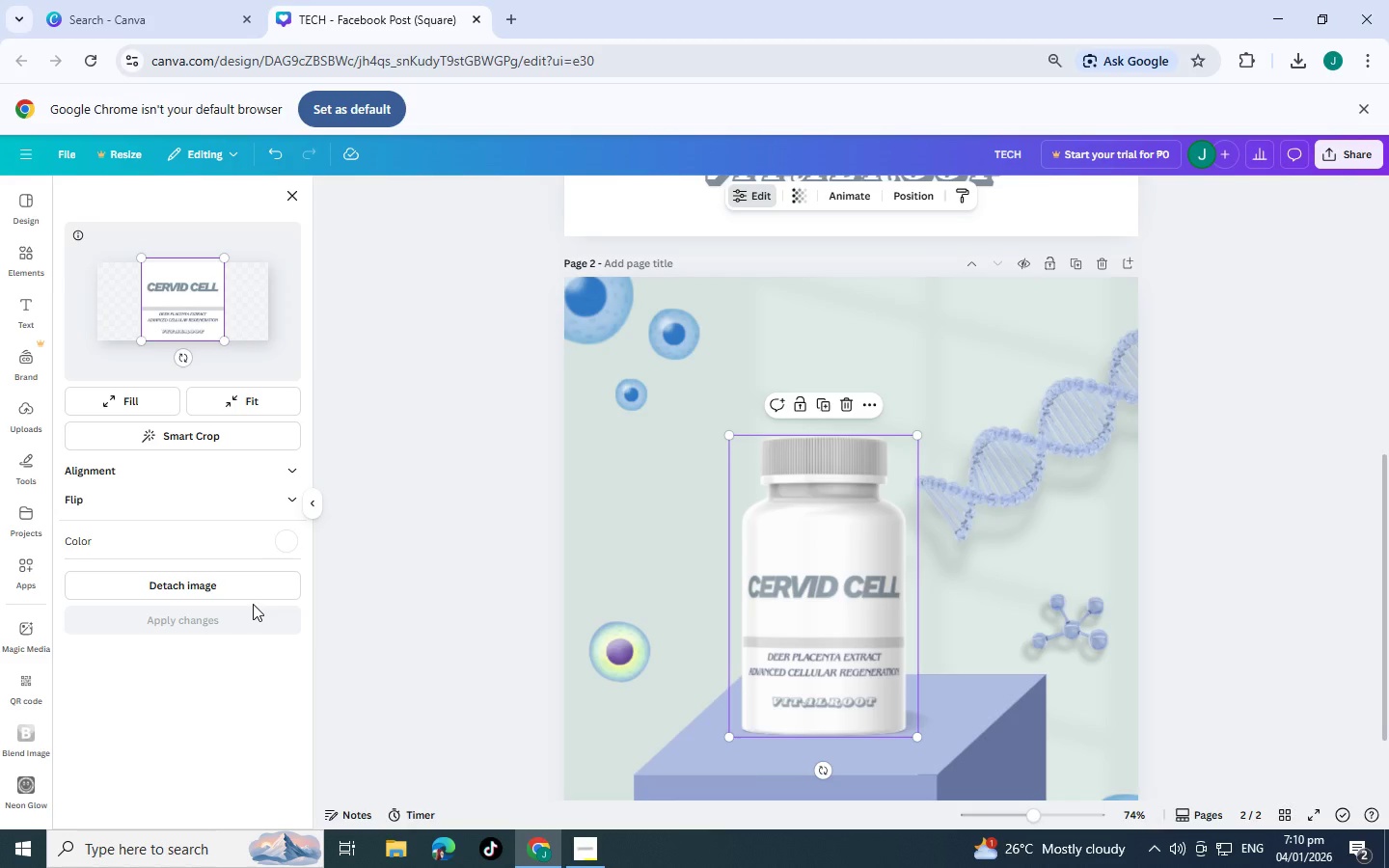 
scroll: coordinate [230, 590], scroll_direction: down, amount: 2.0
 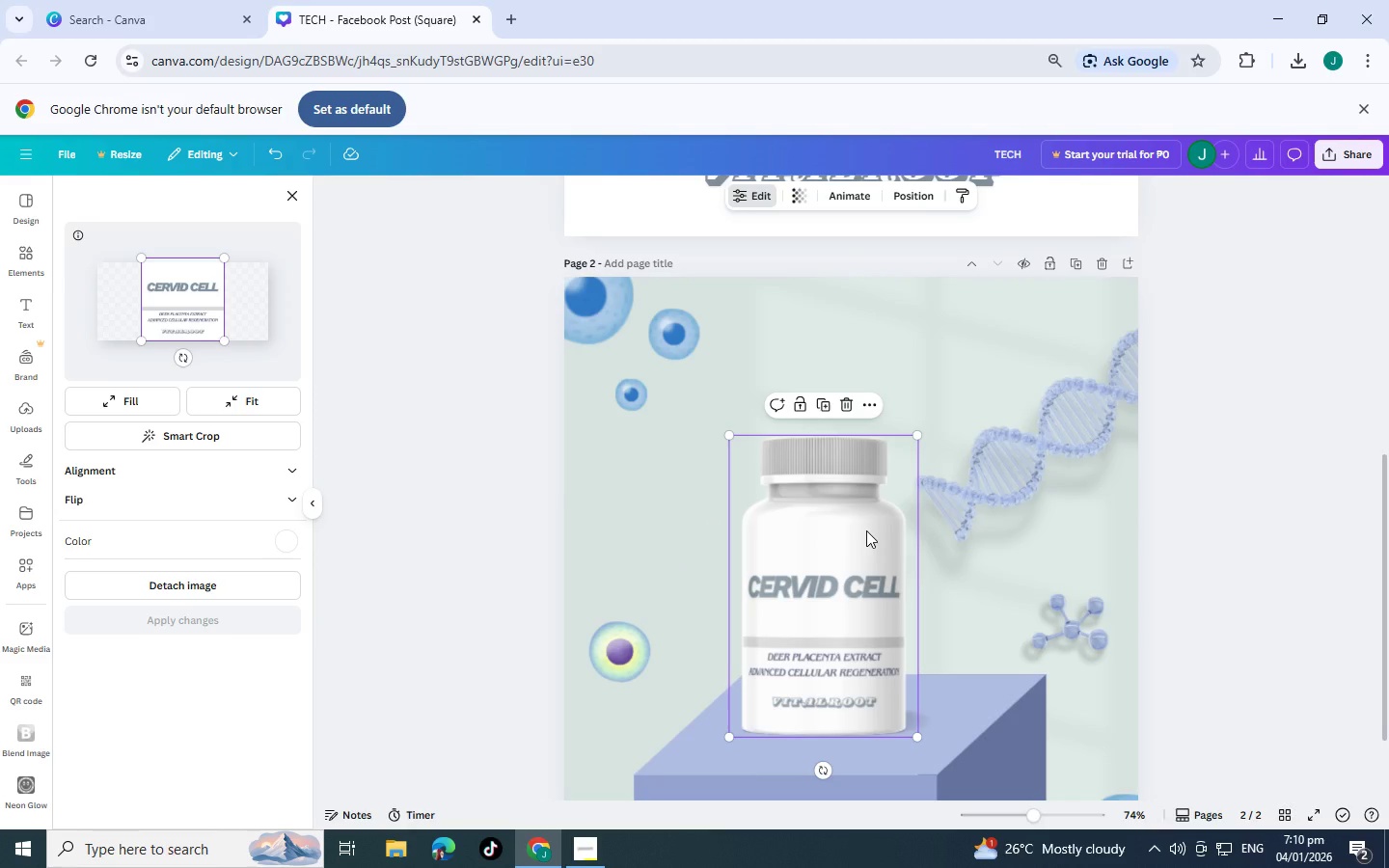 
wait(16.07)
 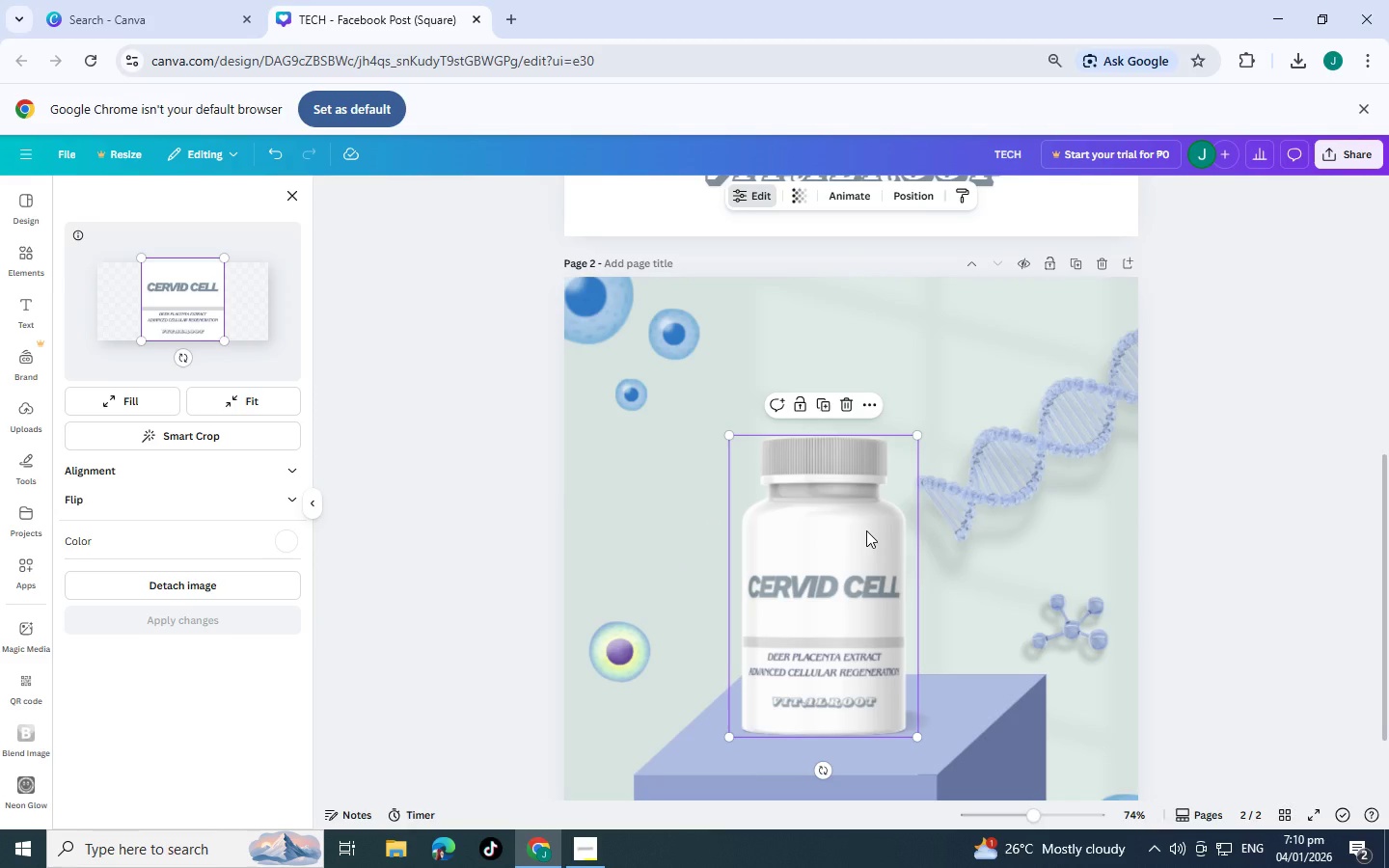 
scroll: coordinate [868, 573], scroll_direction: down, amount: 1.0
 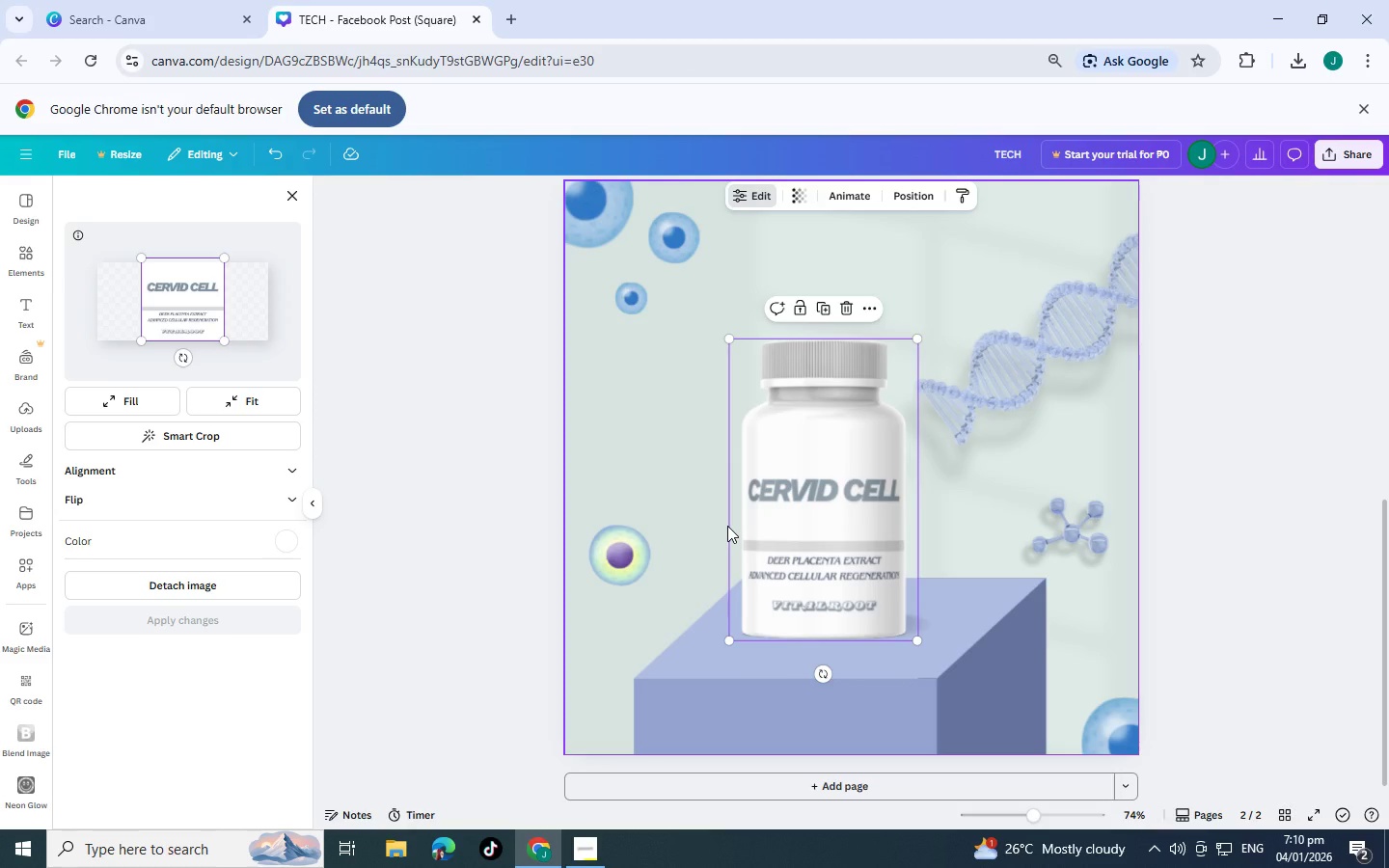 
wait(5.5)
 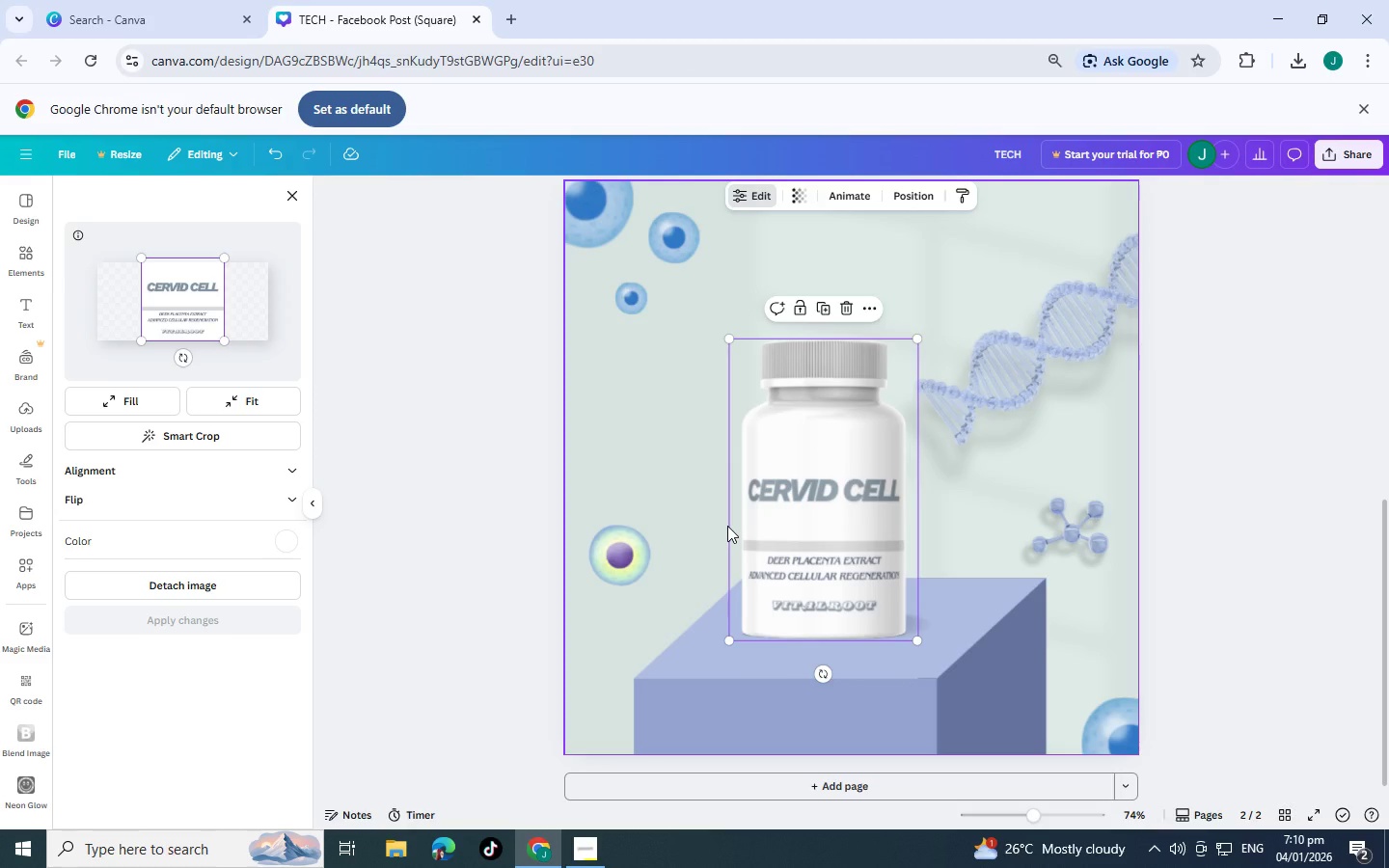 
scroll: coordinate [727, 526], scroll_direction: down, amount: 1.0
 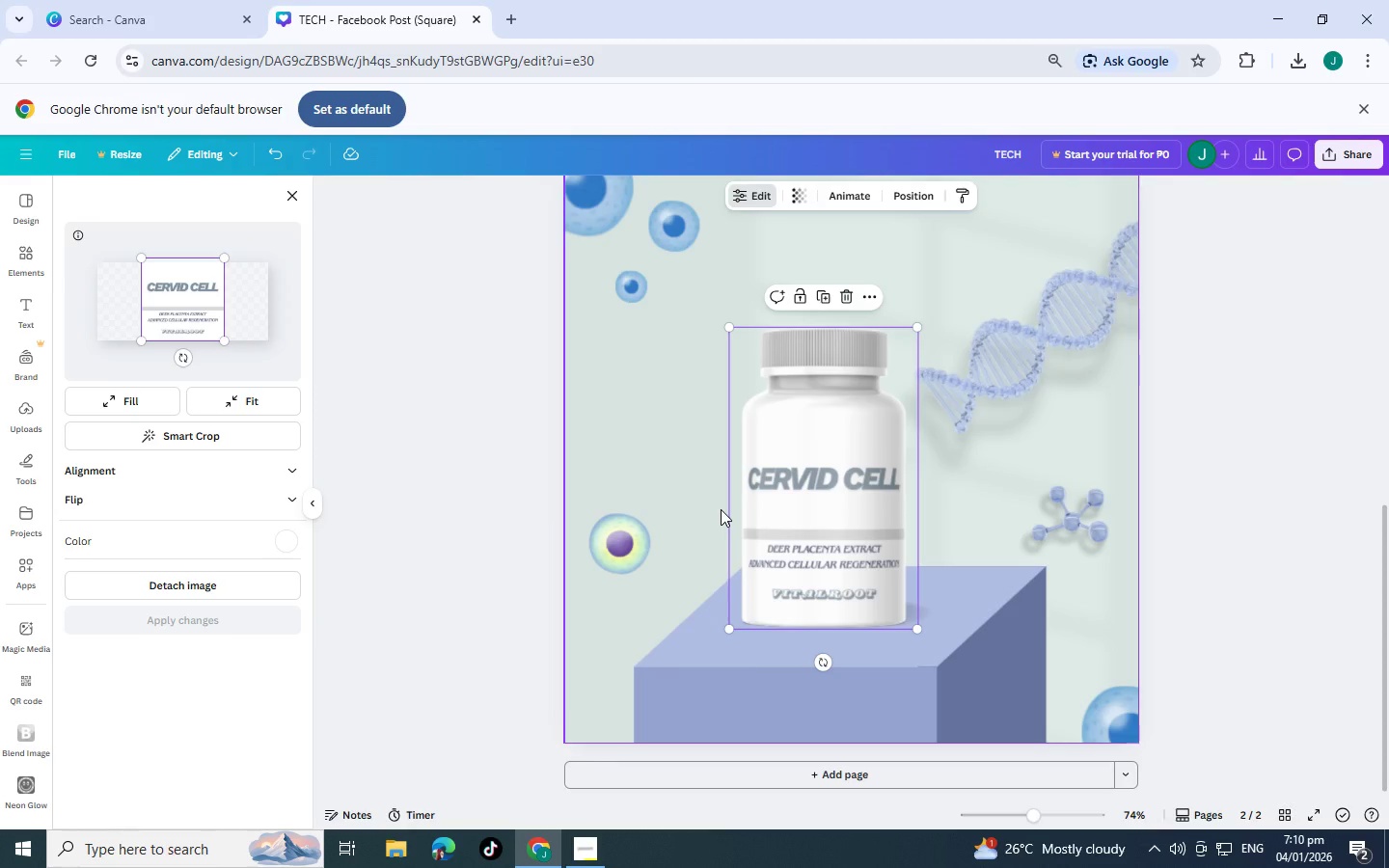 
wait(14.69)
 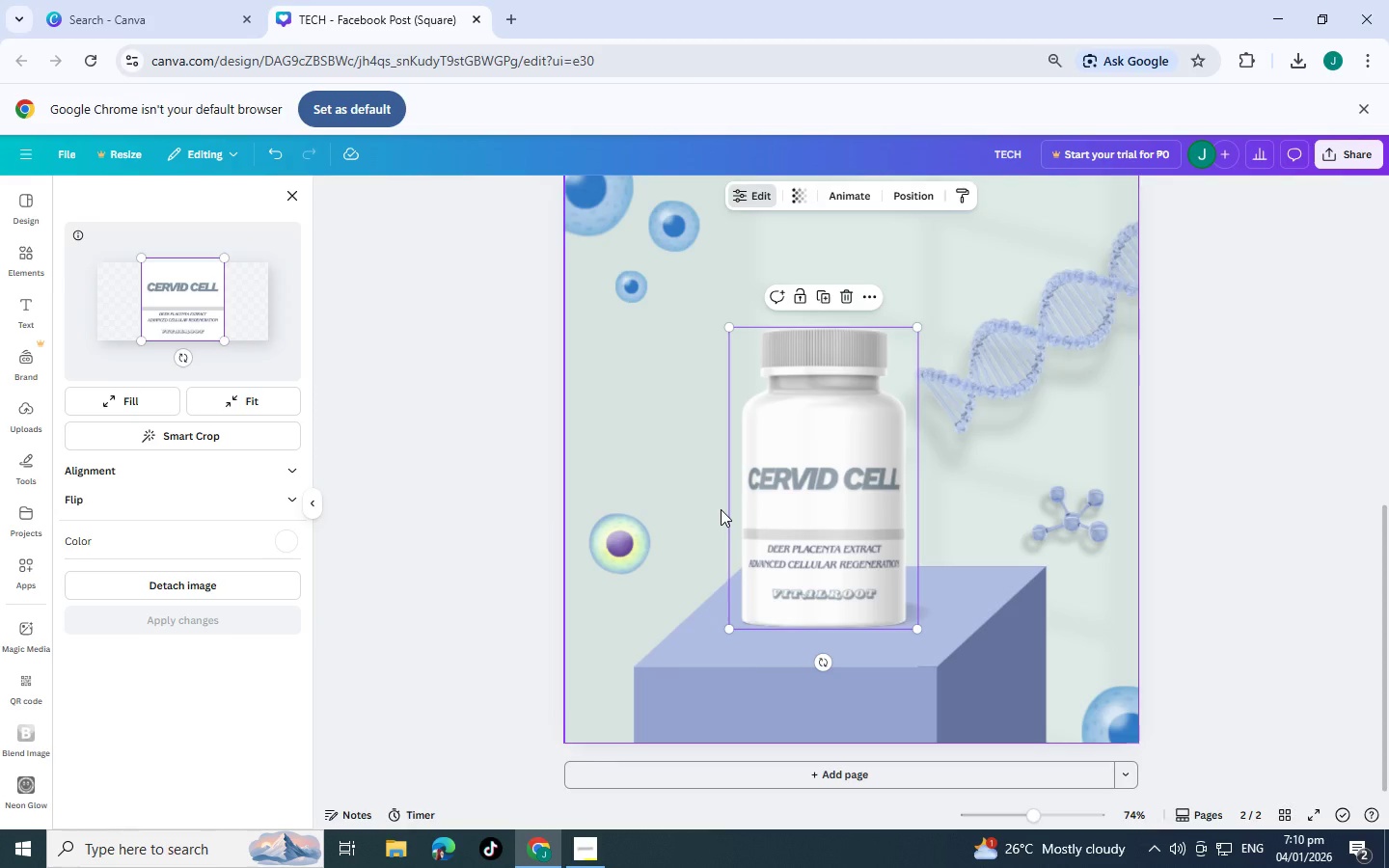 
left_click([463, 456])
 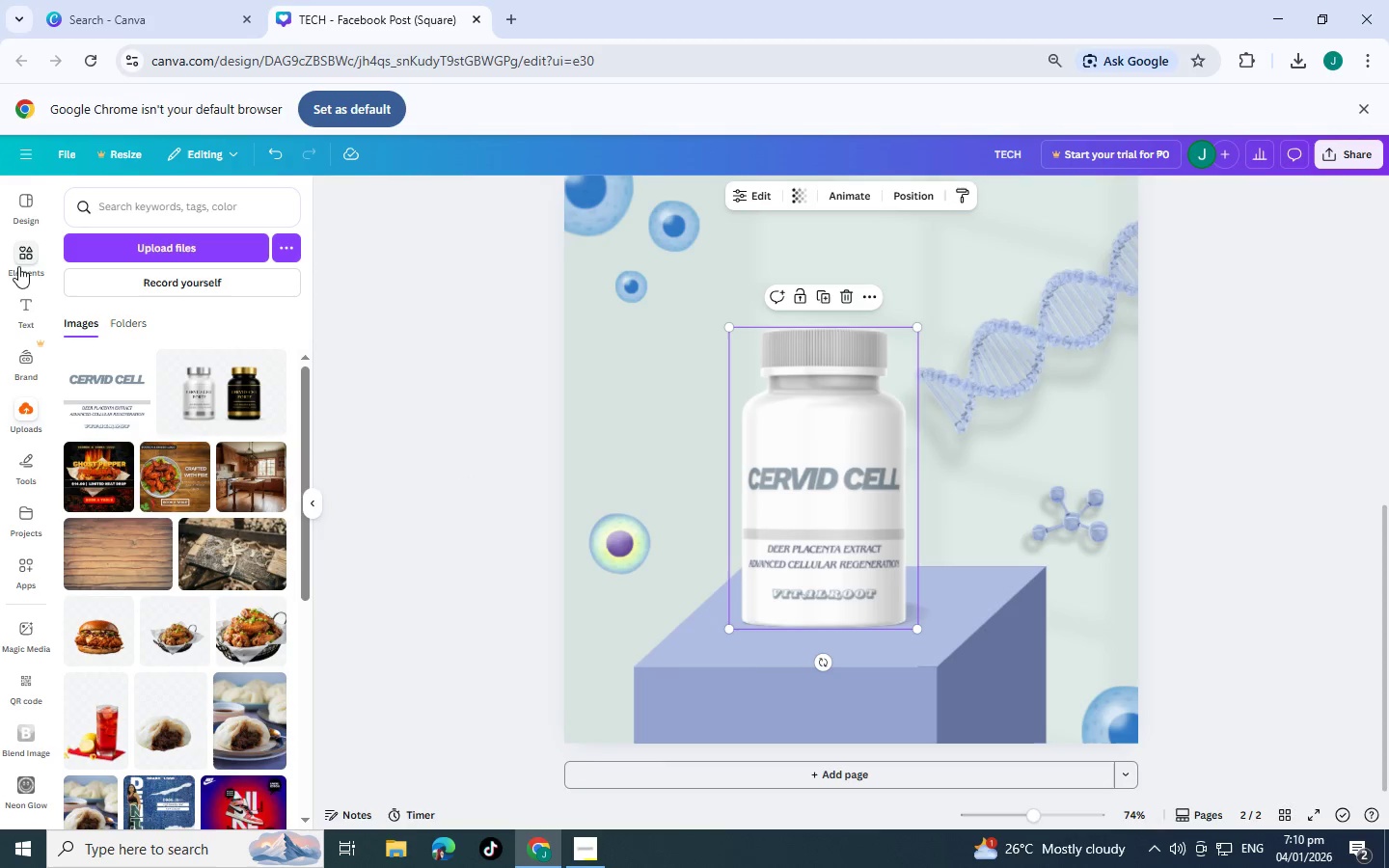 
left_click([14, 247])
 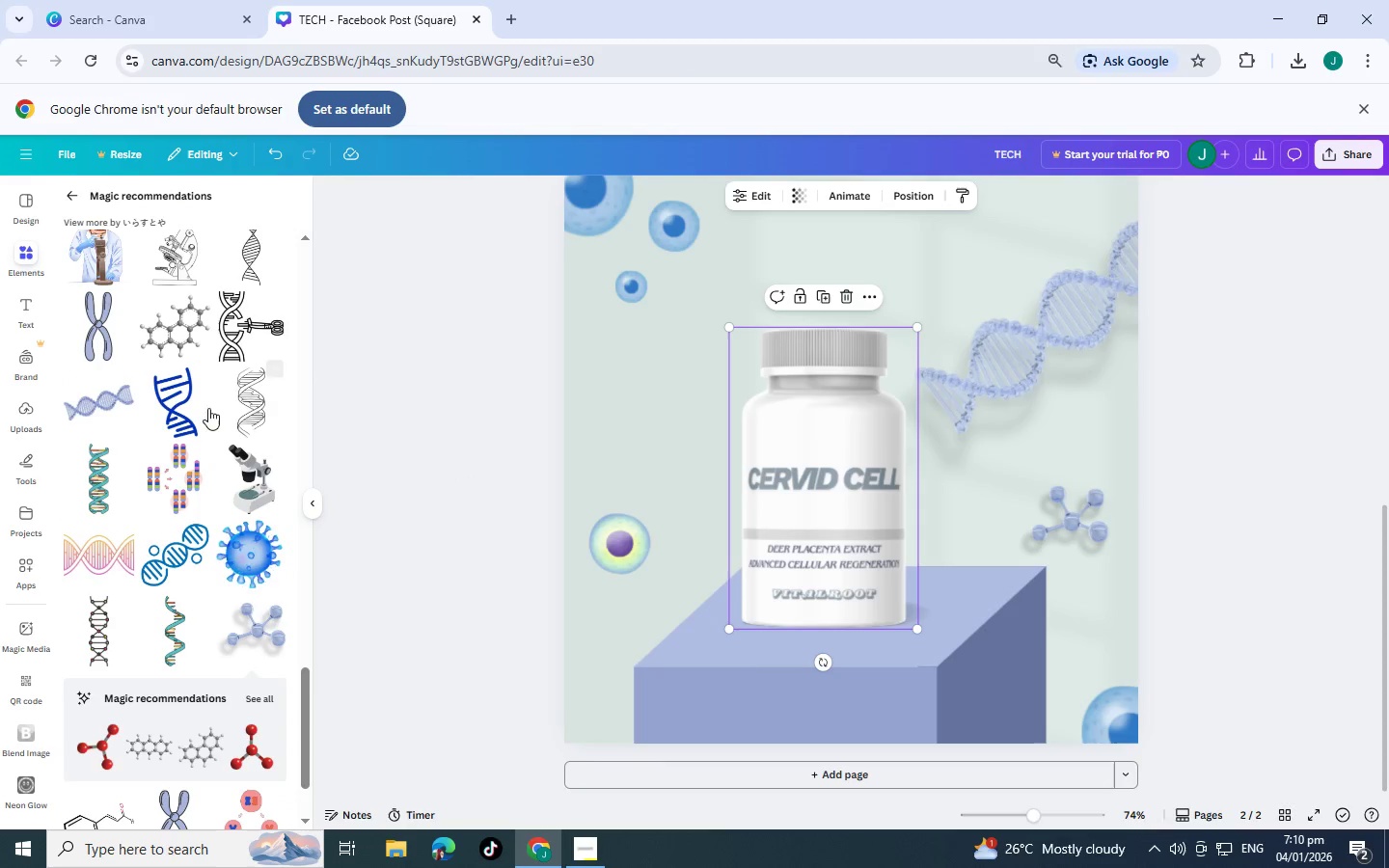 
scroll: coordinate [136, 409], scroll_direction: down, amount: 1.0
 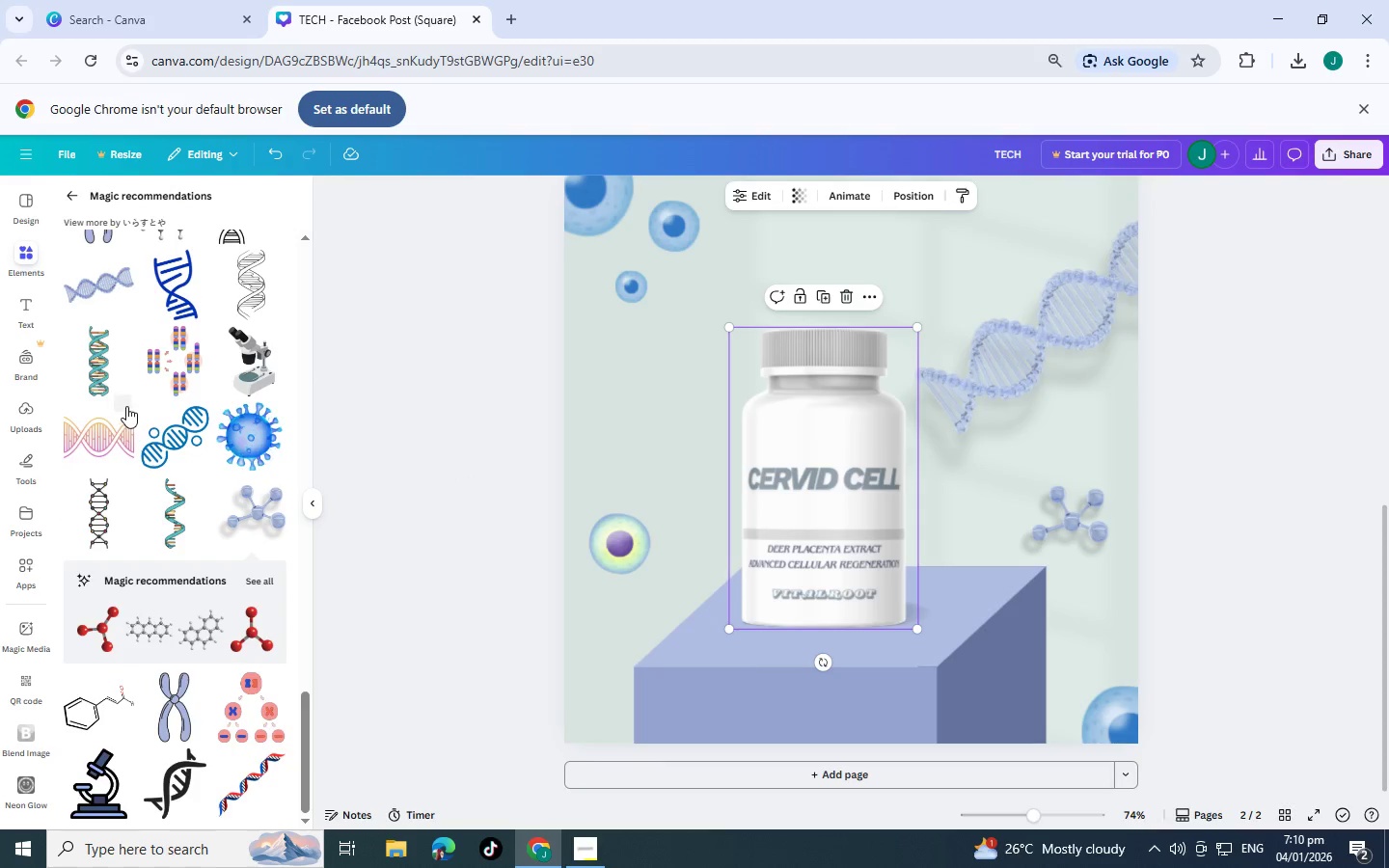 
scroll: coordinate [132, 415], scroll_direction: up, amount: 24.0
 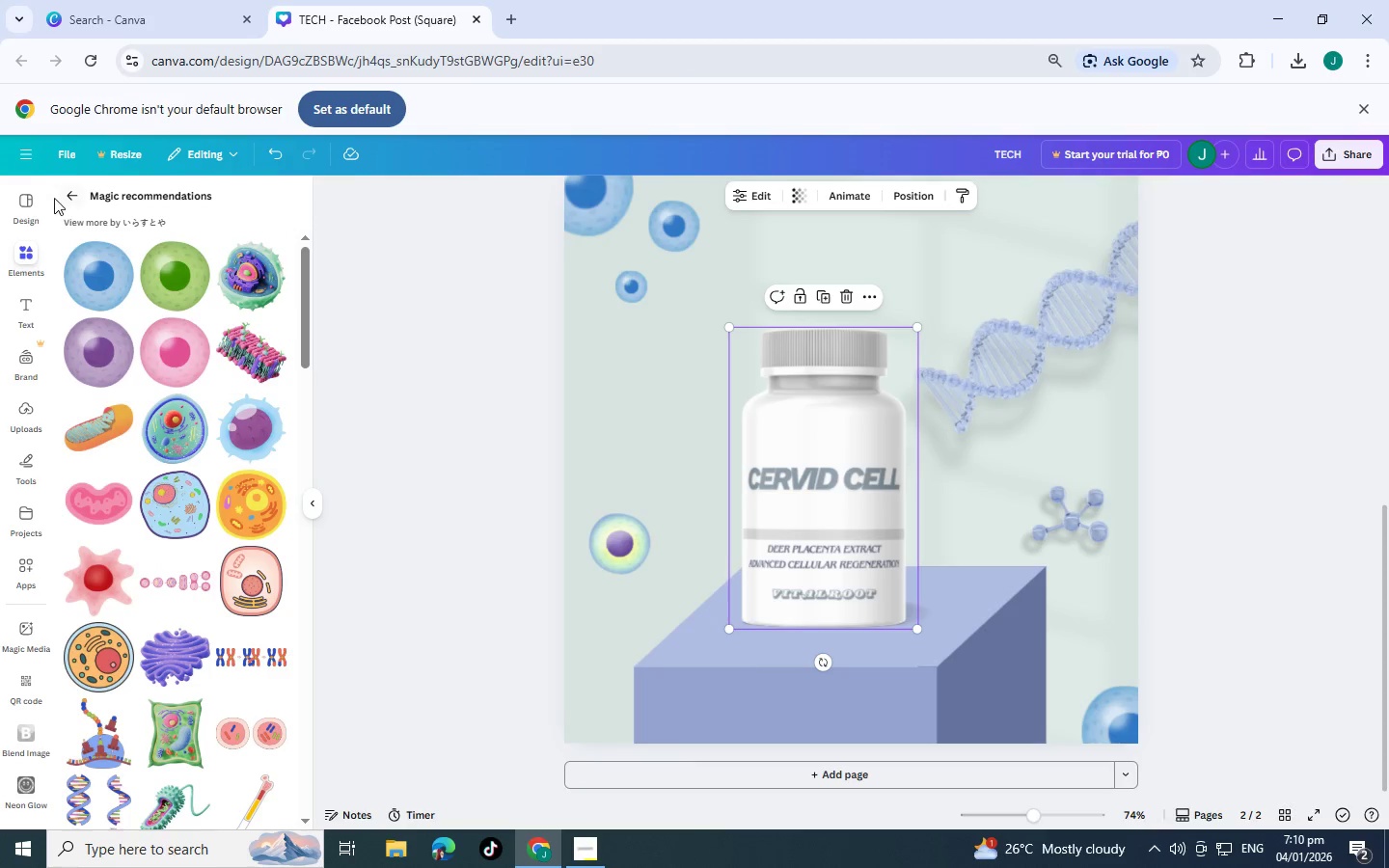 
left_click([54, 196])
 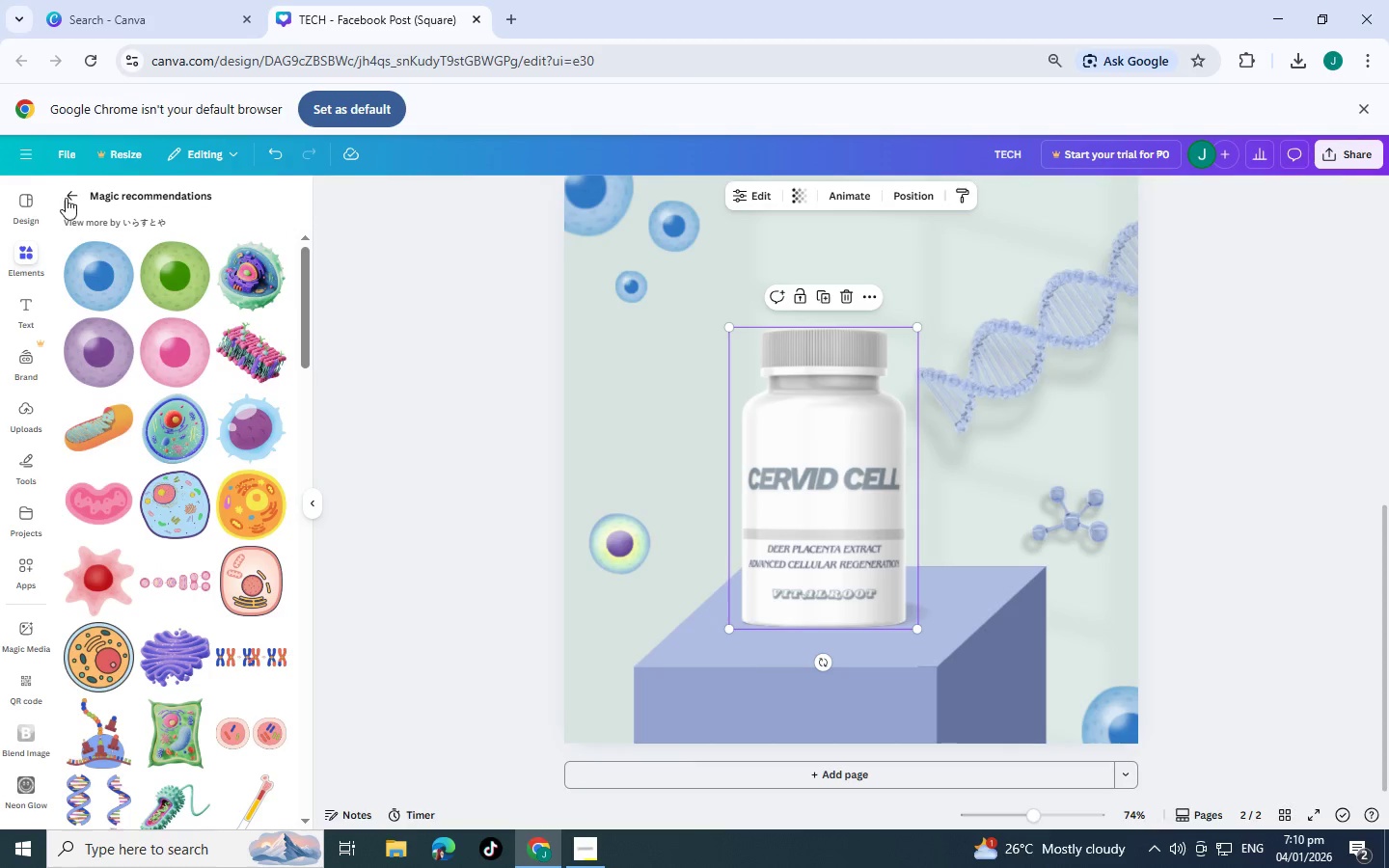 
left_click([66, 198])
 